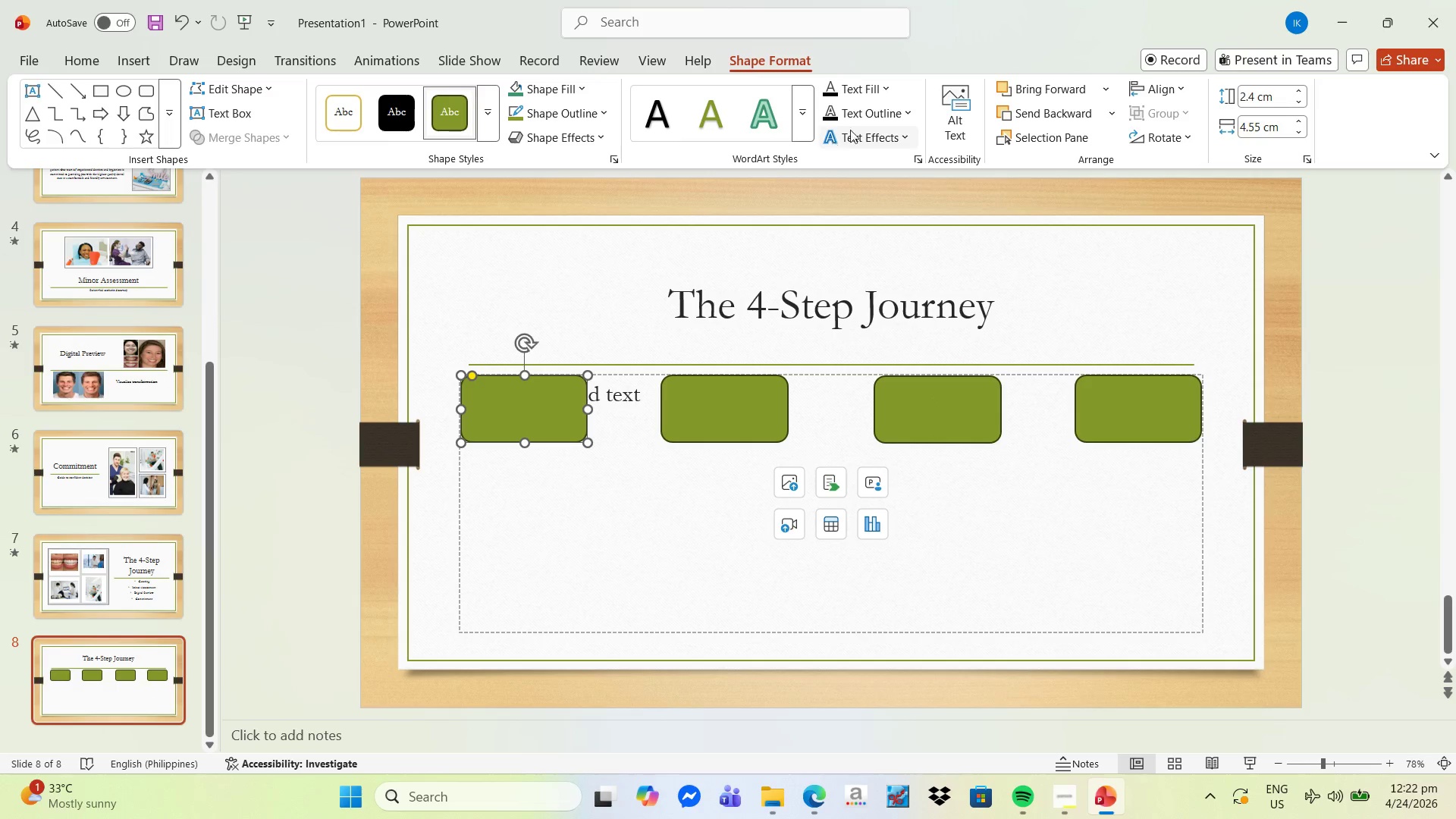 
left_click([872, 93])
 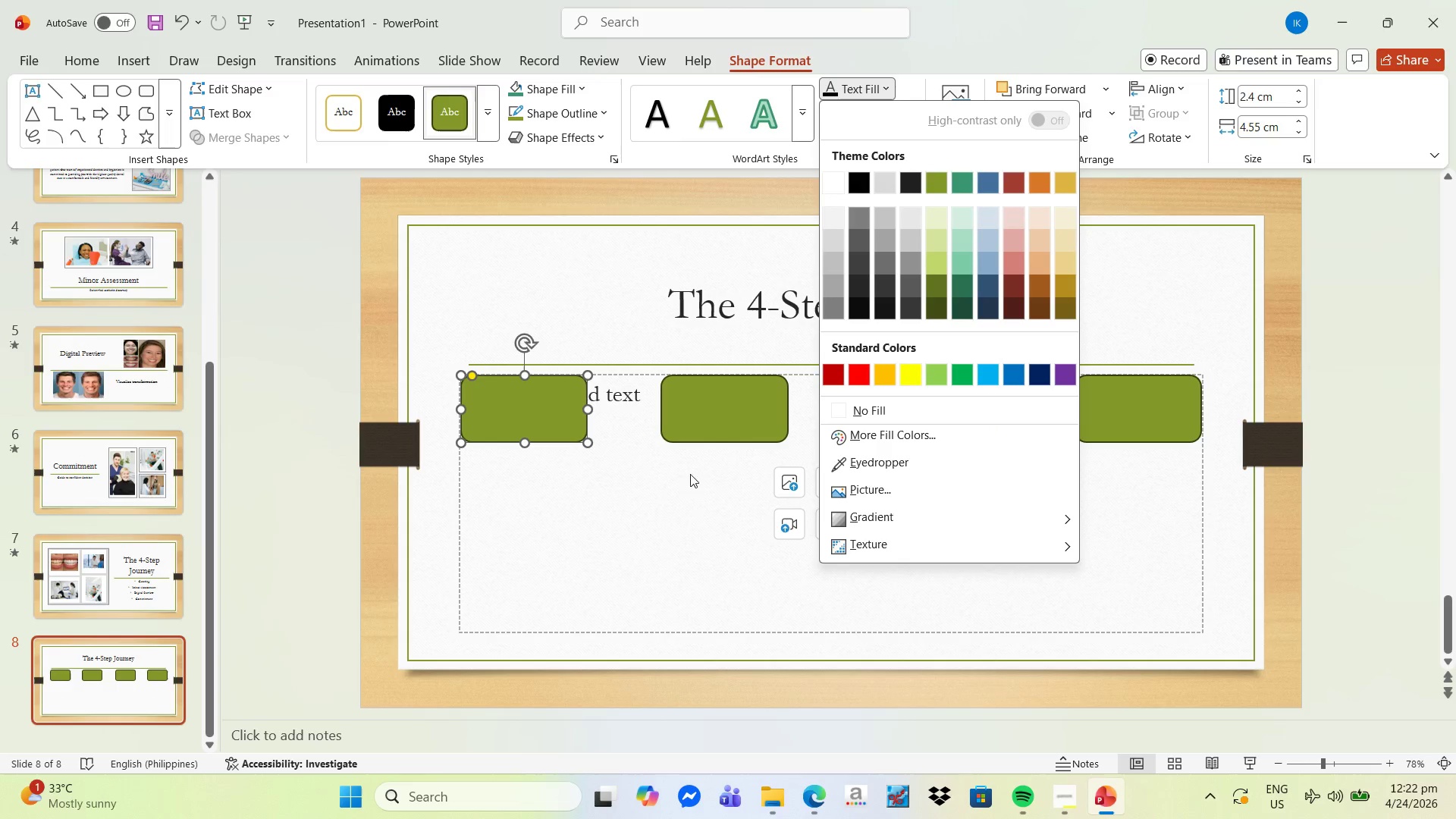 
left_click([647, 538])
 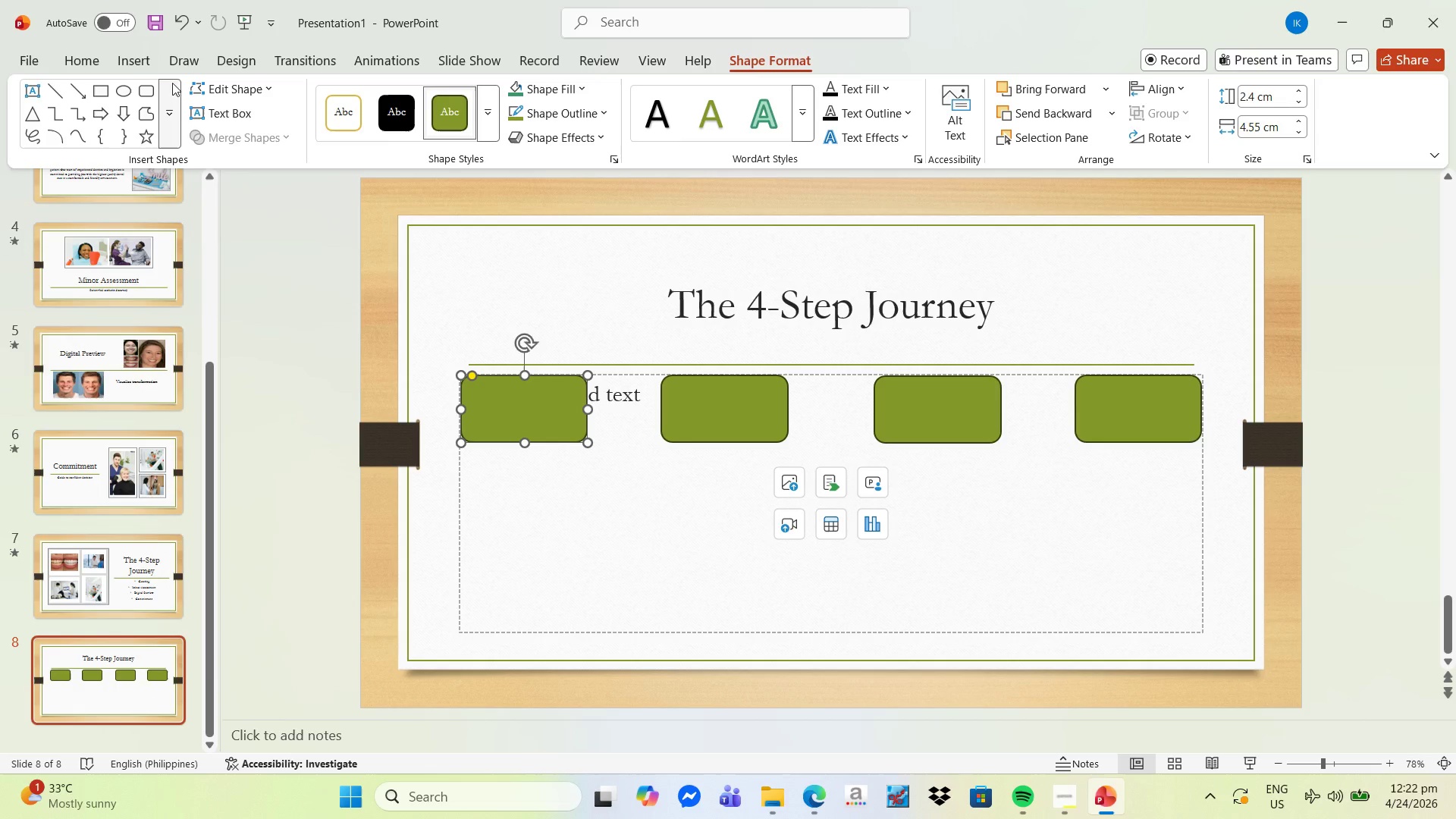 
left_click([121, 67])
 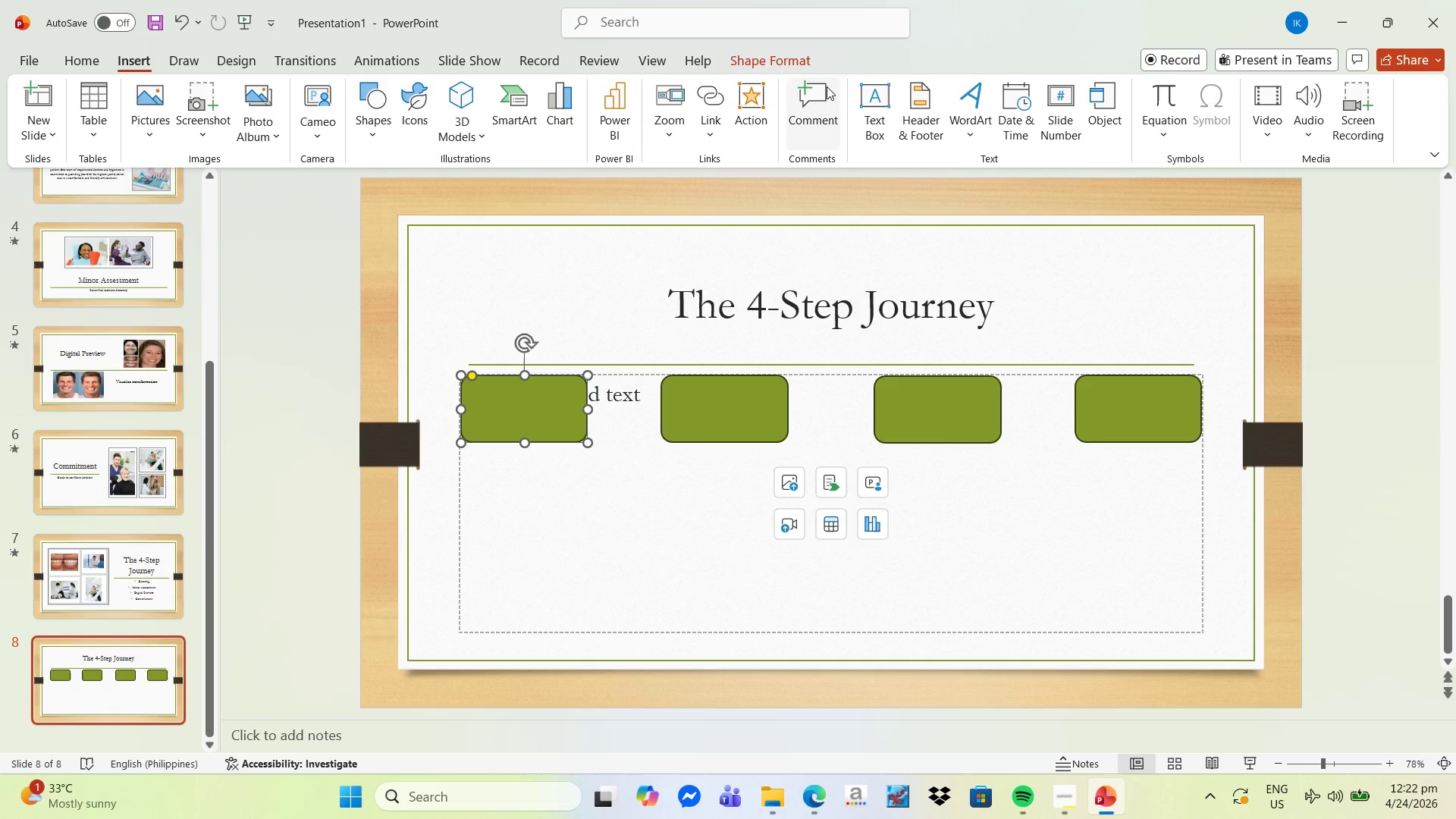 
left_click([888, 110])
 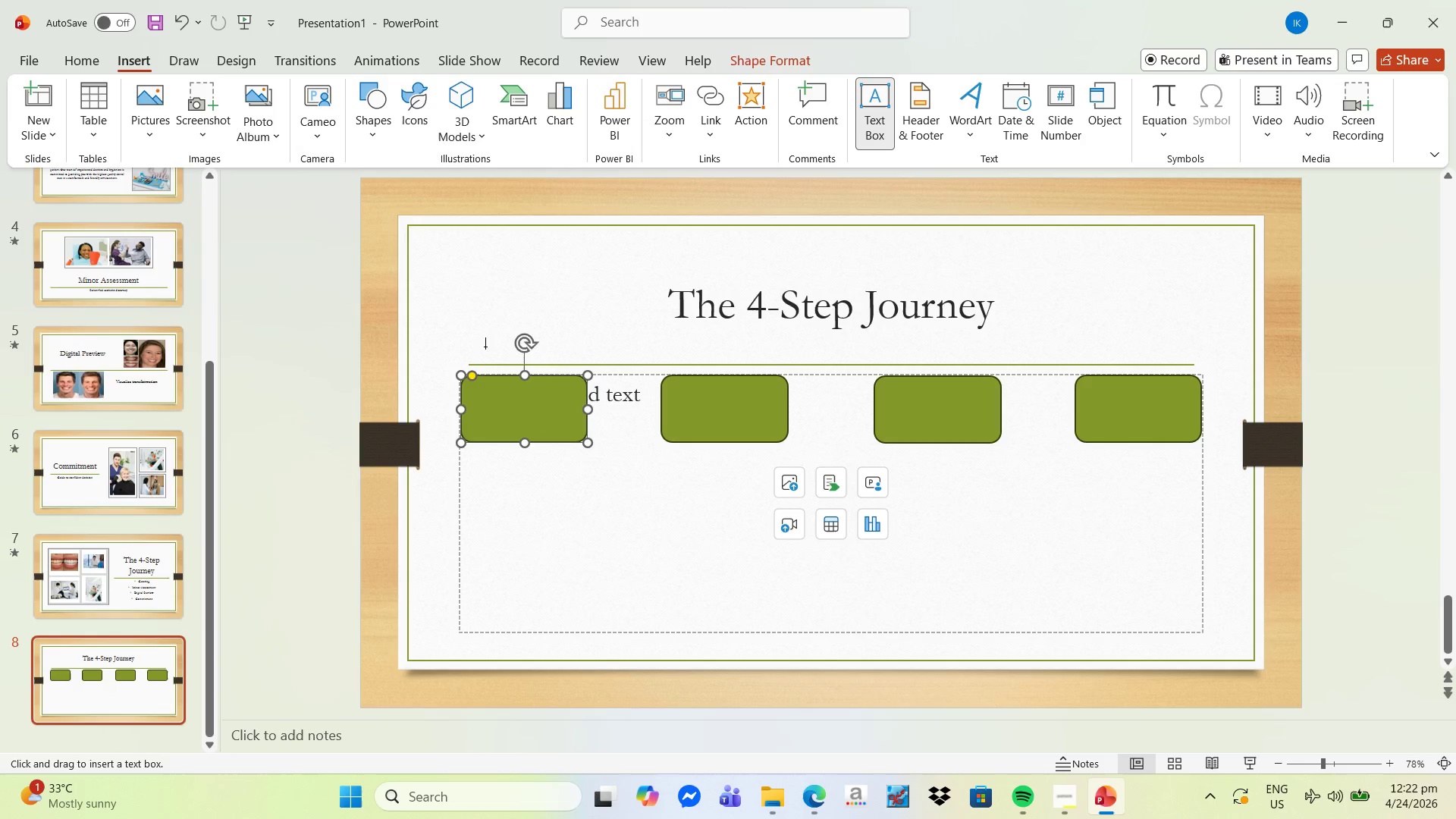 
left_click([496, 410])
 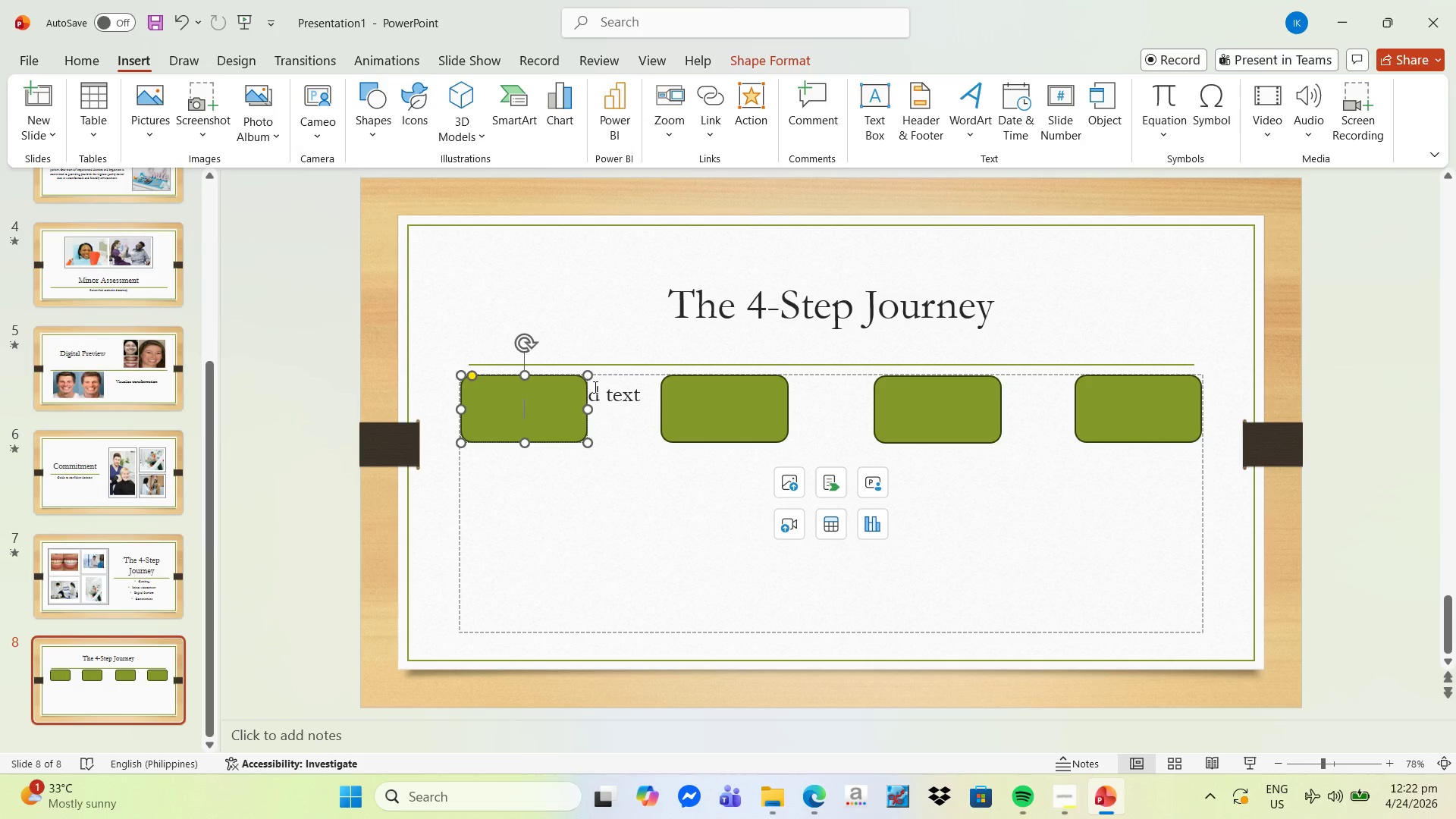 
type(g)
key(Backspace)
type(Greeting)
 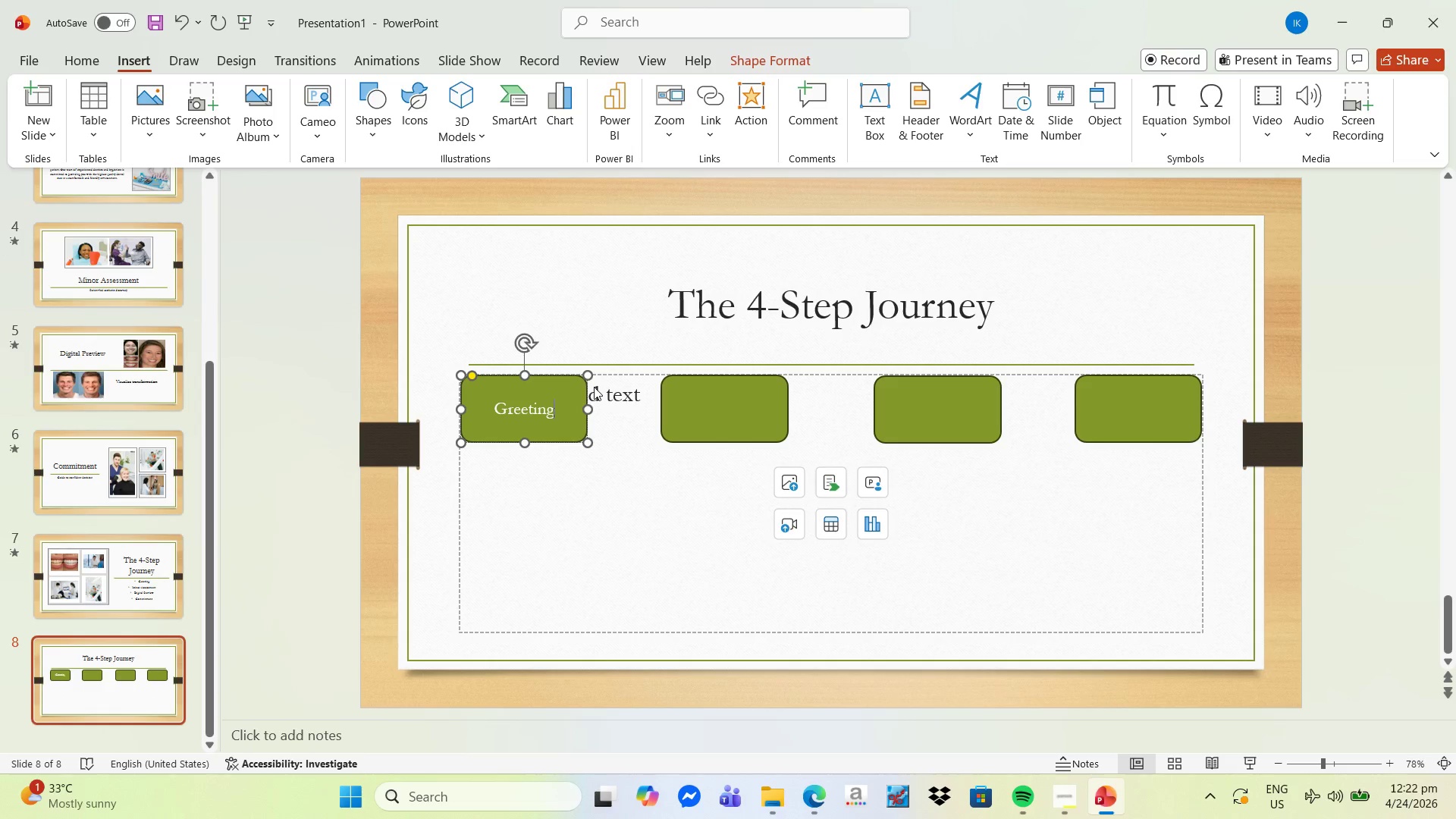 
left_click([67, 55])
 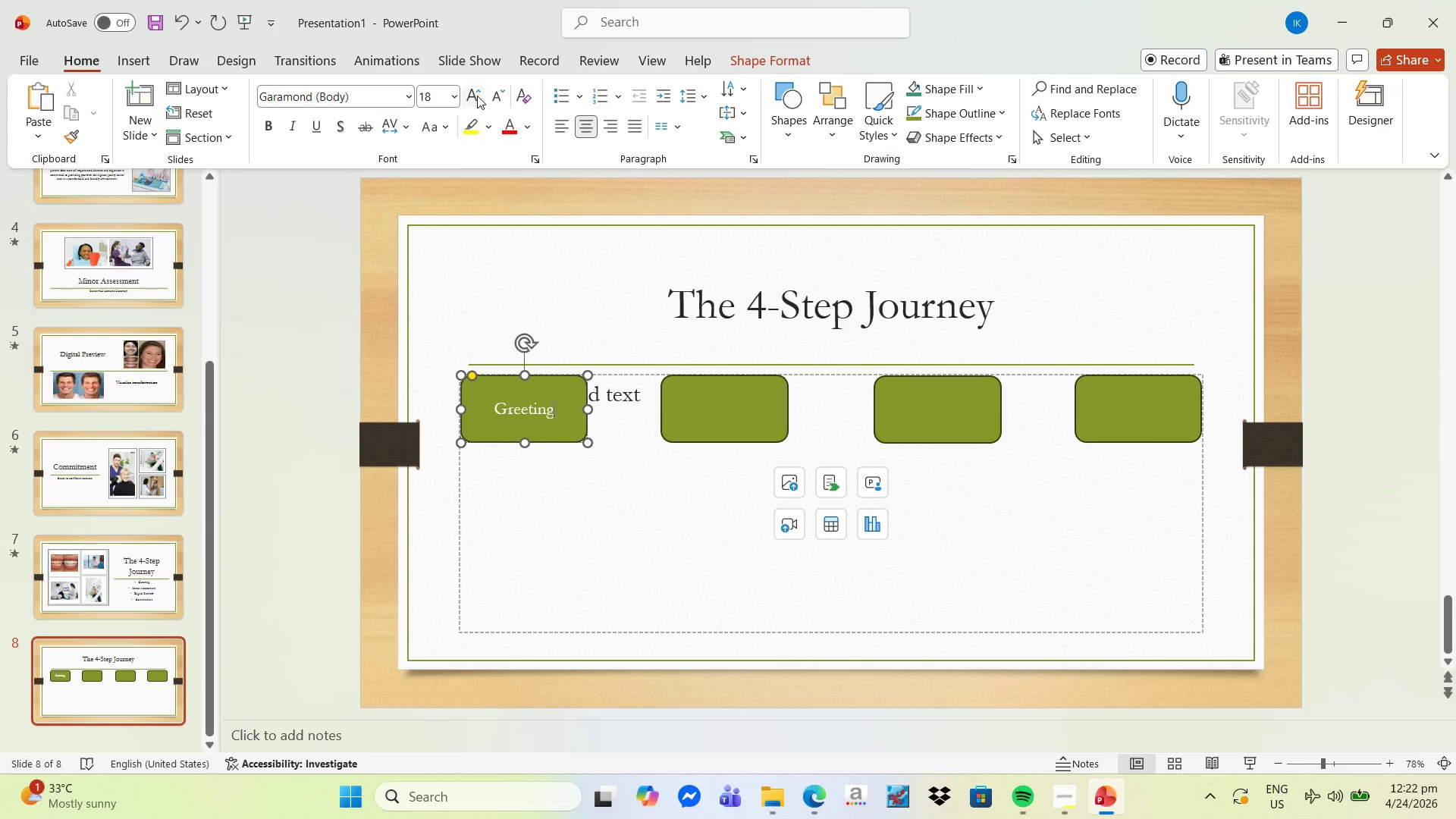 
double_click([479, 95])
 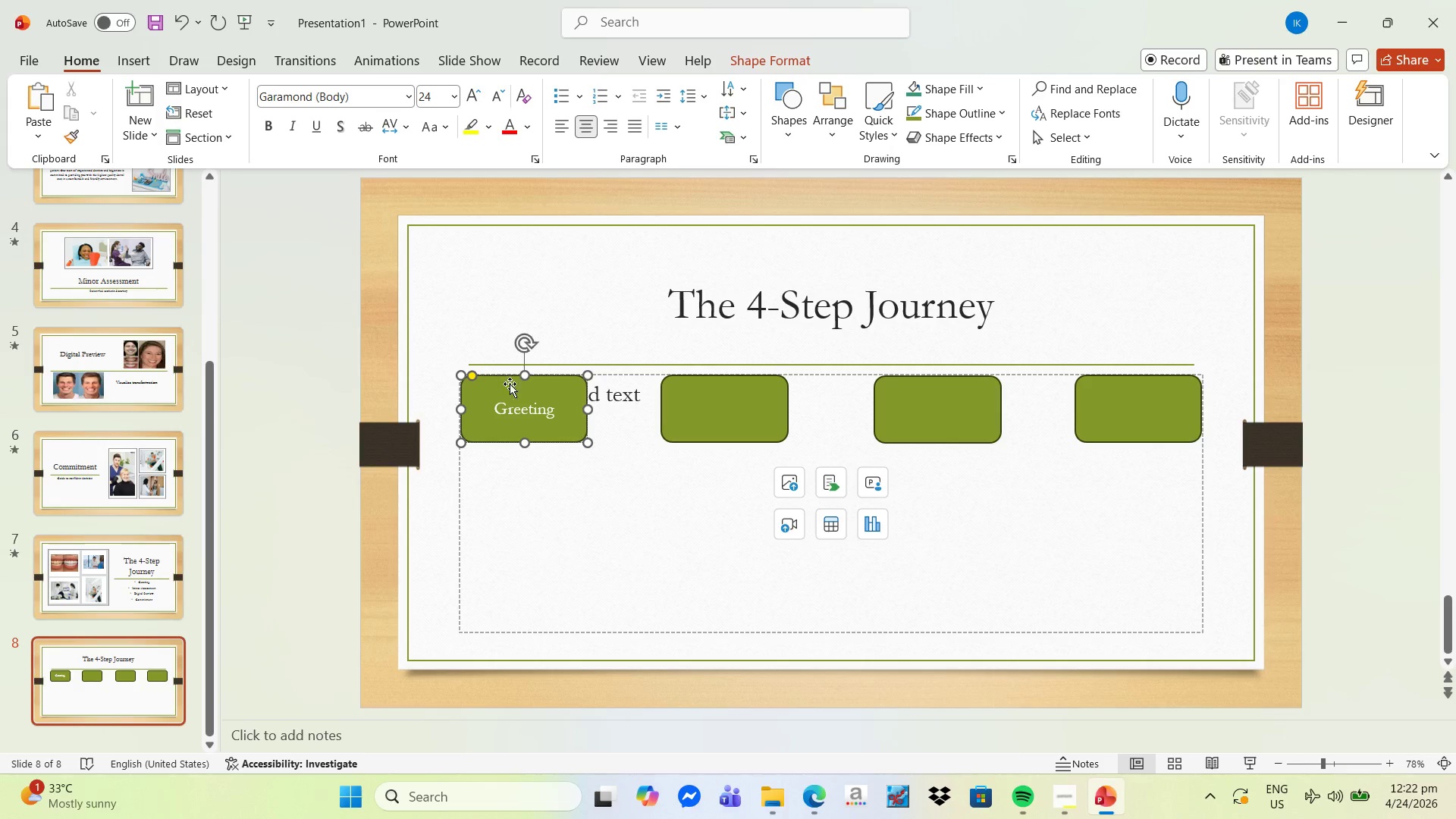 
left_click([519, 406])
 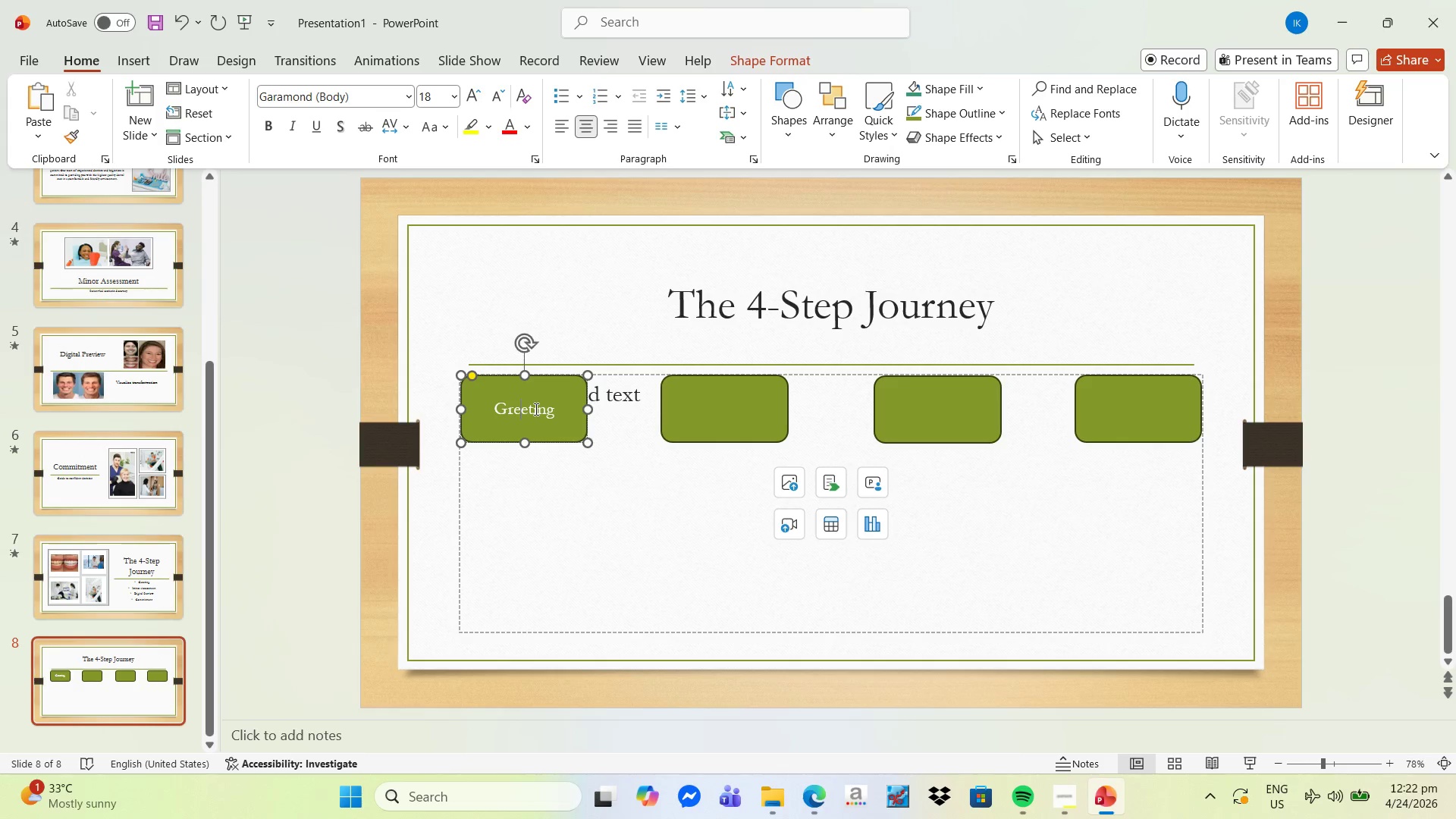 
double_click([535, 410])
 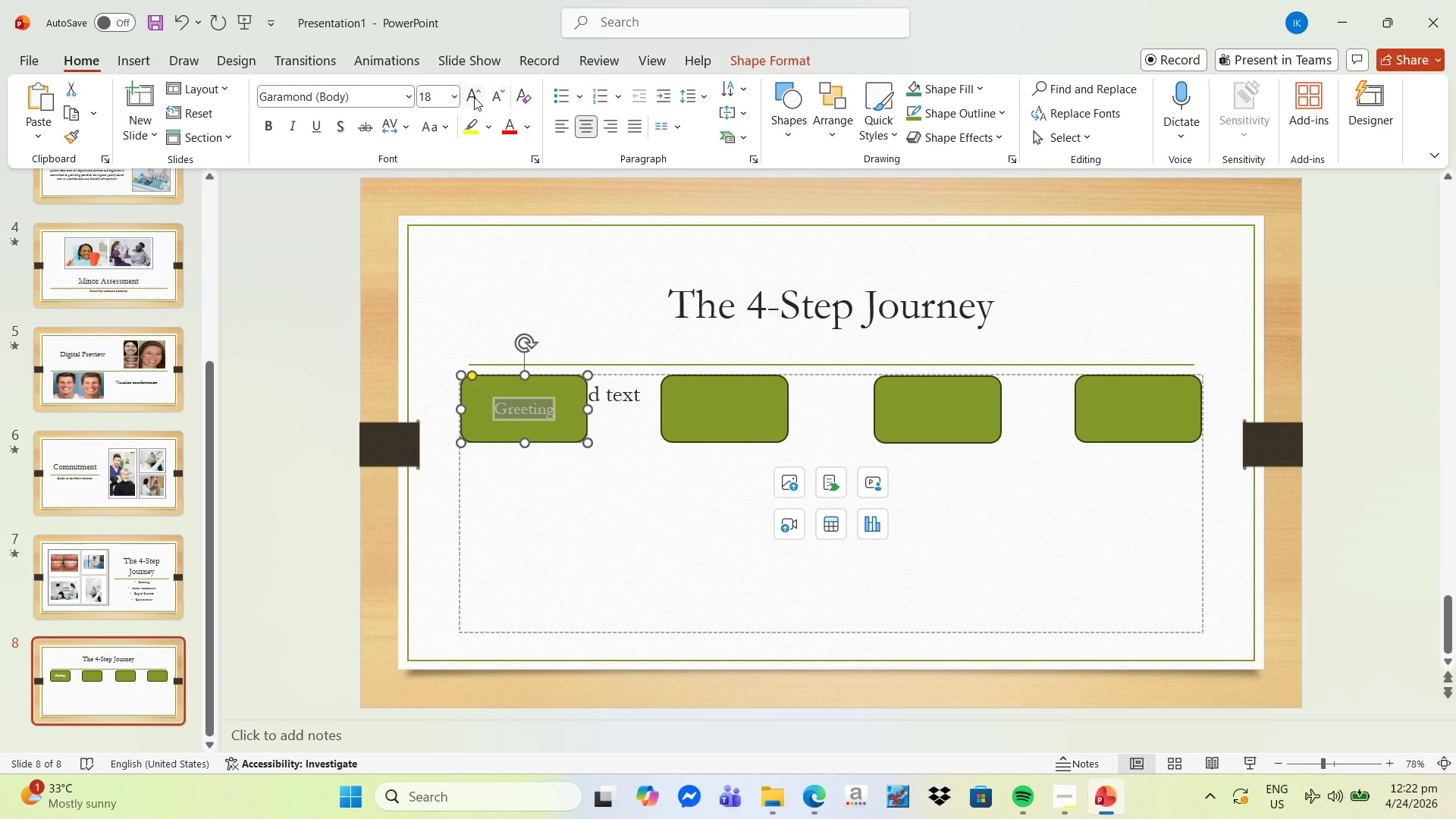 
double_click([474, 97])
 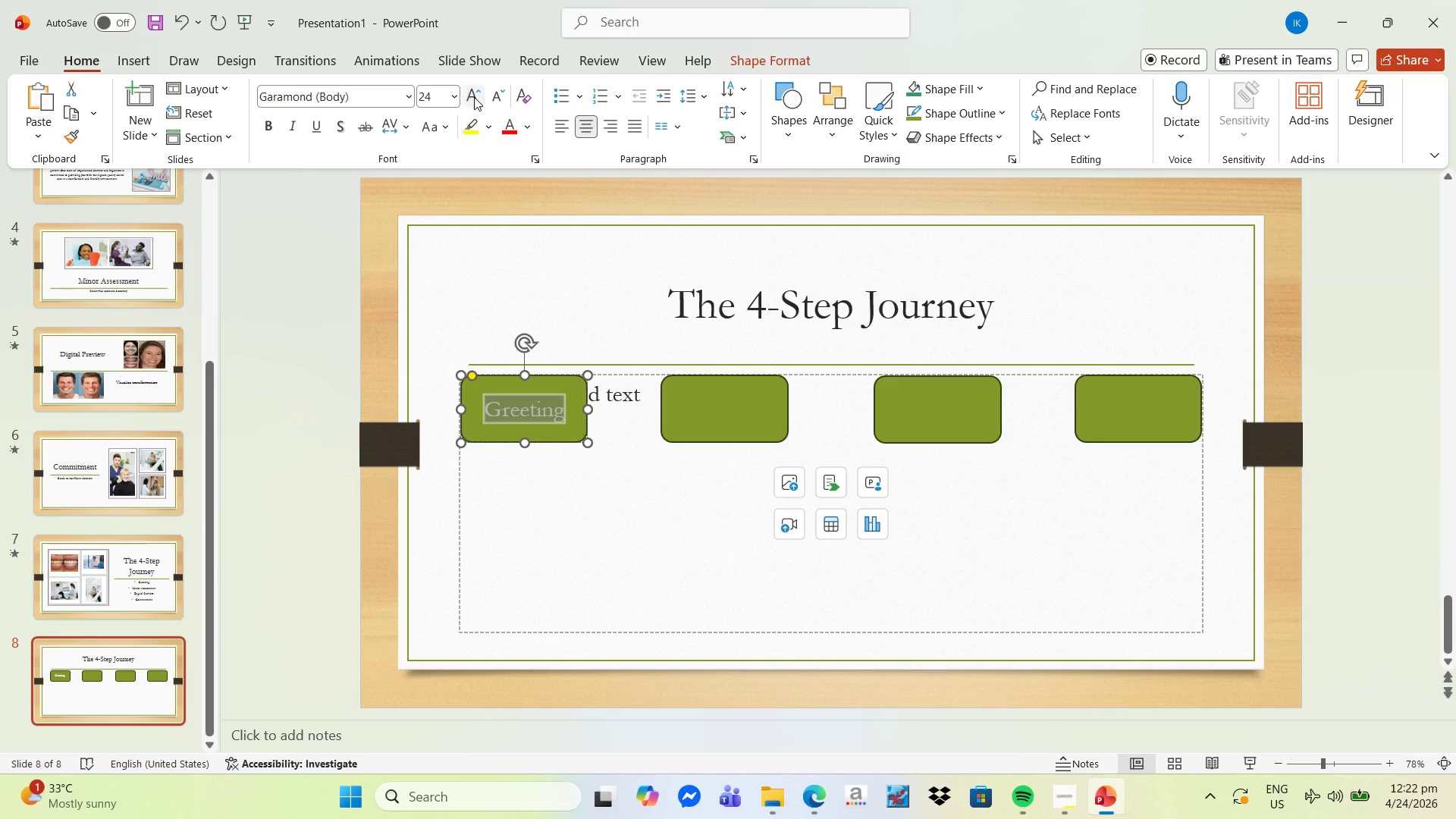 
triple_click([474, 97])
 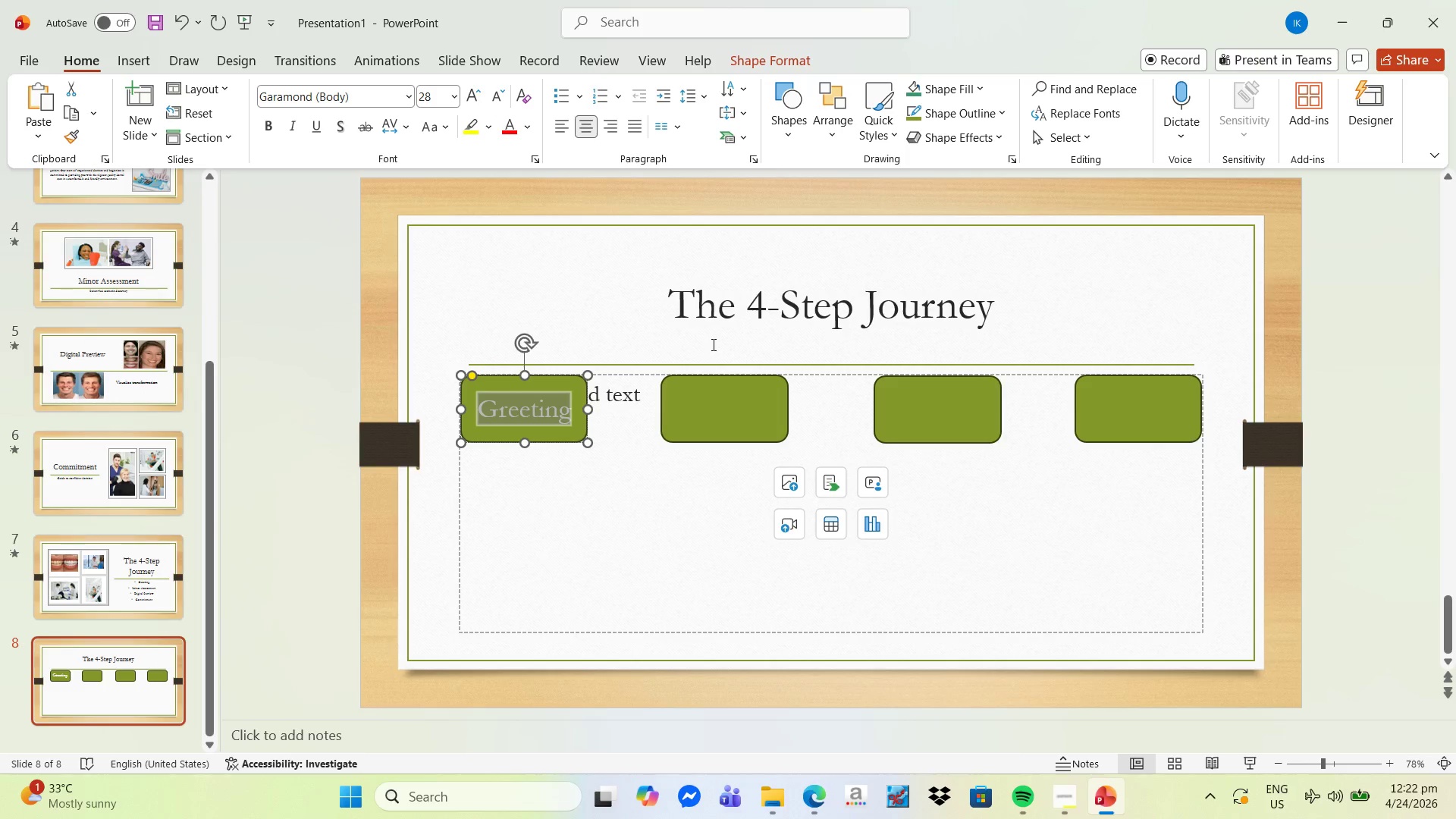 
left_click([731, 404])
 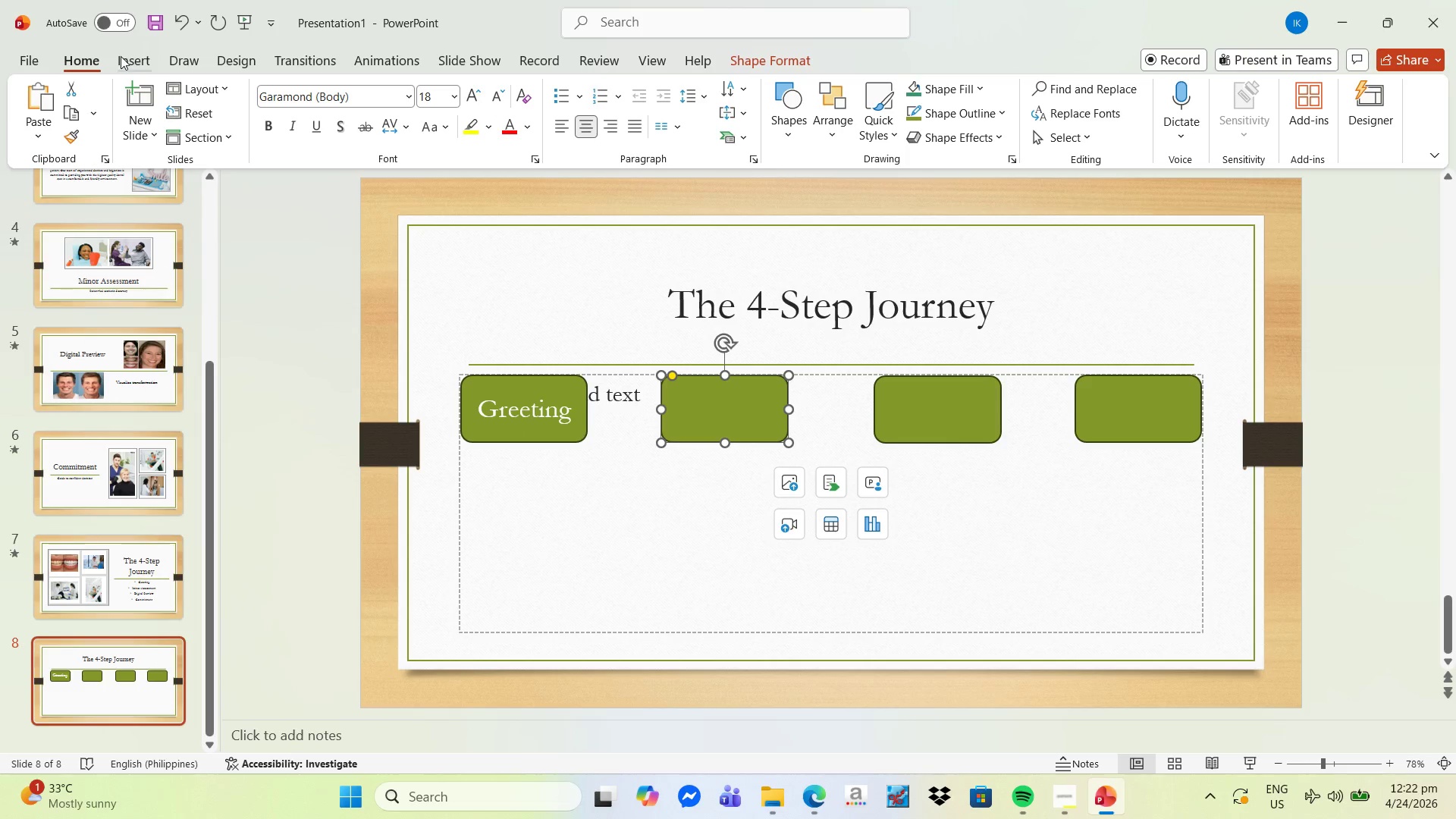 
left_click([554, 435])
 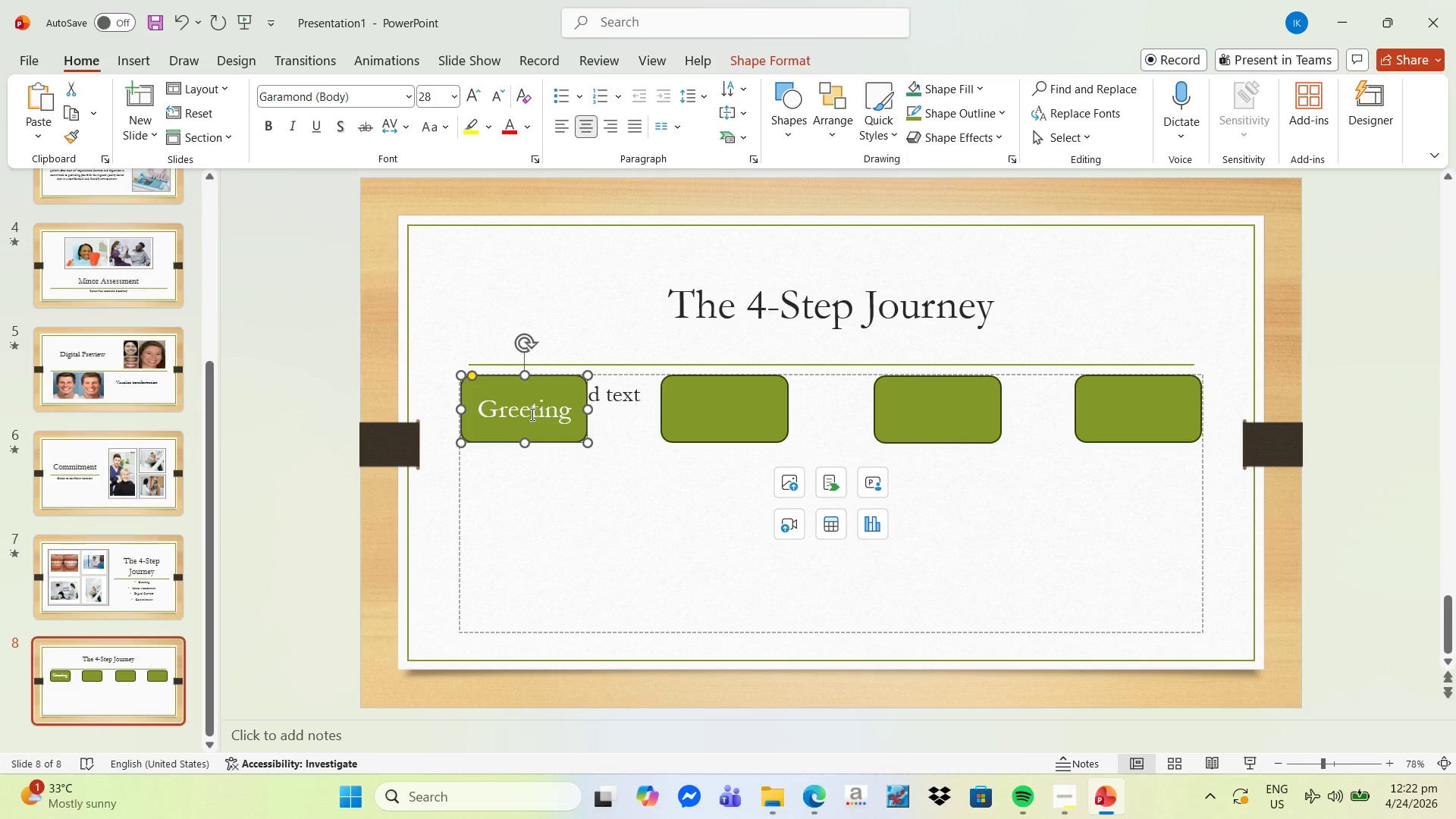 
left_click([531, 414])
 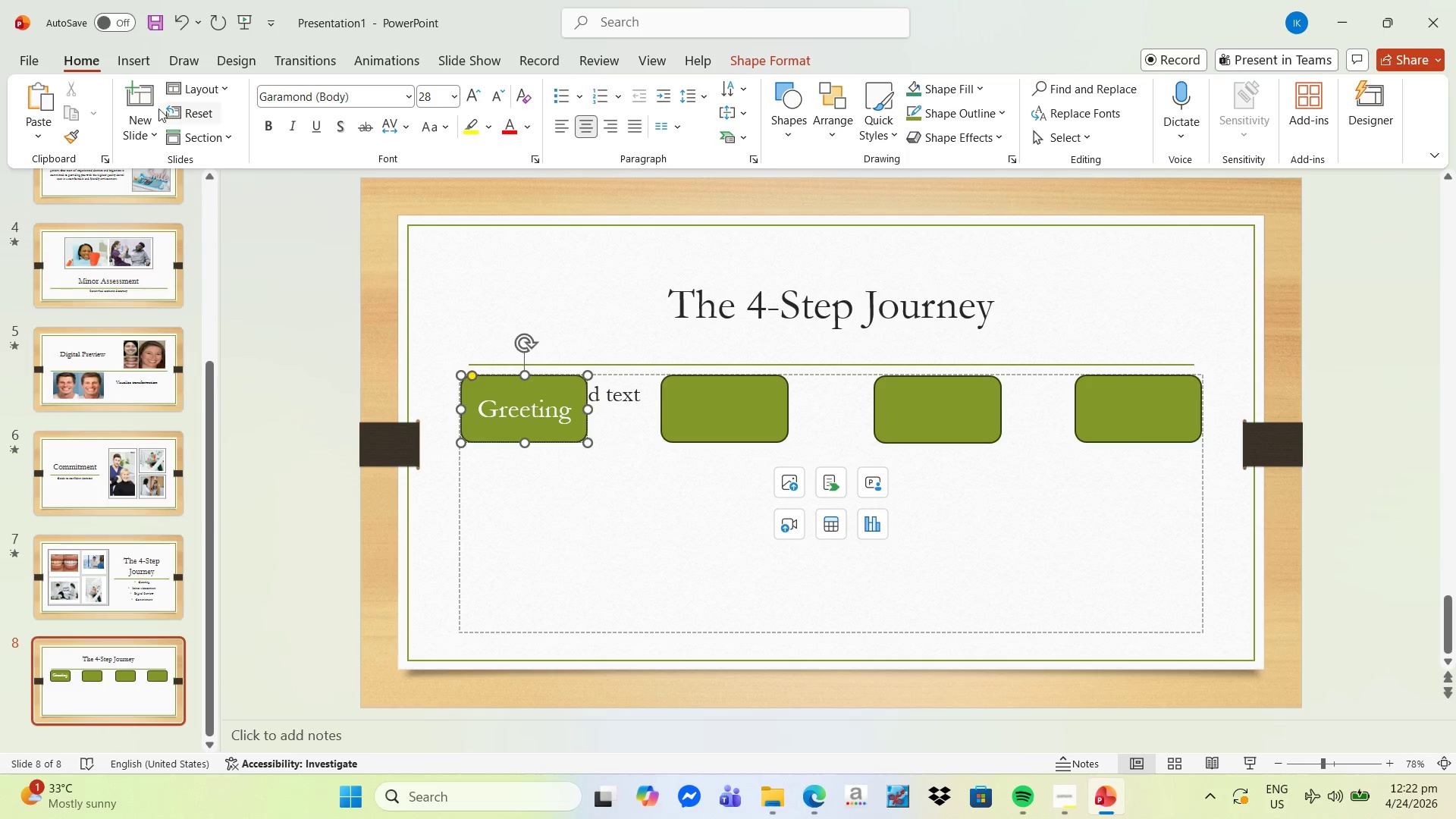 
left_click([136, 62])
 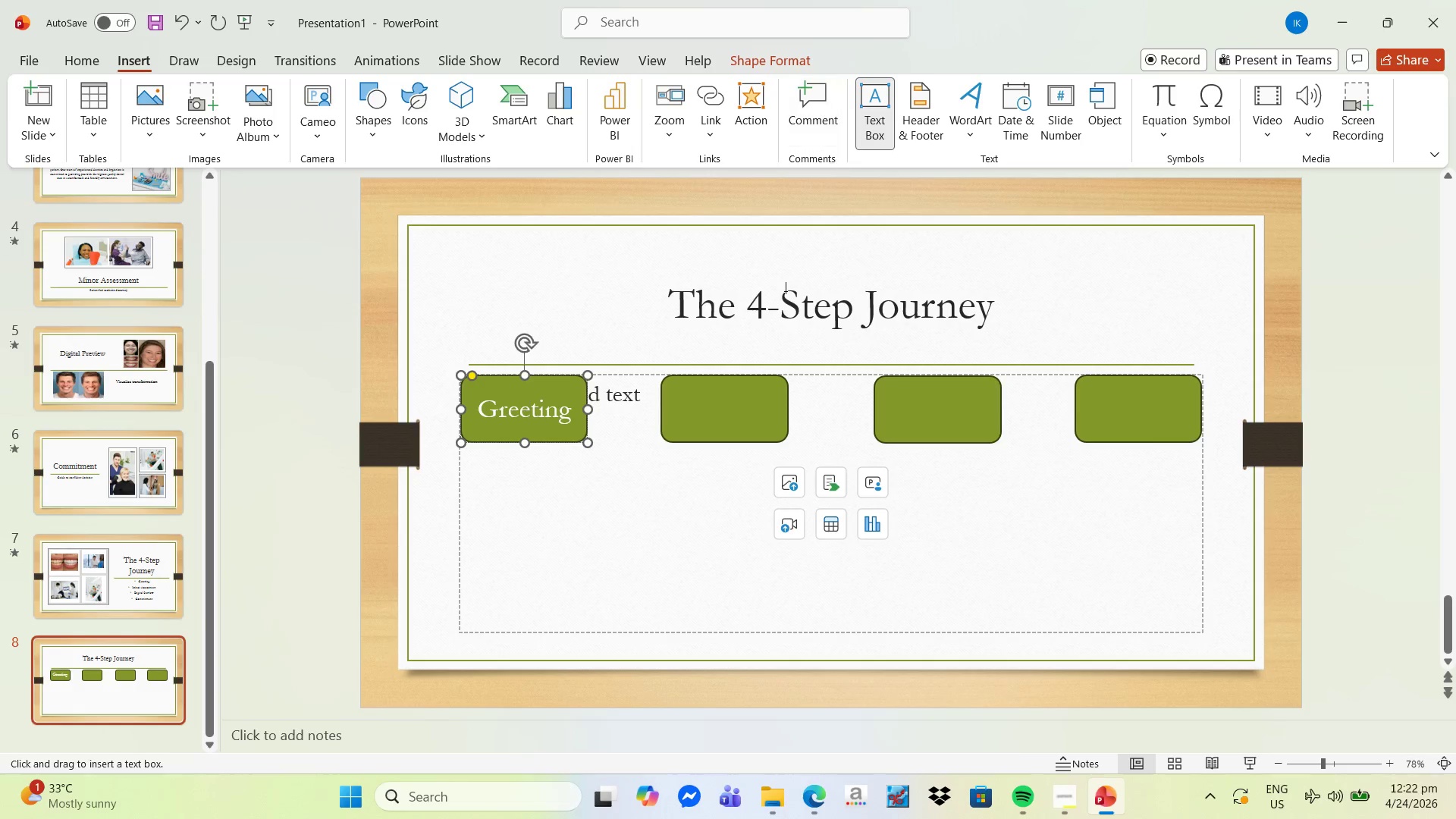 
left_click([712, 407])
 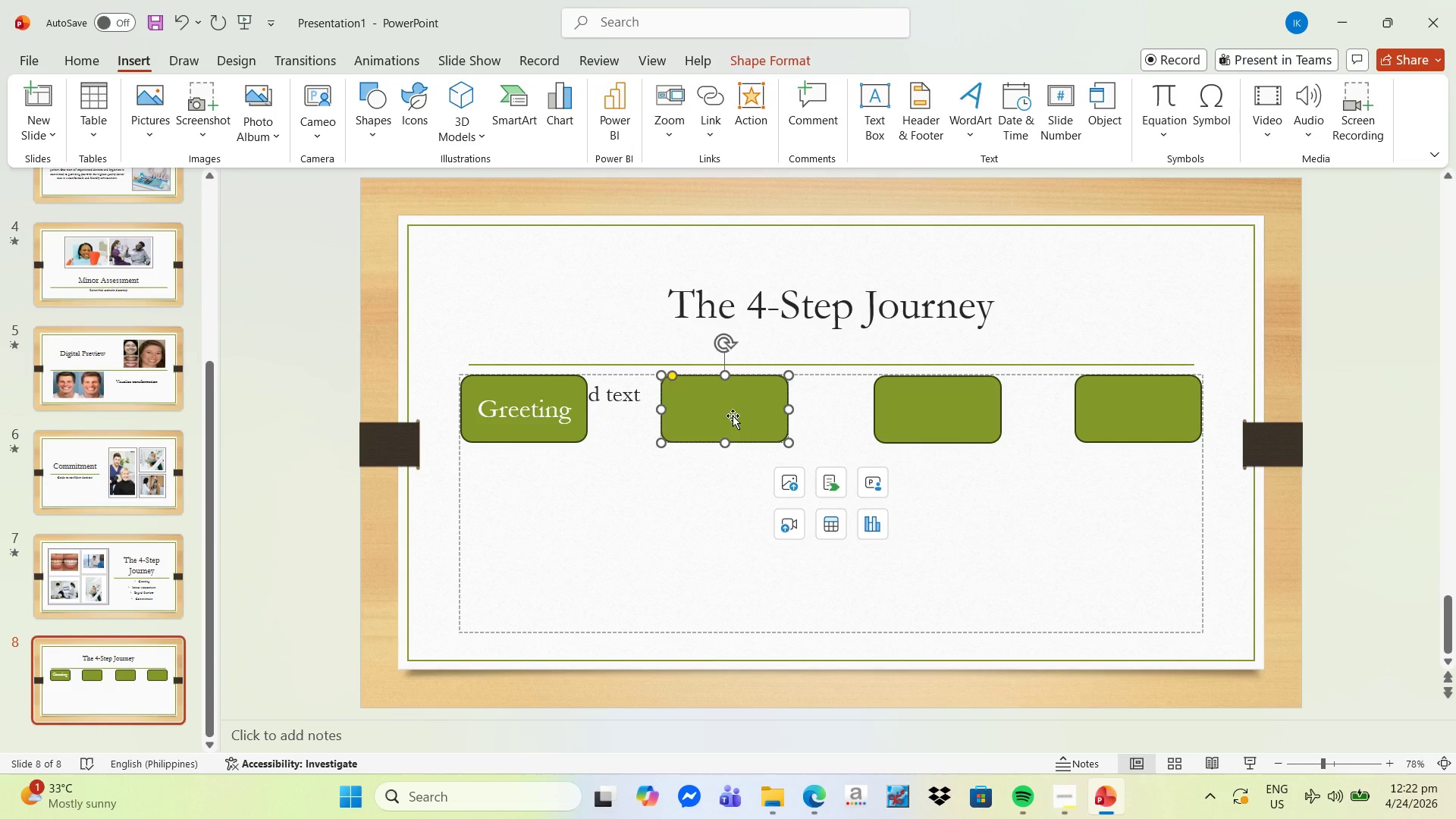 
type(Minor)
 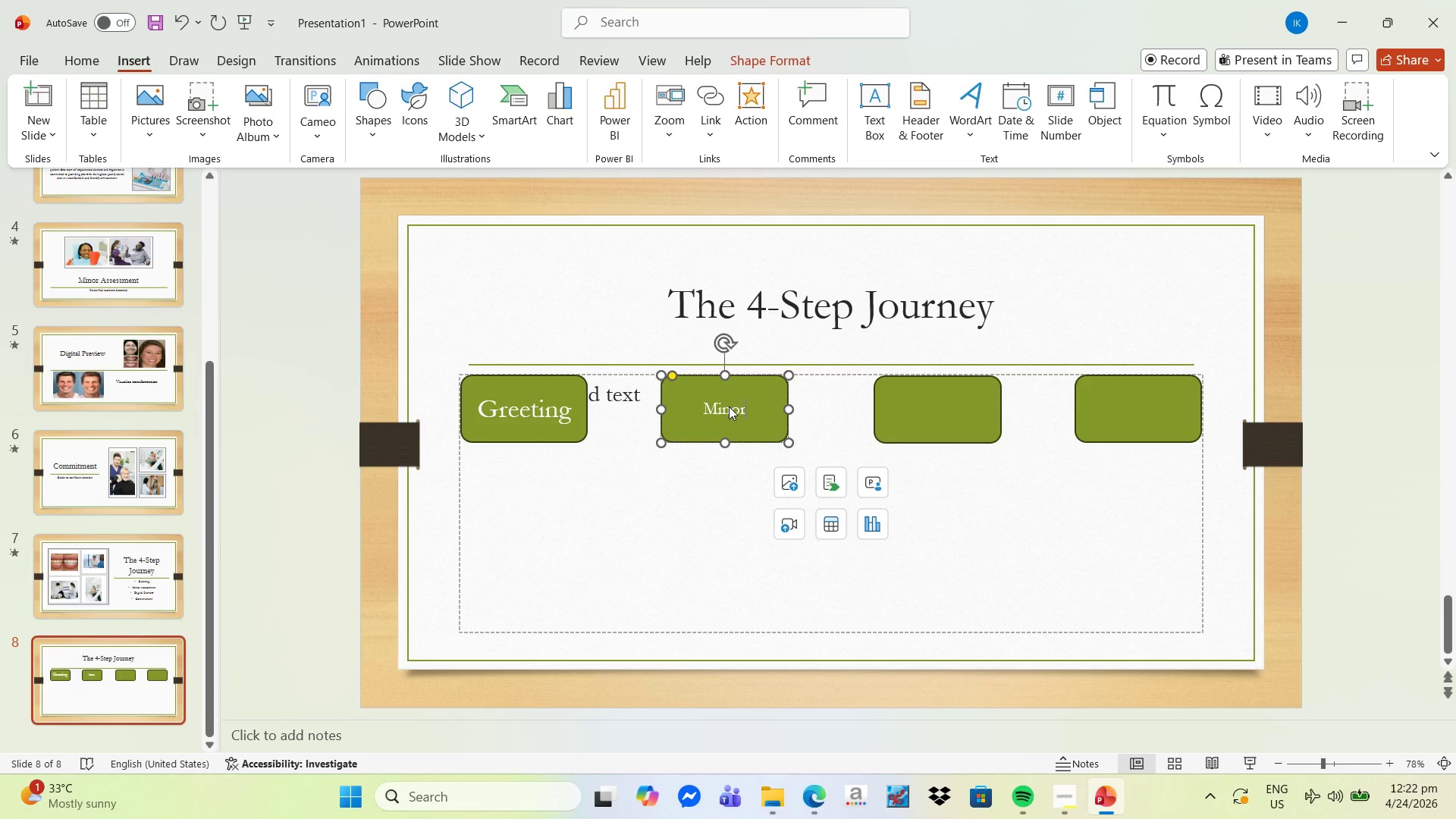 
key(Enter)
 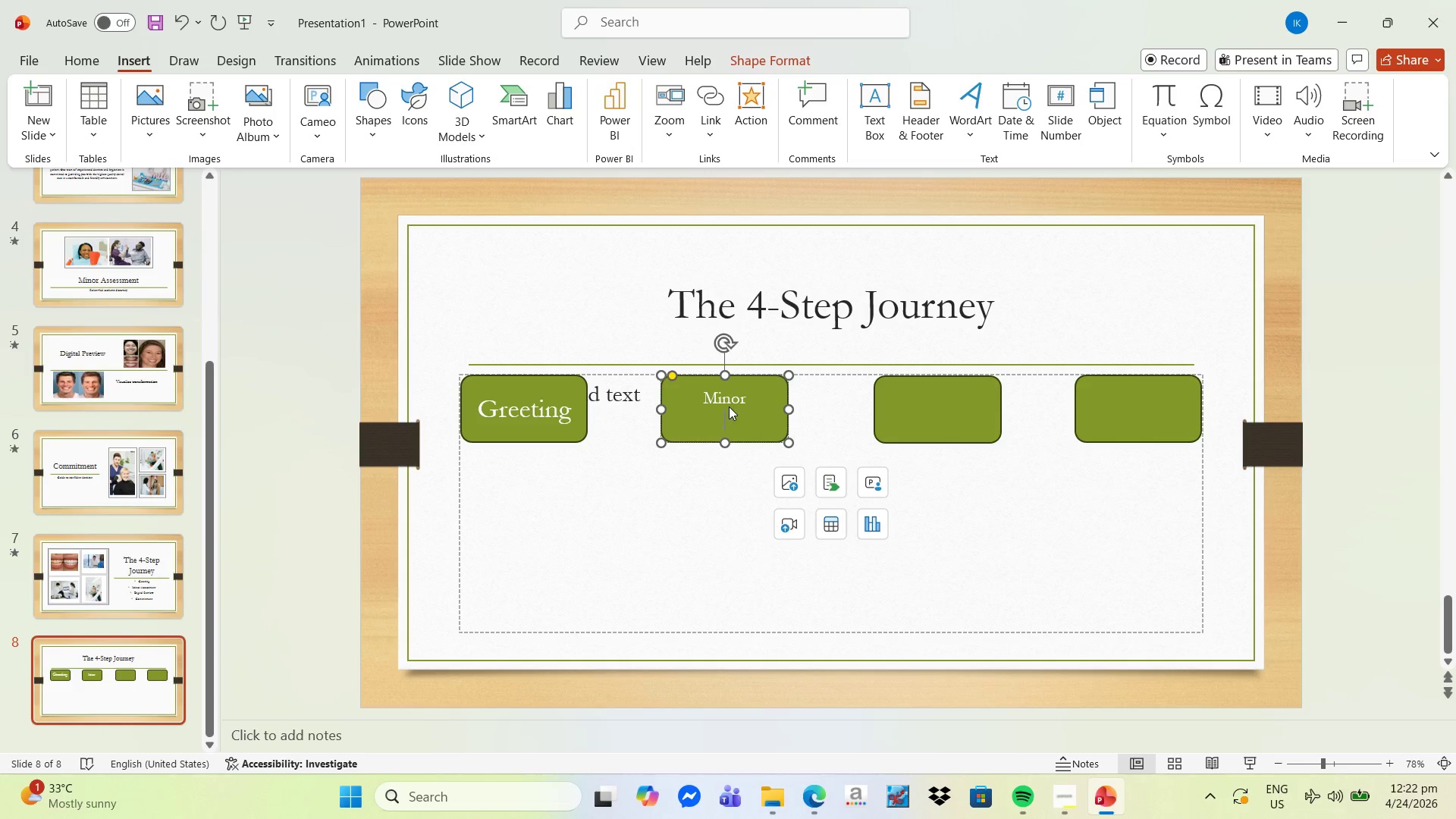 
hold_key(key=A, duration=0.41)
 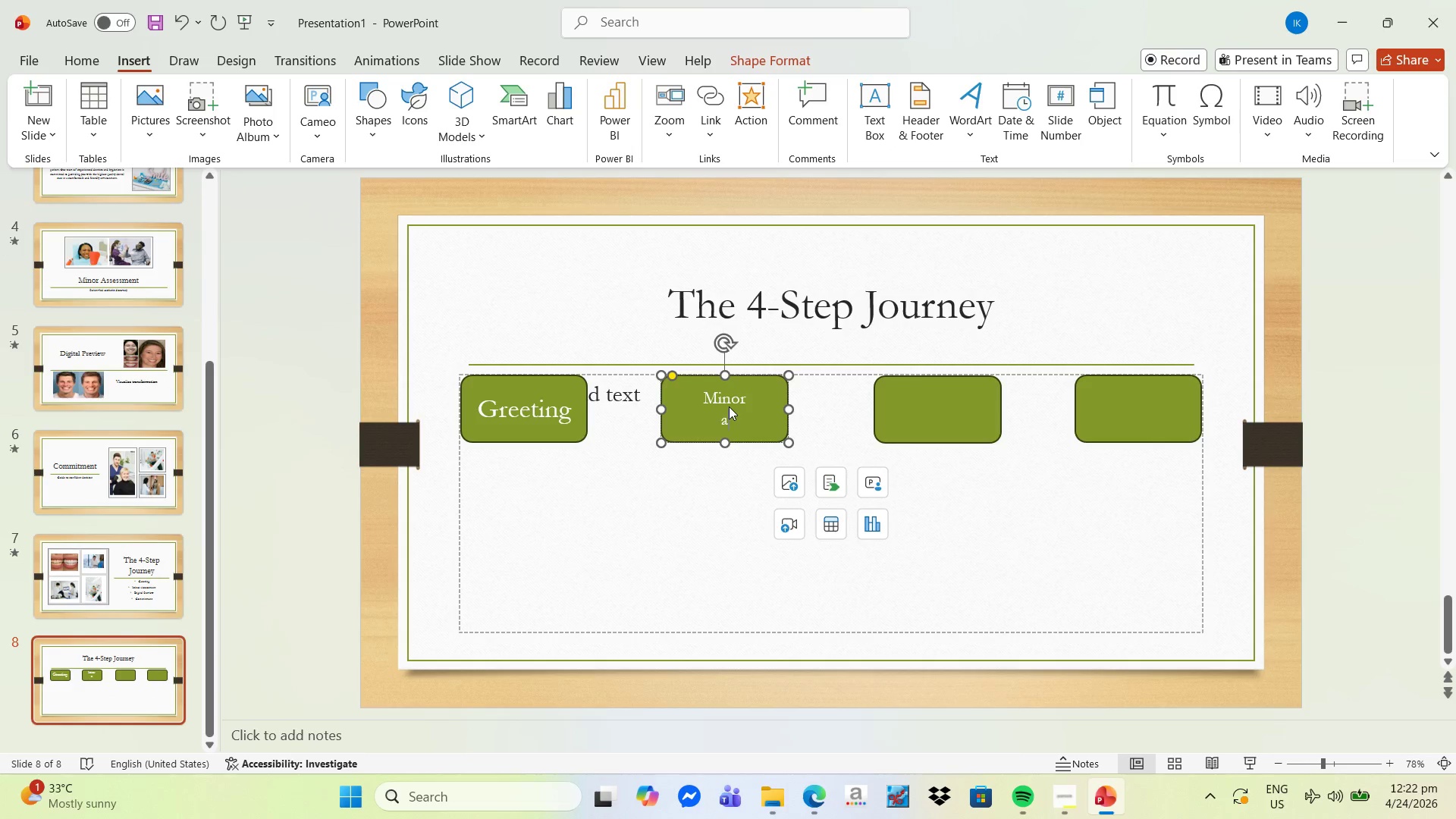 
type(s)
key(Backspace)
key(Backspace)
type(ASs)
key(Backspace)
key(Backspace)
type(ssessment)
 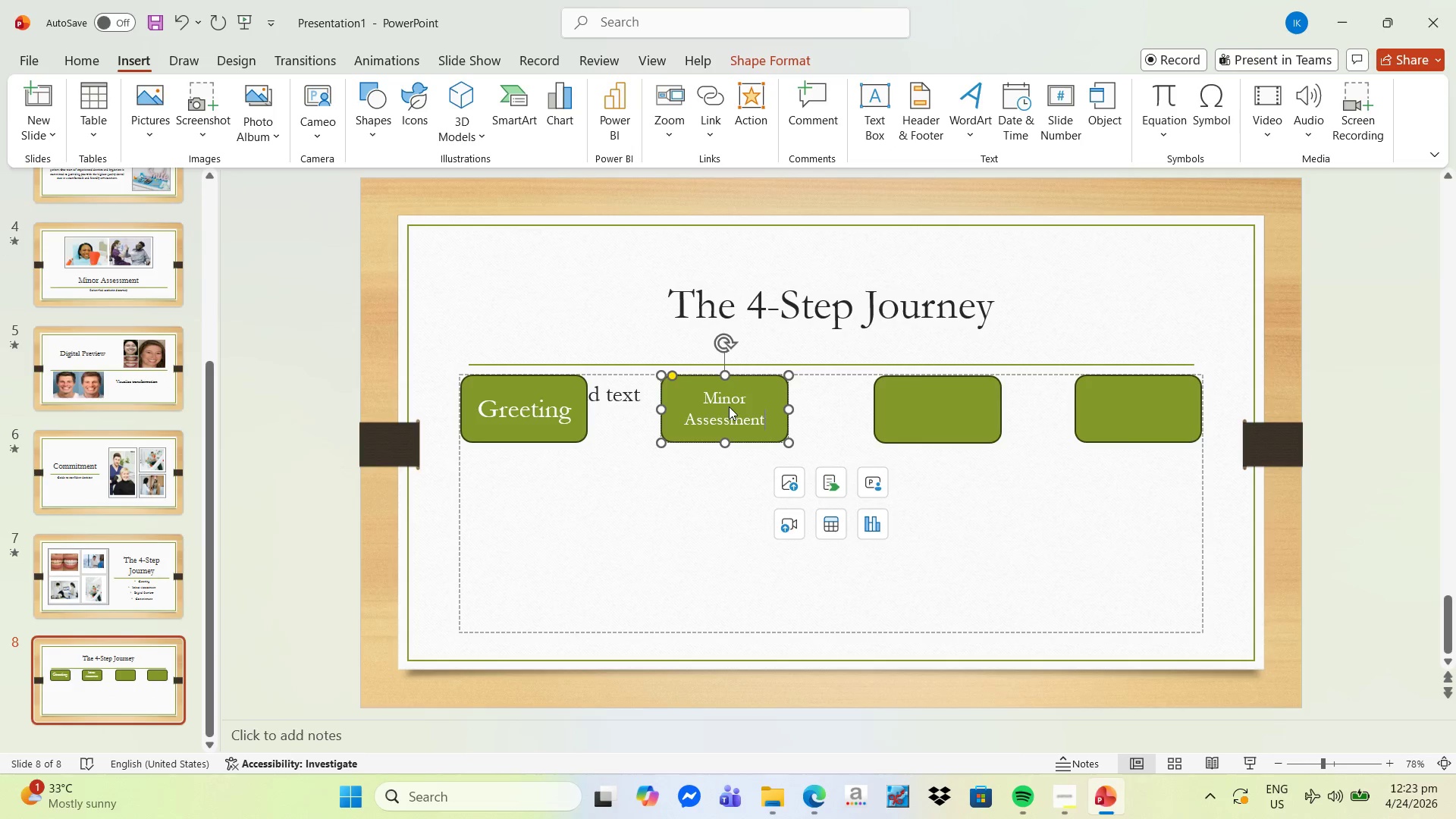 
left_click_drag(start_coordinate=[758, 427], to_coordinate=[676, 397])
 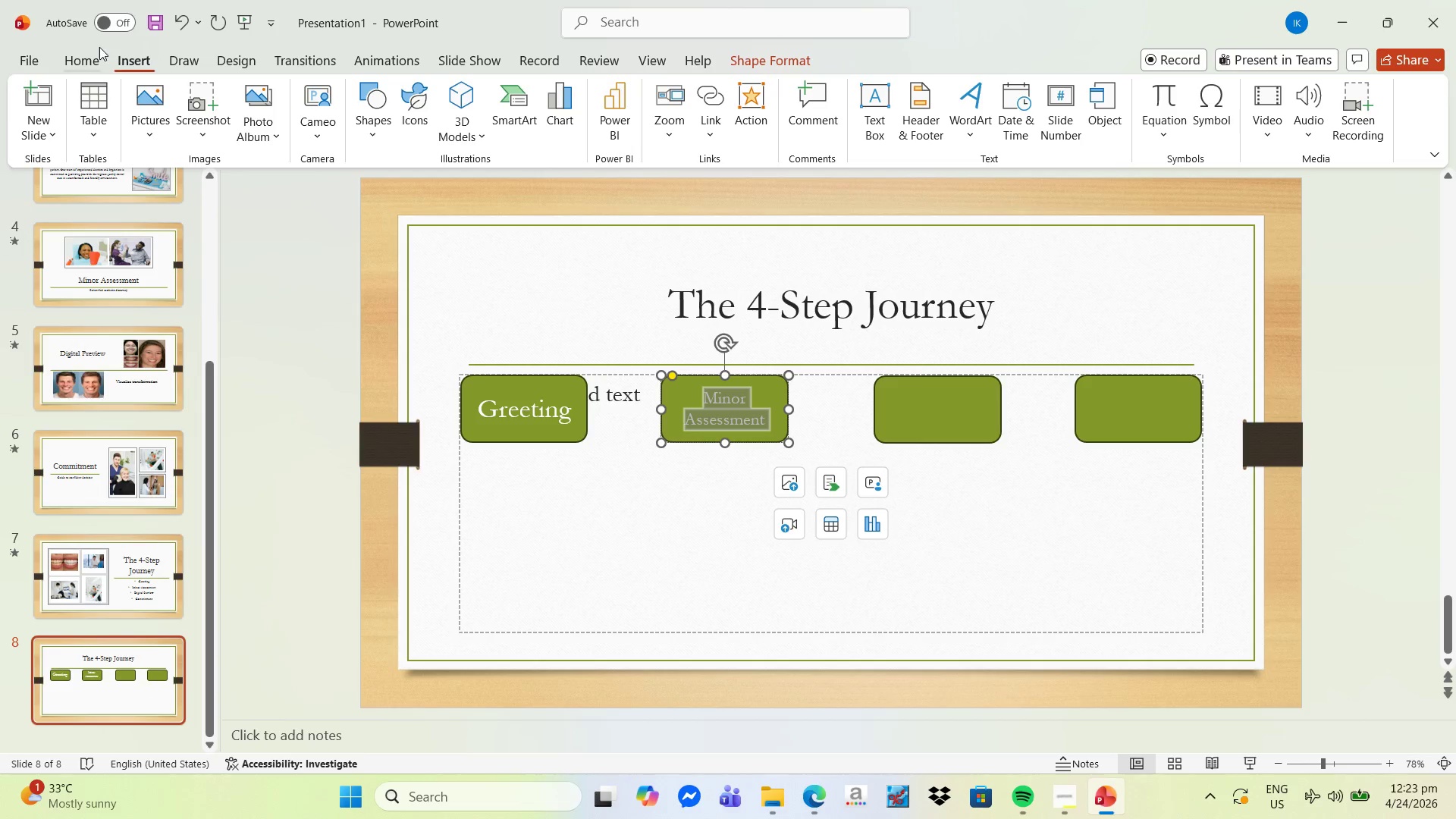 
left_click([89, 52])
 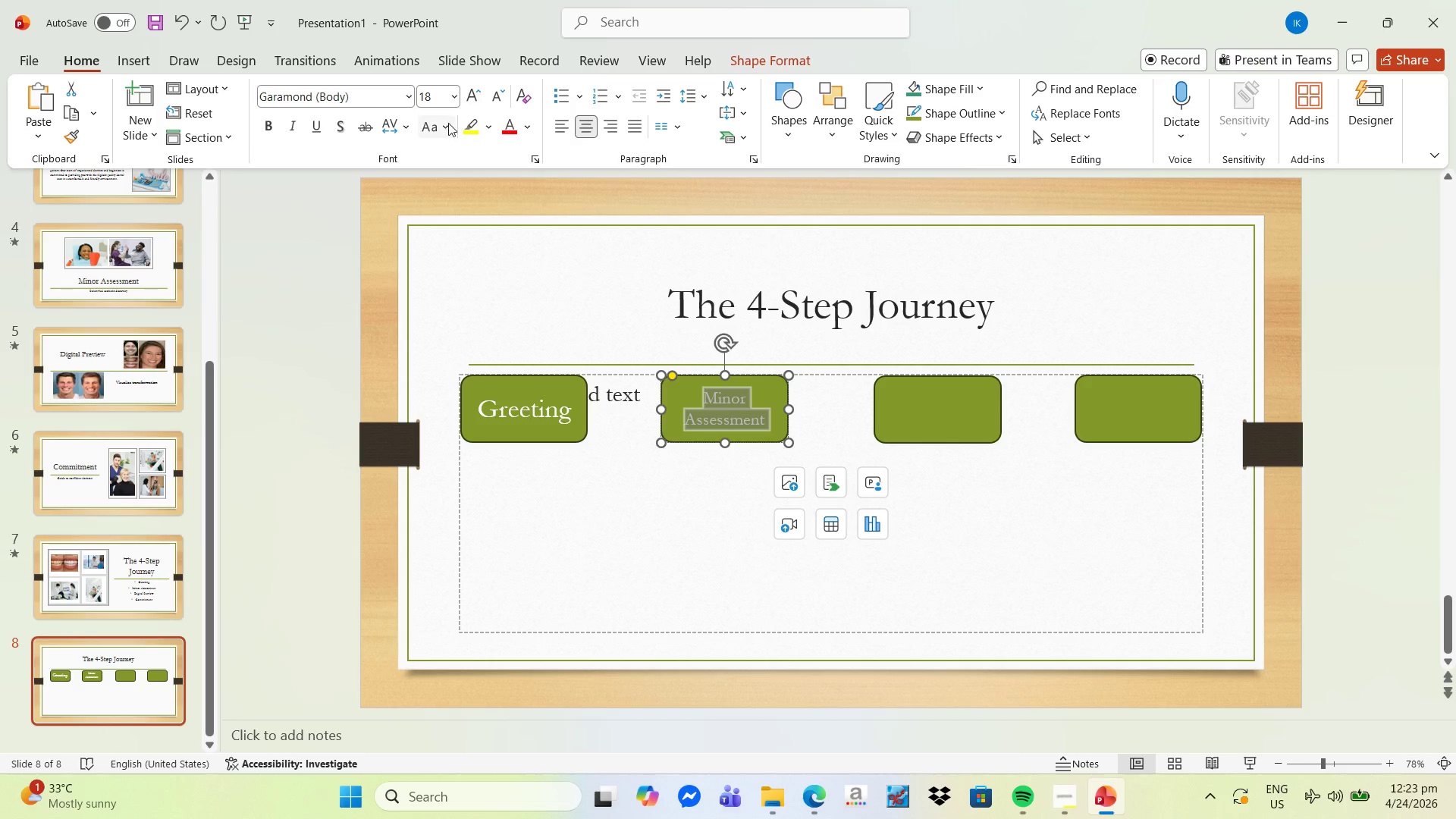 
left_click([475, 95])
 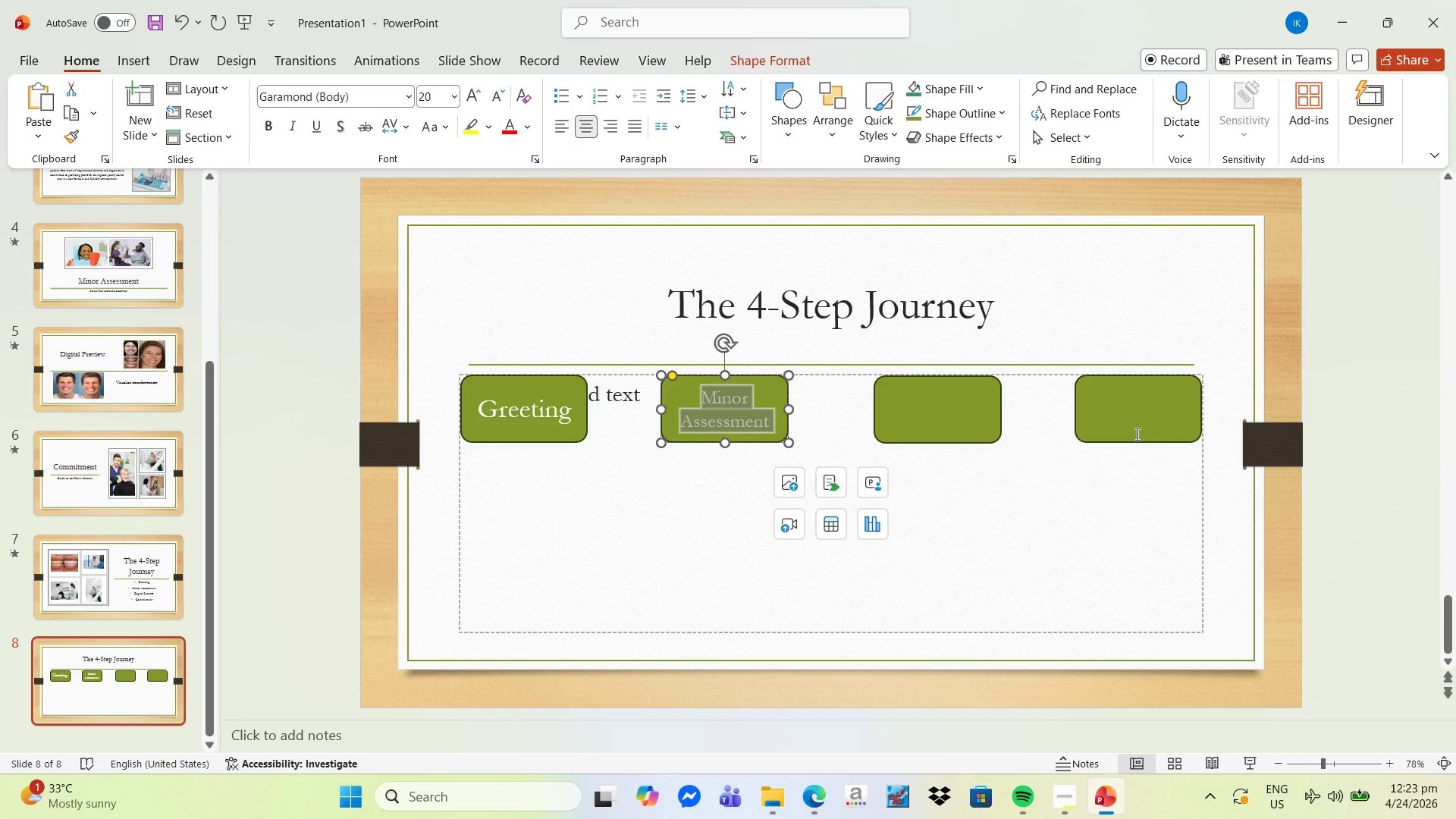 
left_click([912, 421])
 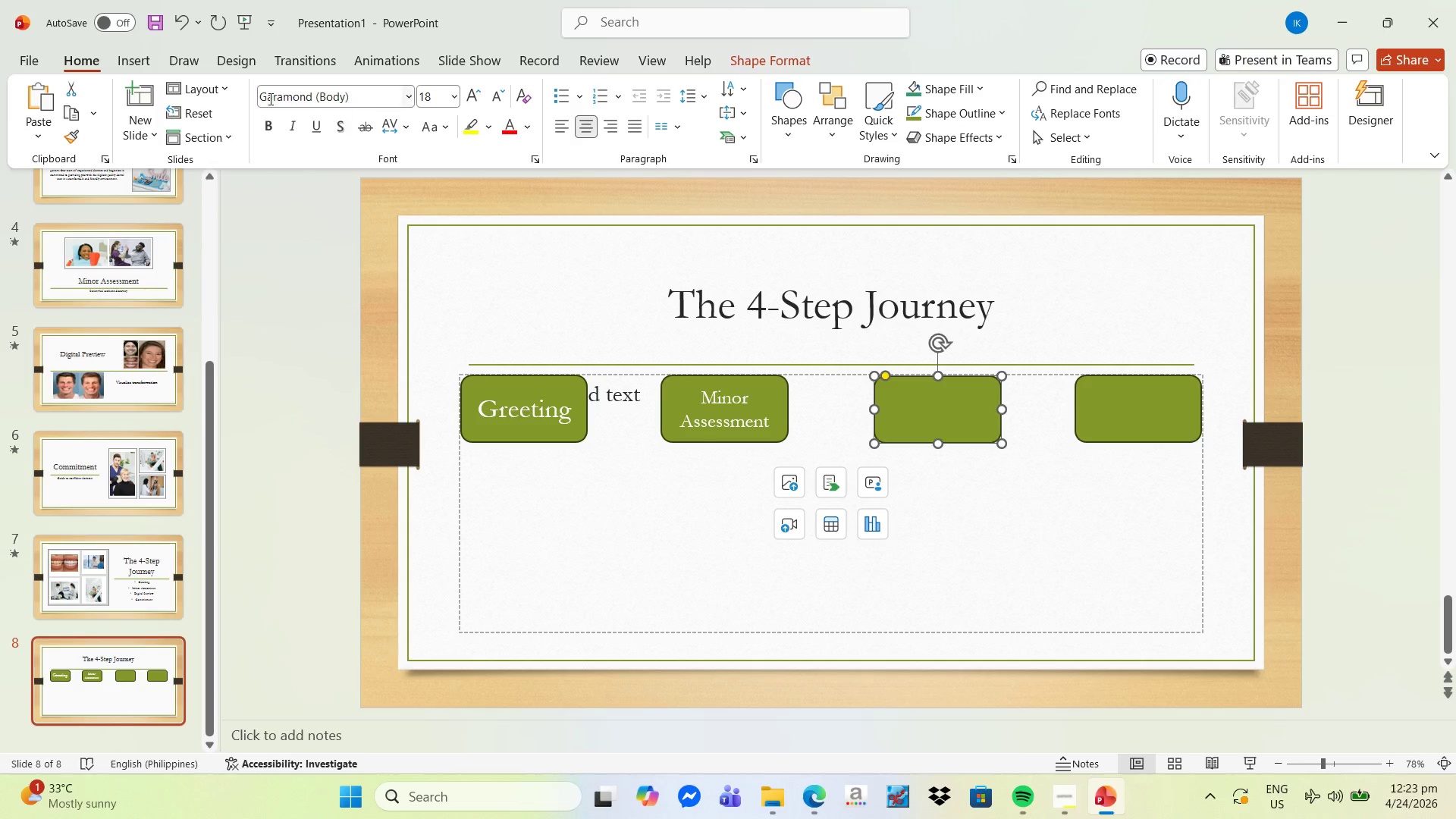 
left_click([118, 60])
 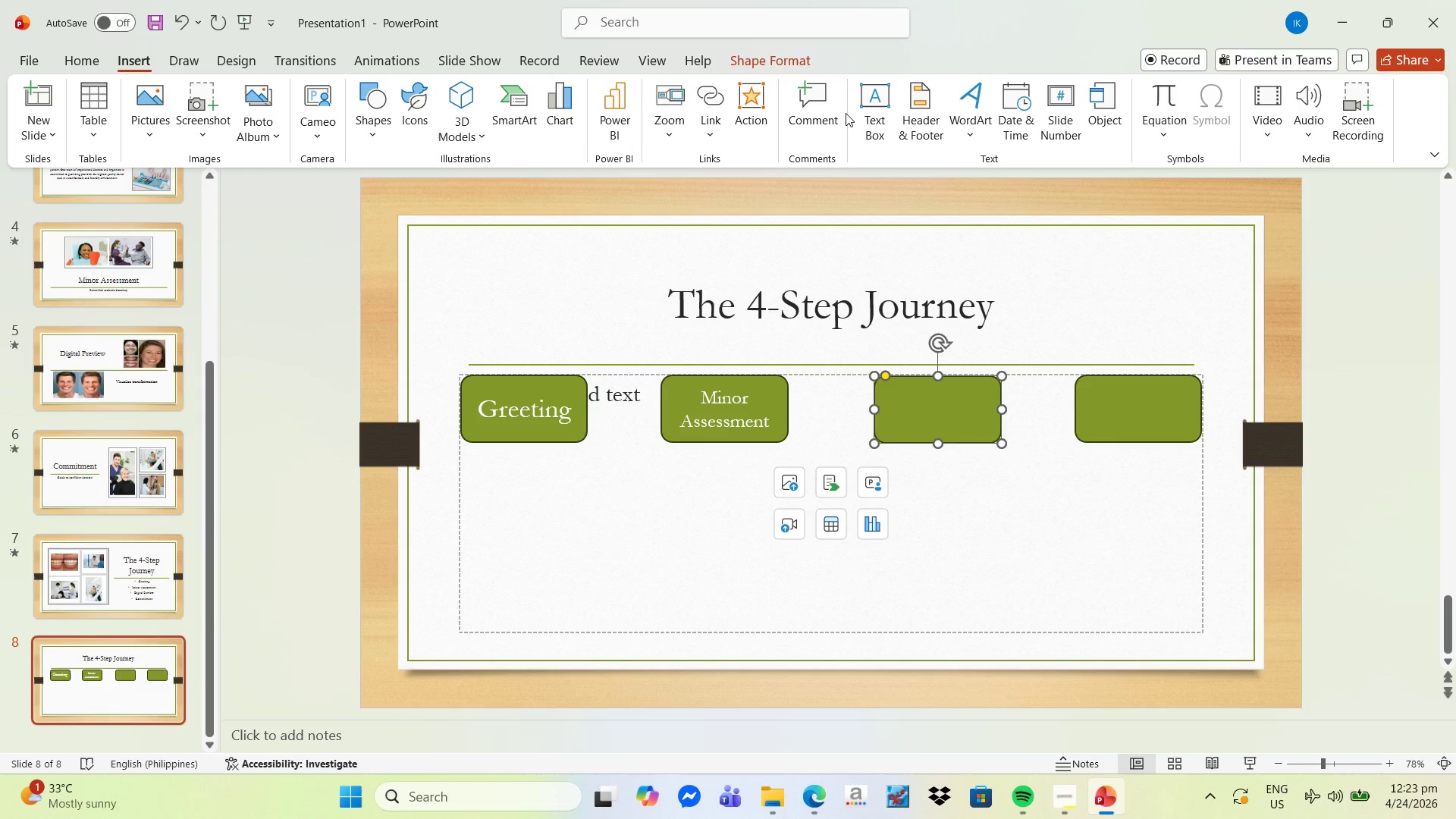 
left_click([868, 111])
 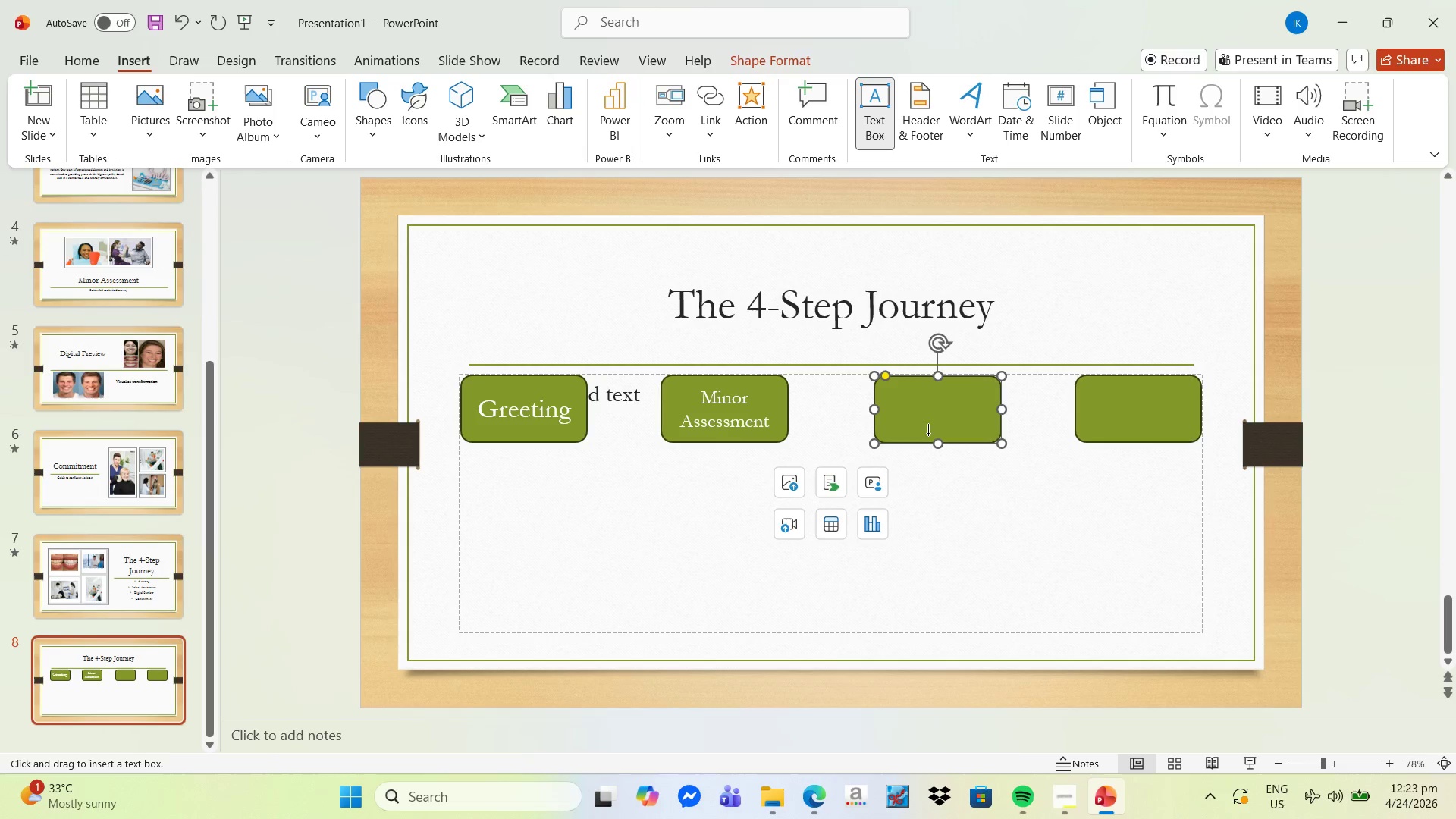 
left_click([920, 435])
 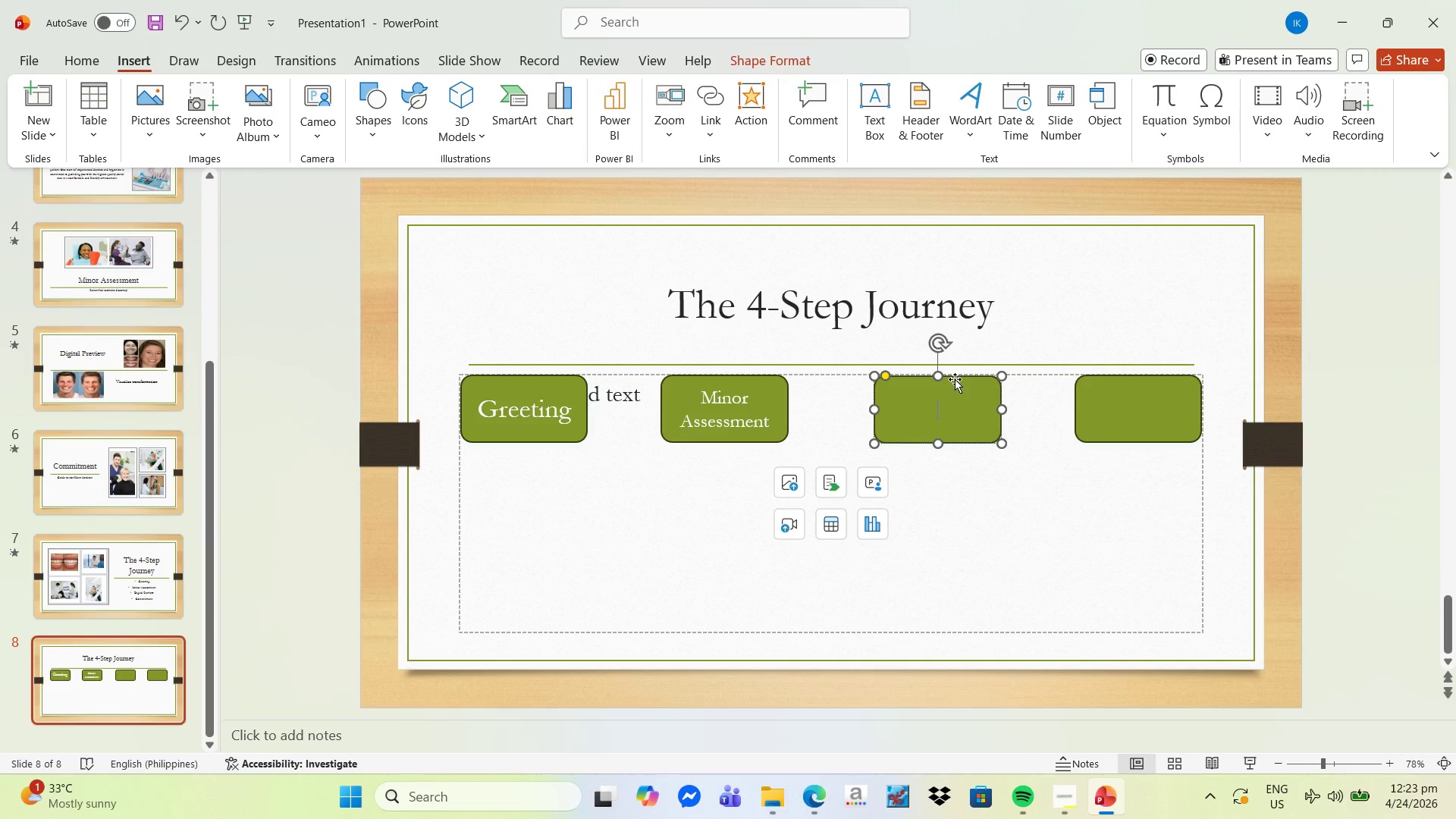 
hold_key(key=ShiftLeft, duration=0.94)
 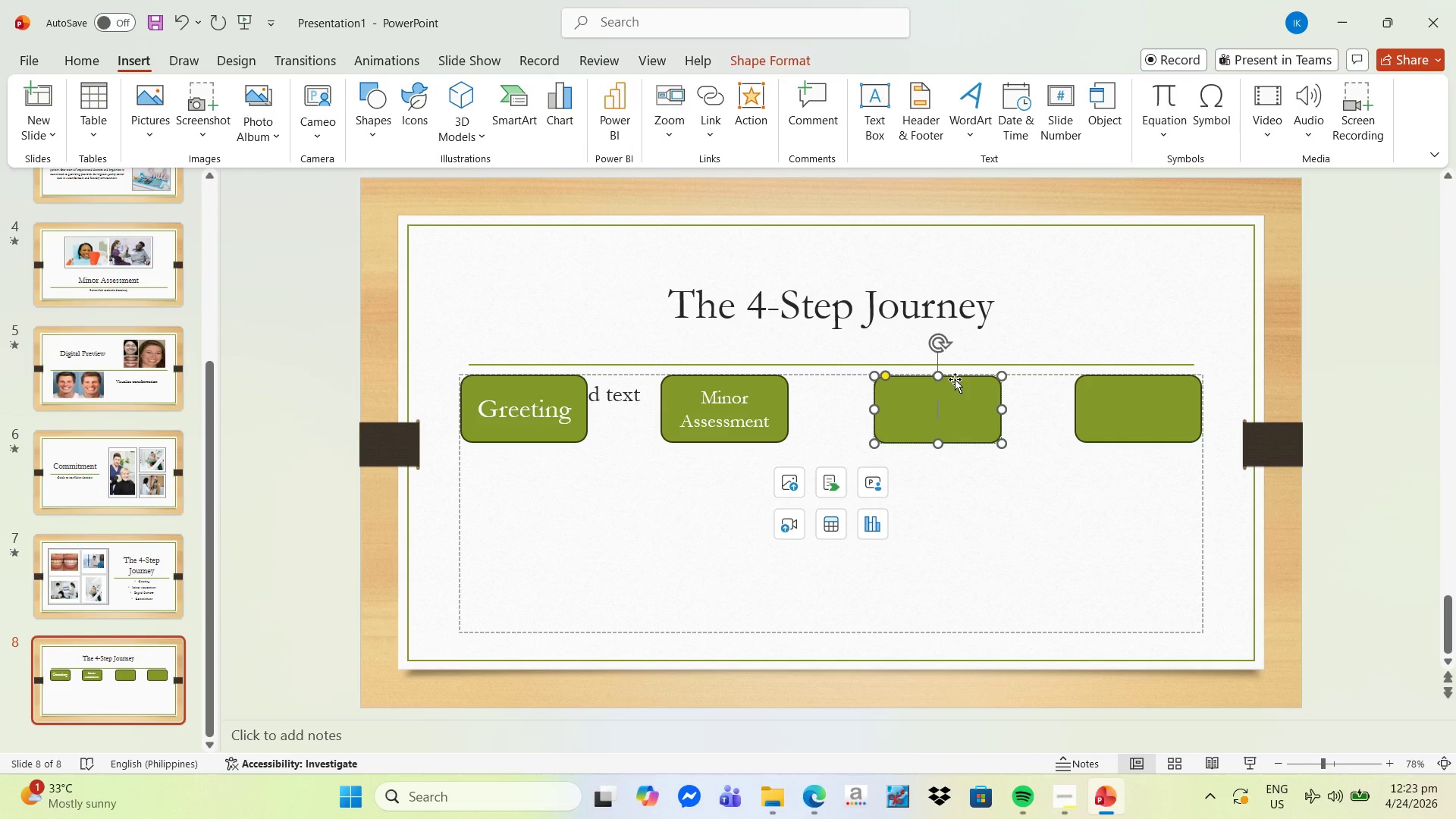 
type(DIgita)
key(Backspace)
key(Backspace)
key(Backspace)
key(Backspace)
key(Backspace)
type(igital R)
key(Backspace)
type(Preview)
 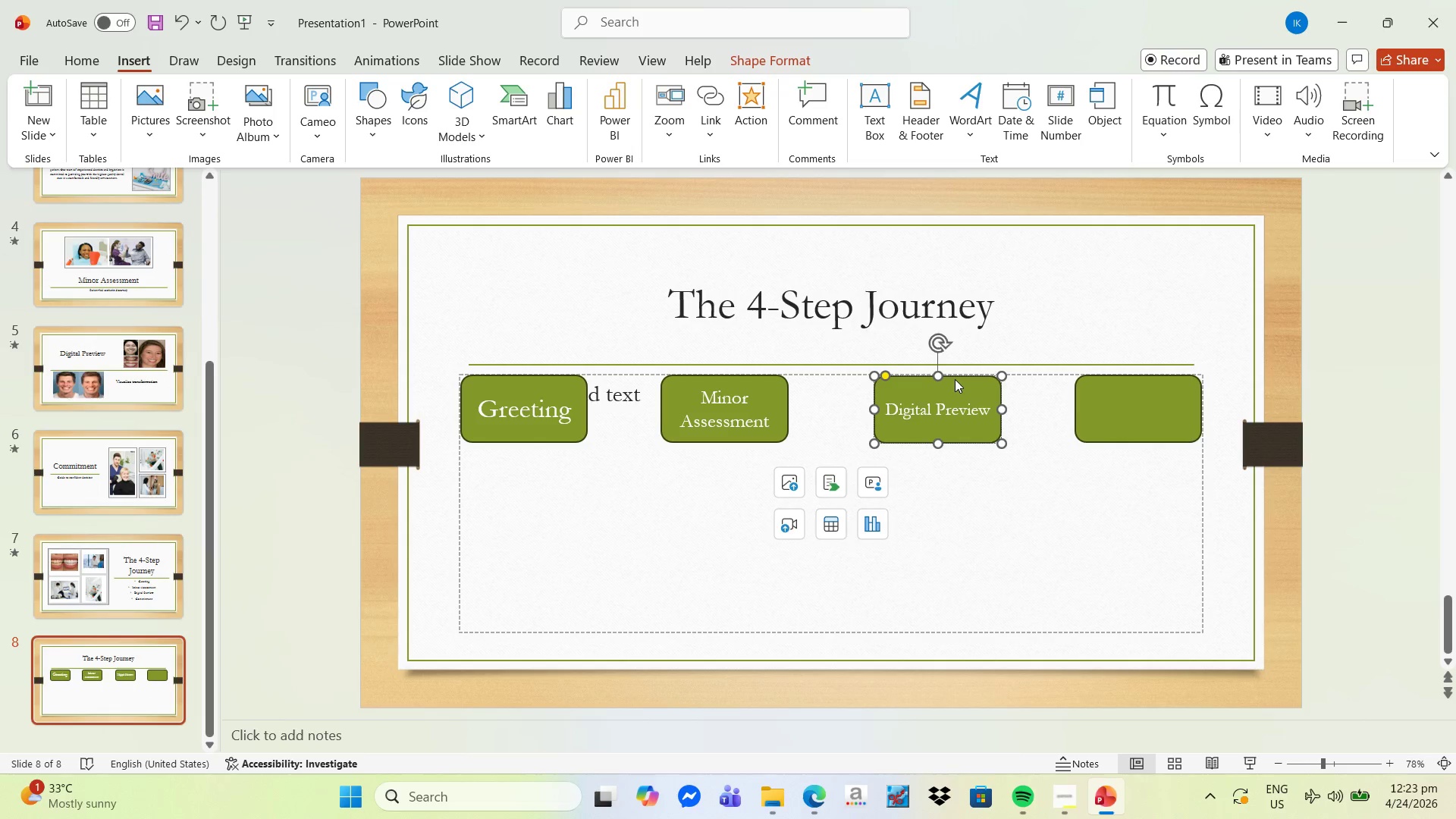 
left_click([934, 411])
 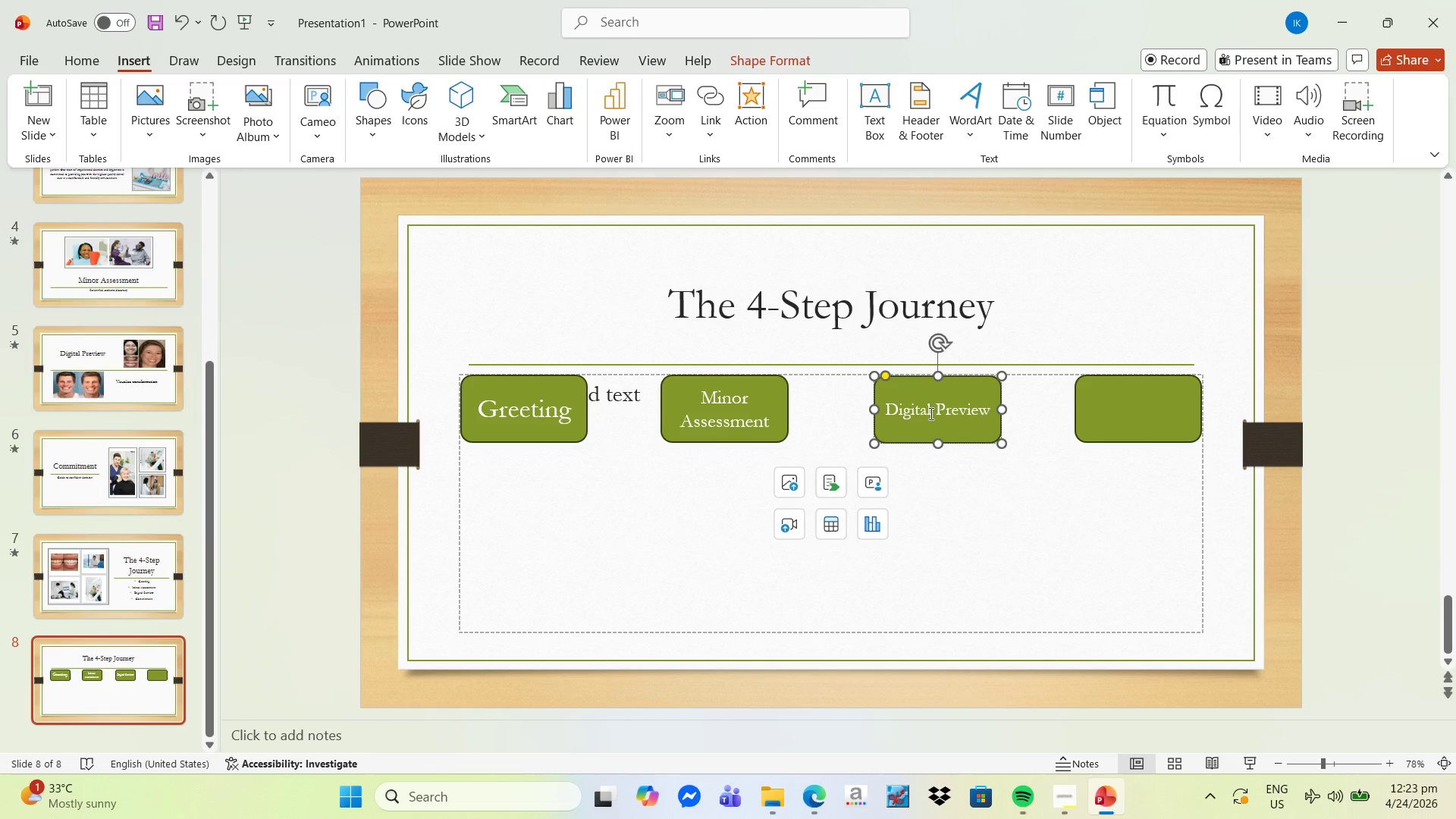 
key(Enter)
 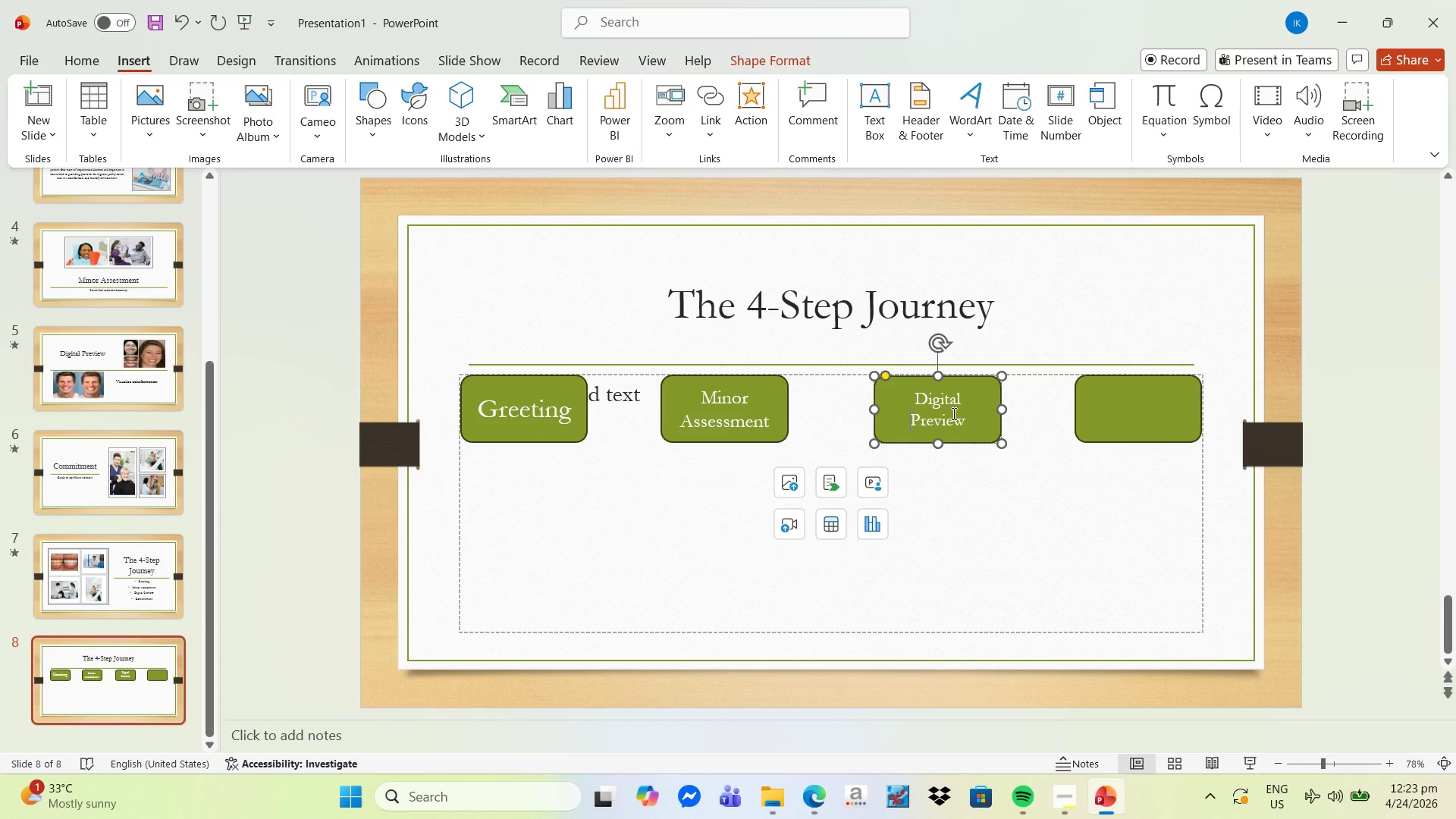 
left_click_drag(start_coordinate=[966, 423], to_coordinate=[949, 416])
 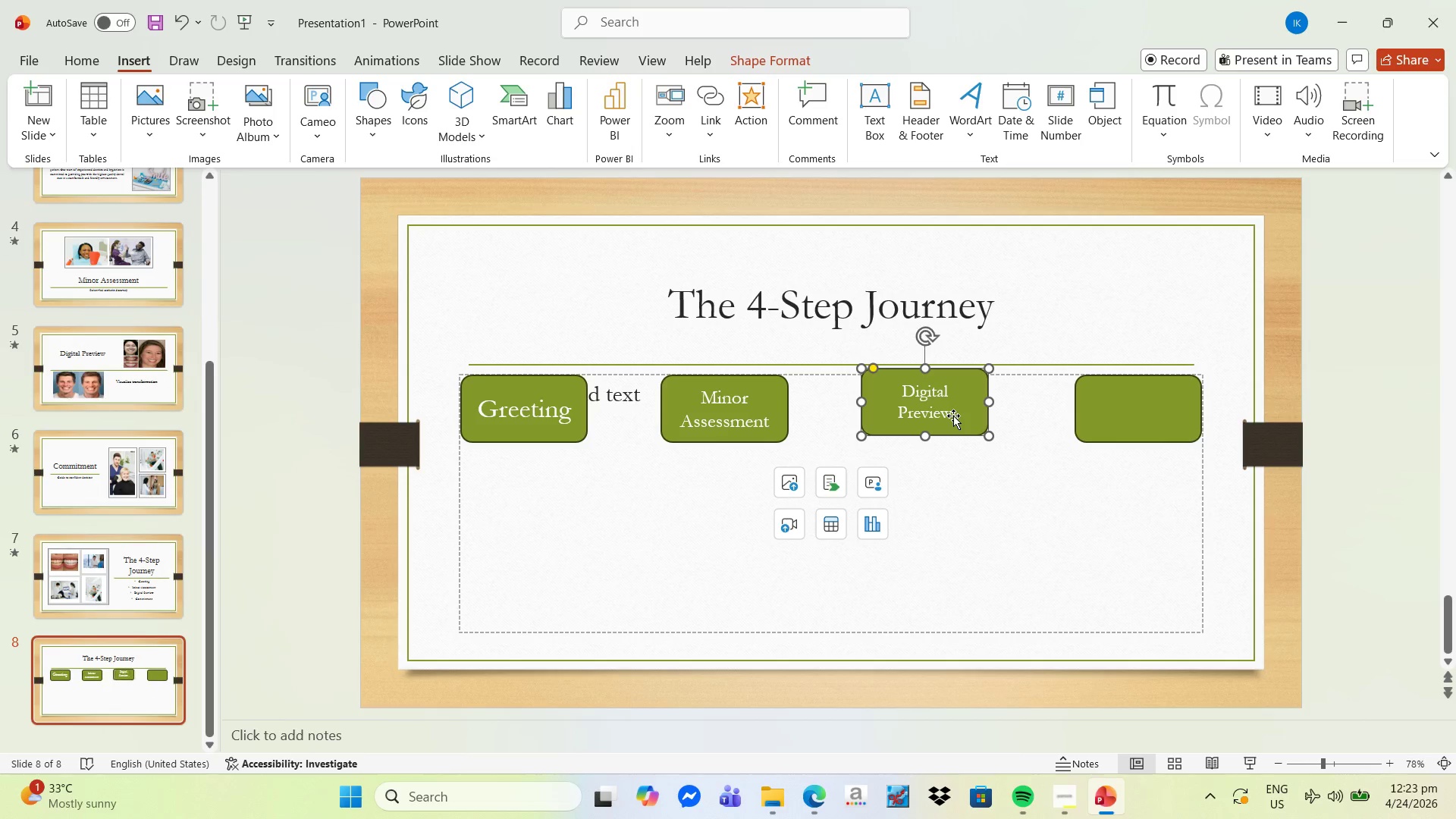 
key(Control+Z)
 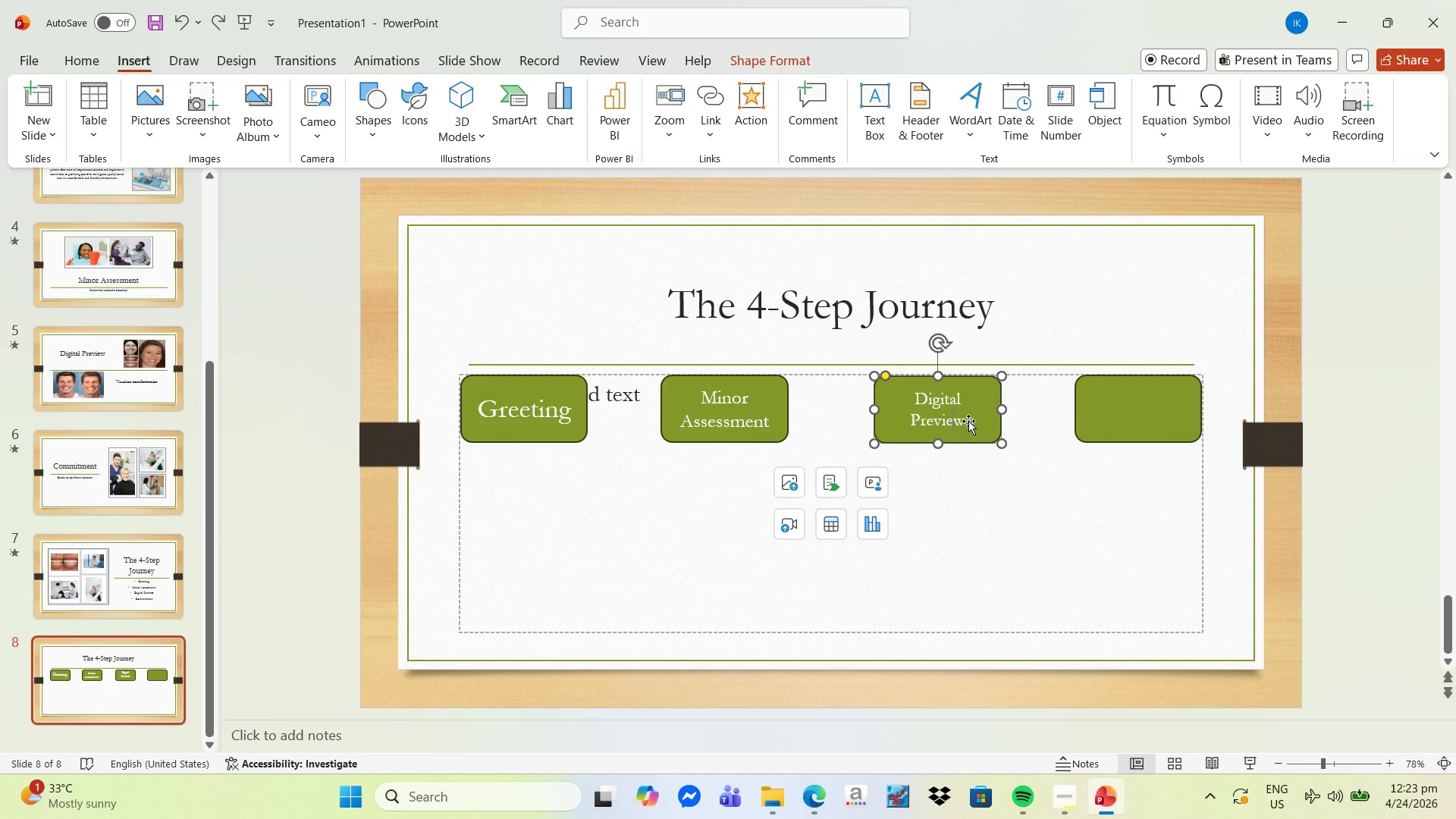 
key(Control+A)
 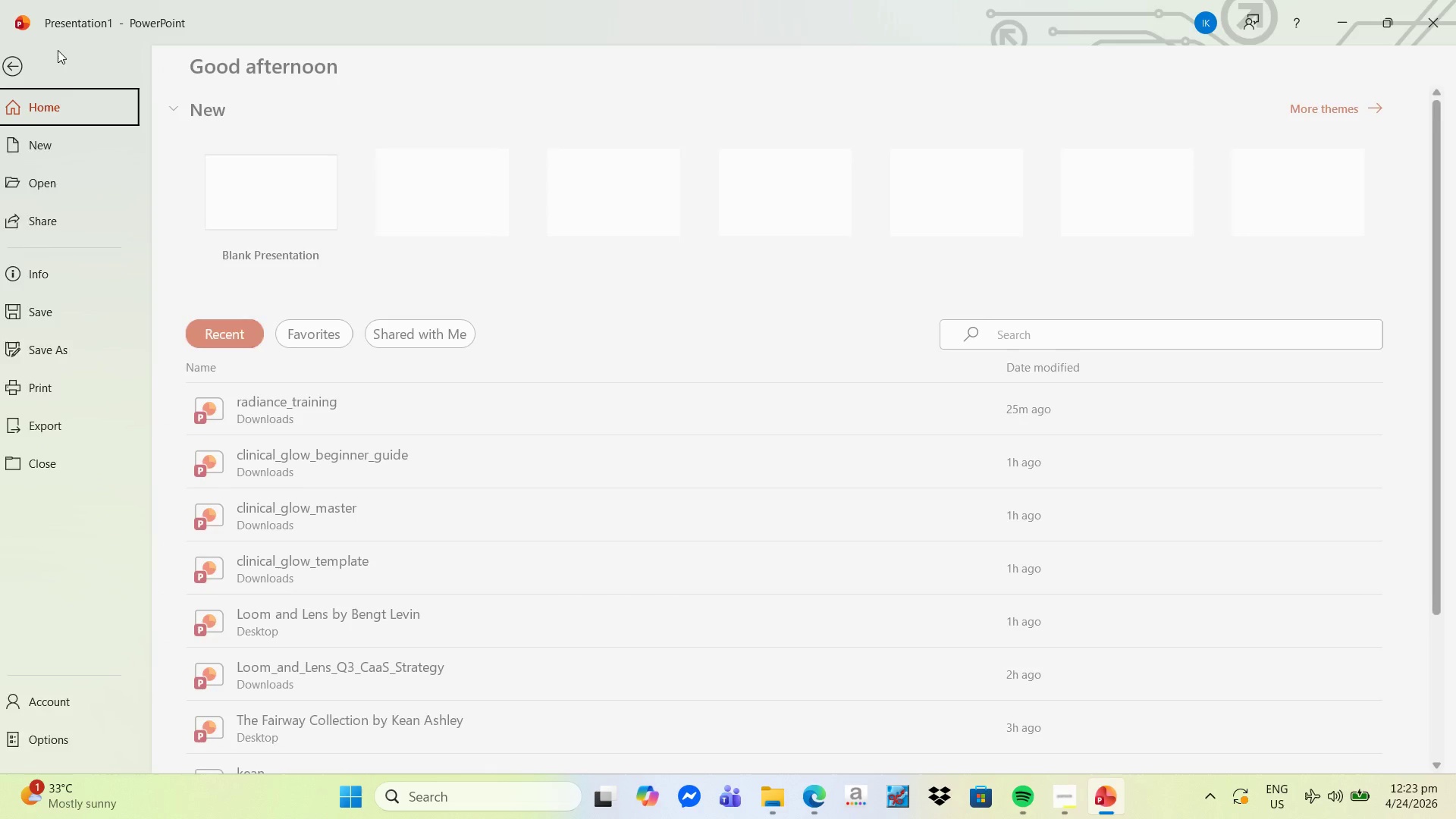 
left_click([39, 73])
 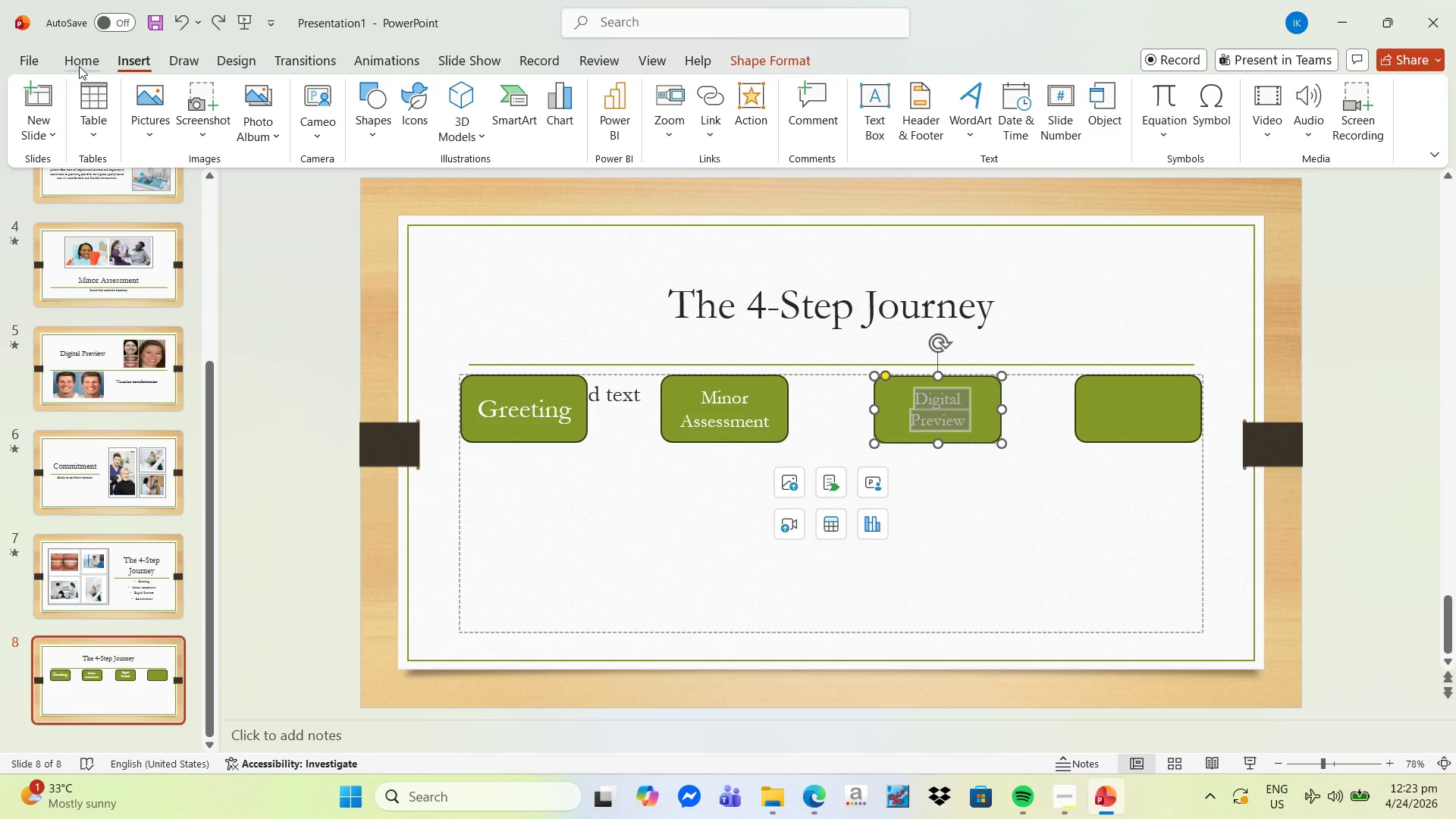 
left_click([95, 62])
 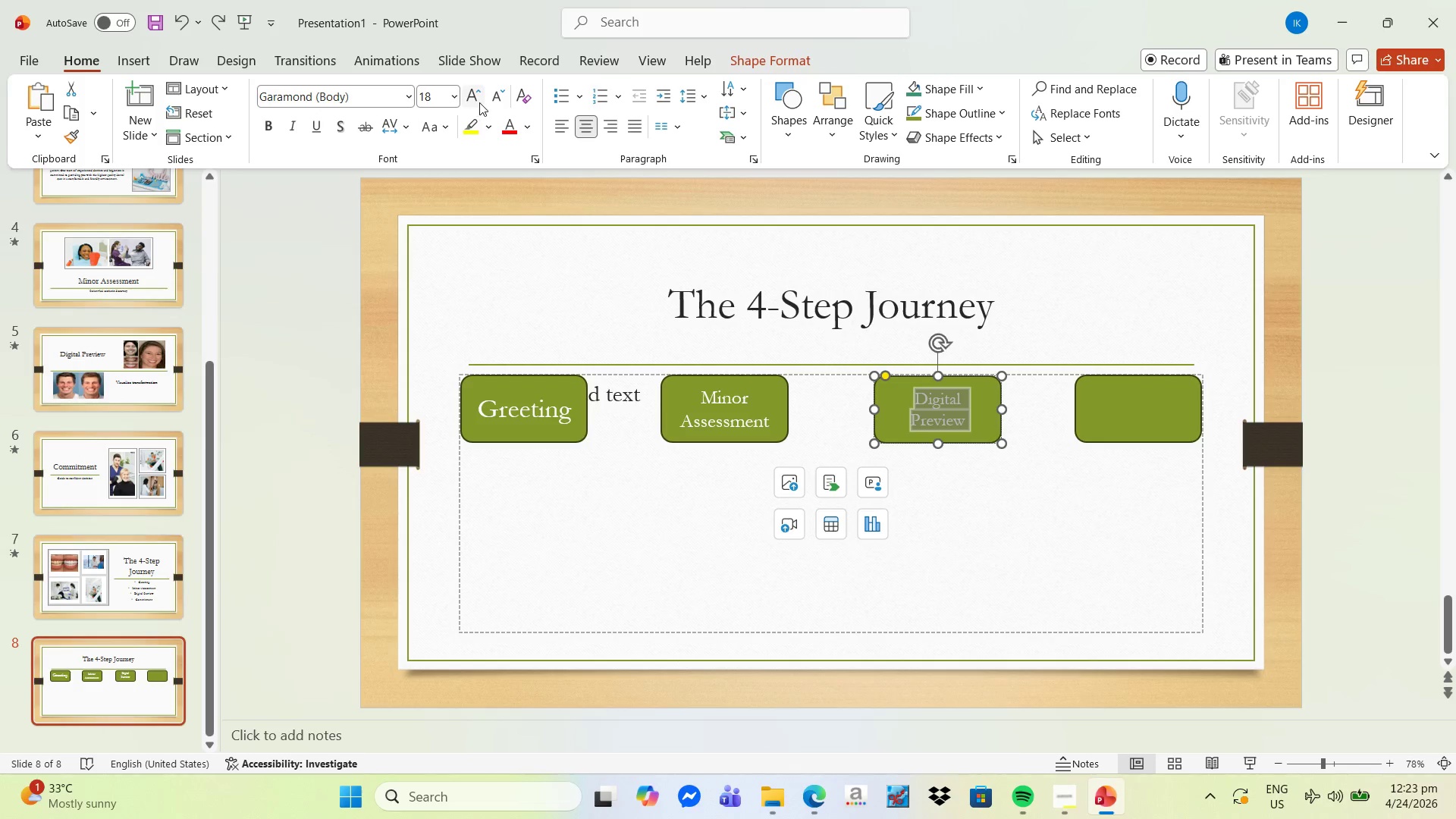 
left_click([477, 93])
 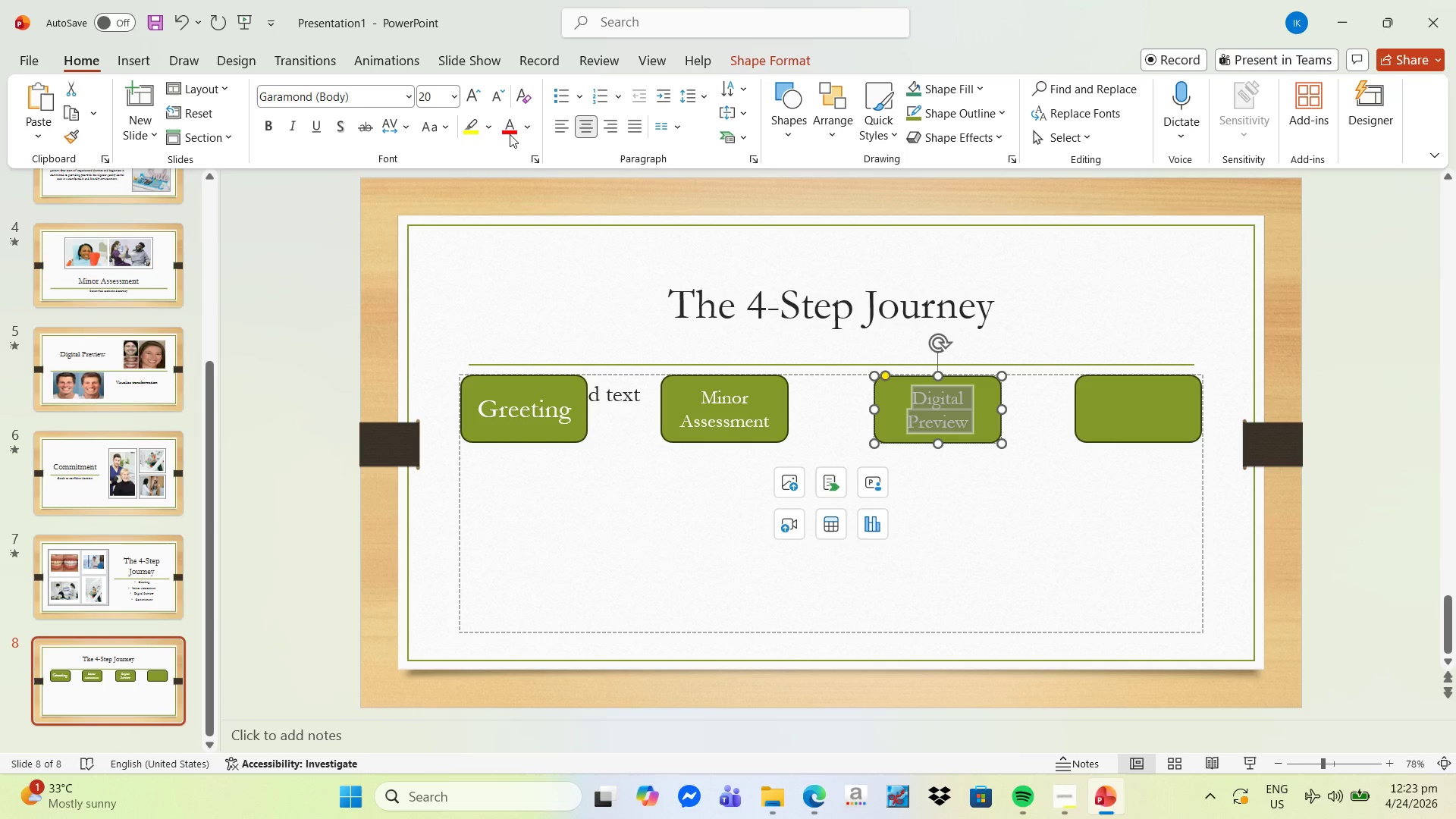 
left_click([147, 67])
 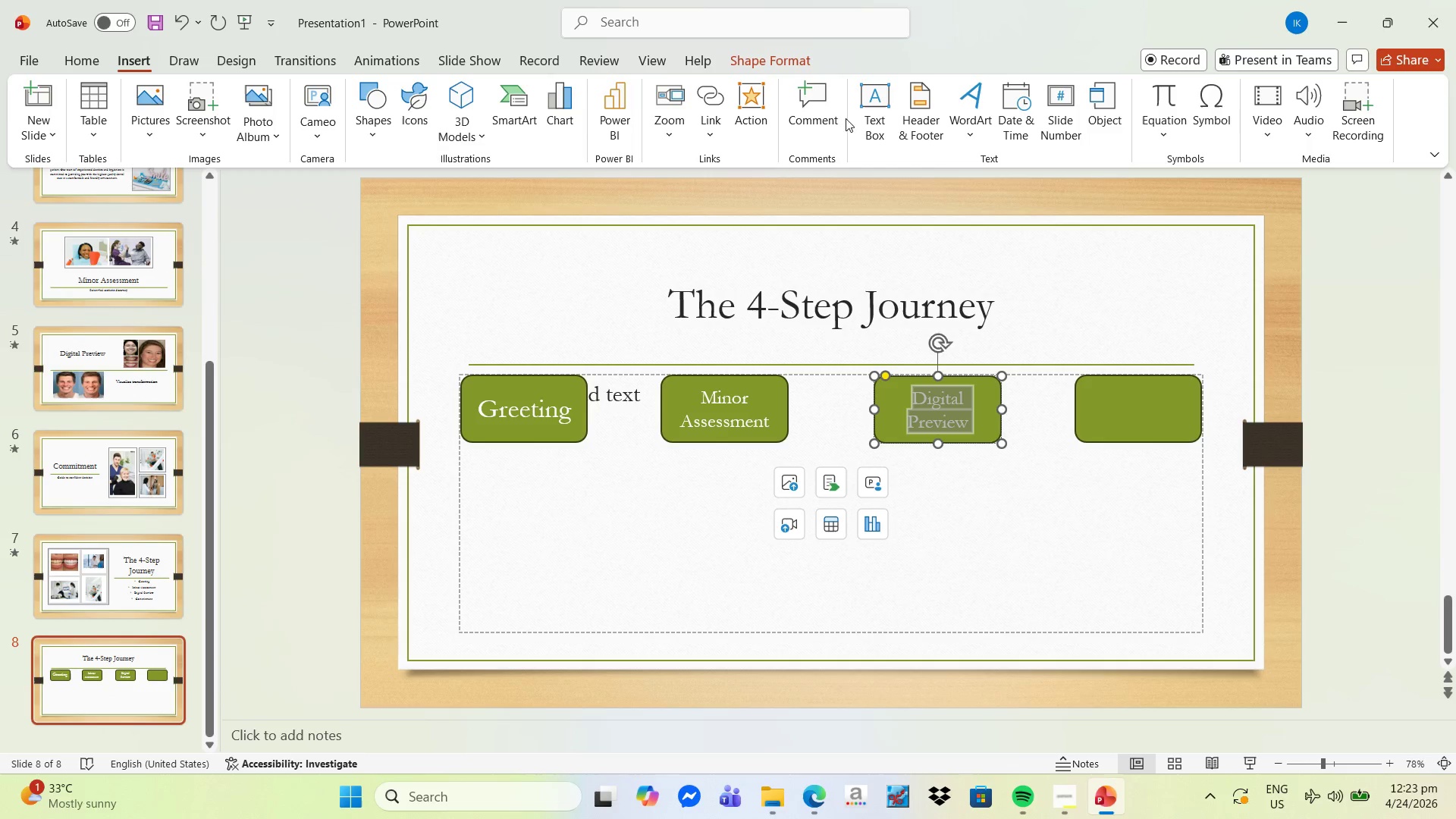 
left_click([868, 113])
 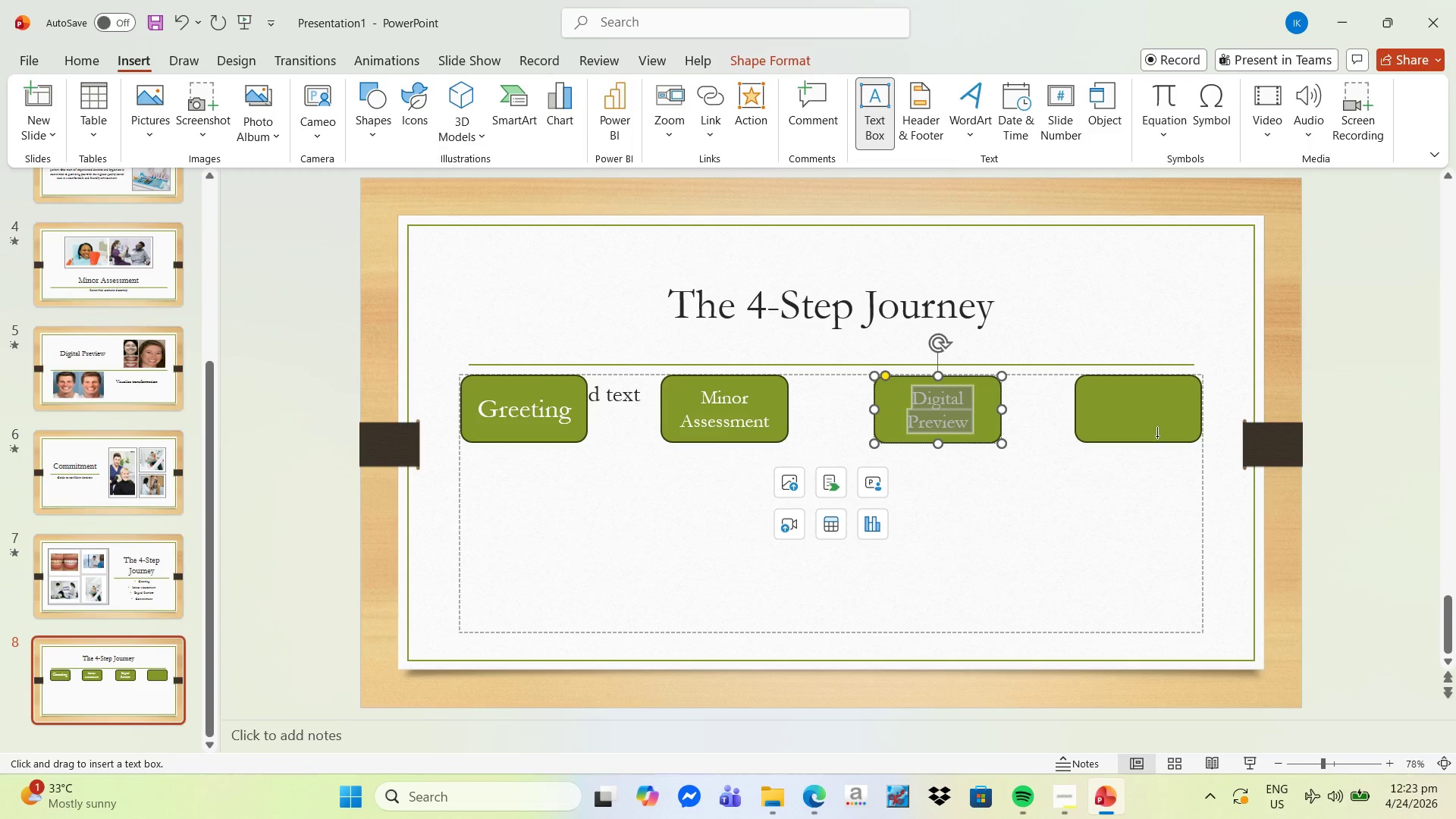 
left_click([1147, 431])
 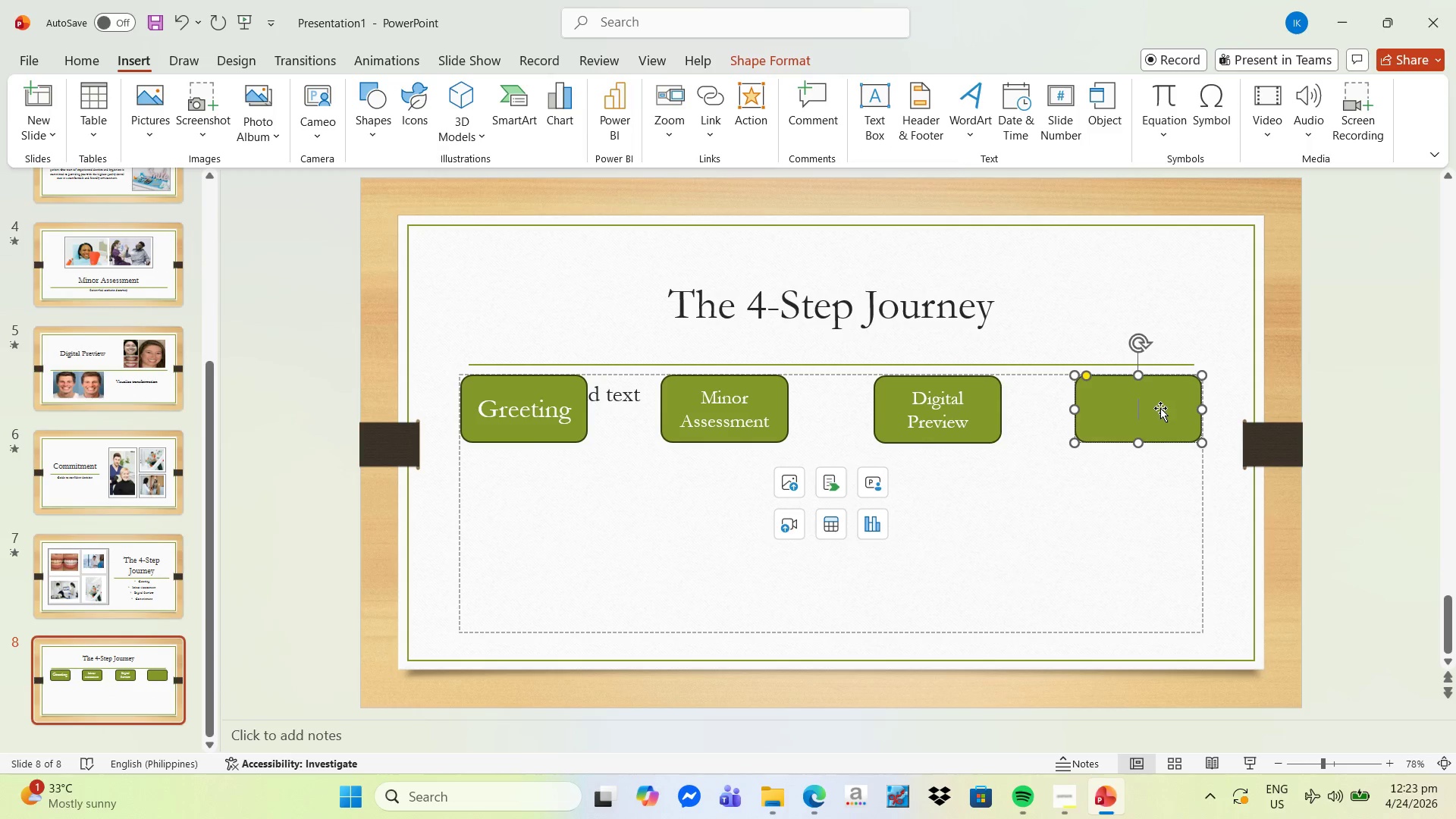 
type(Commitment)
 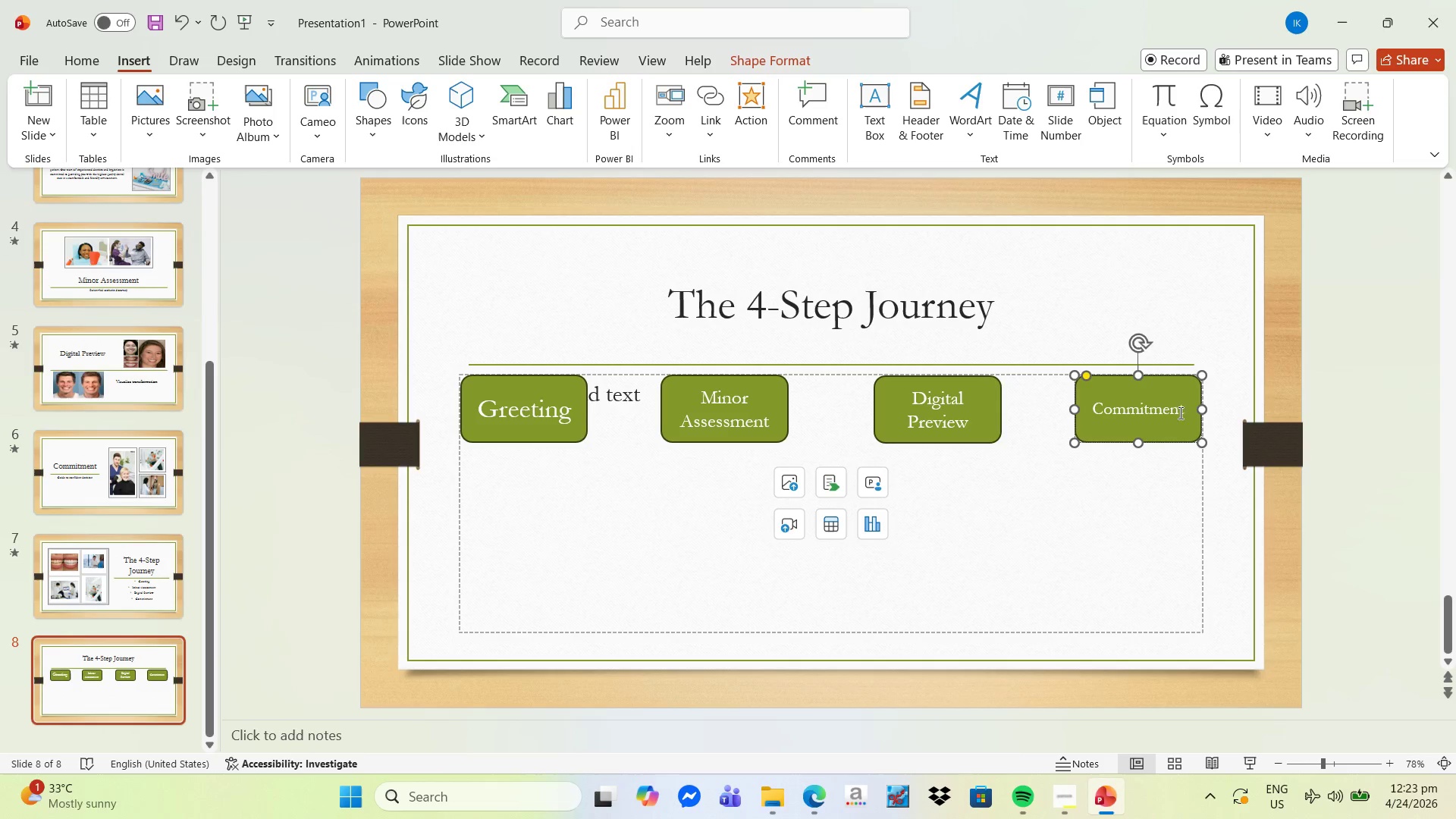 
key(Control+A)
 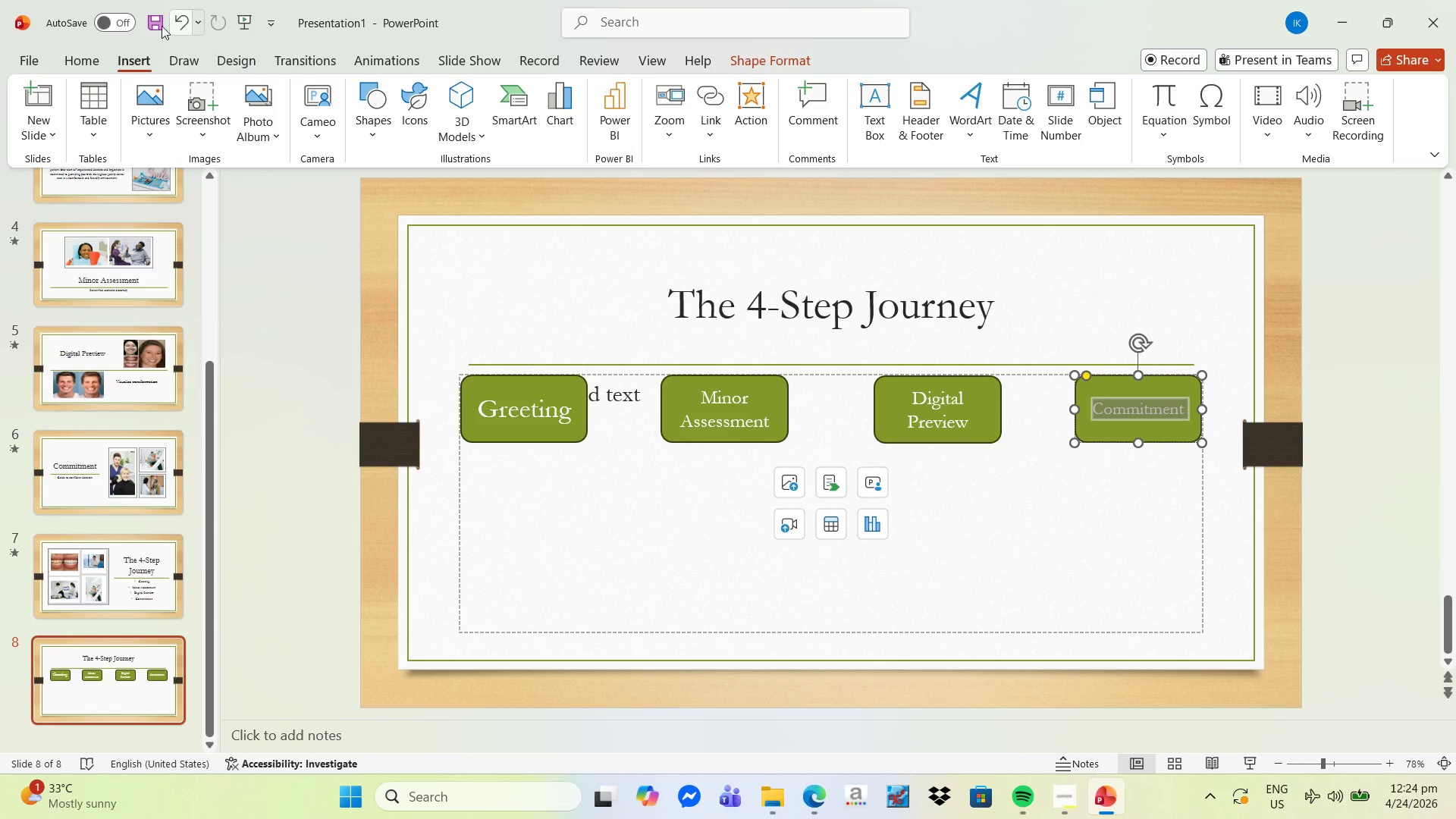 
left_click([71, 60])
 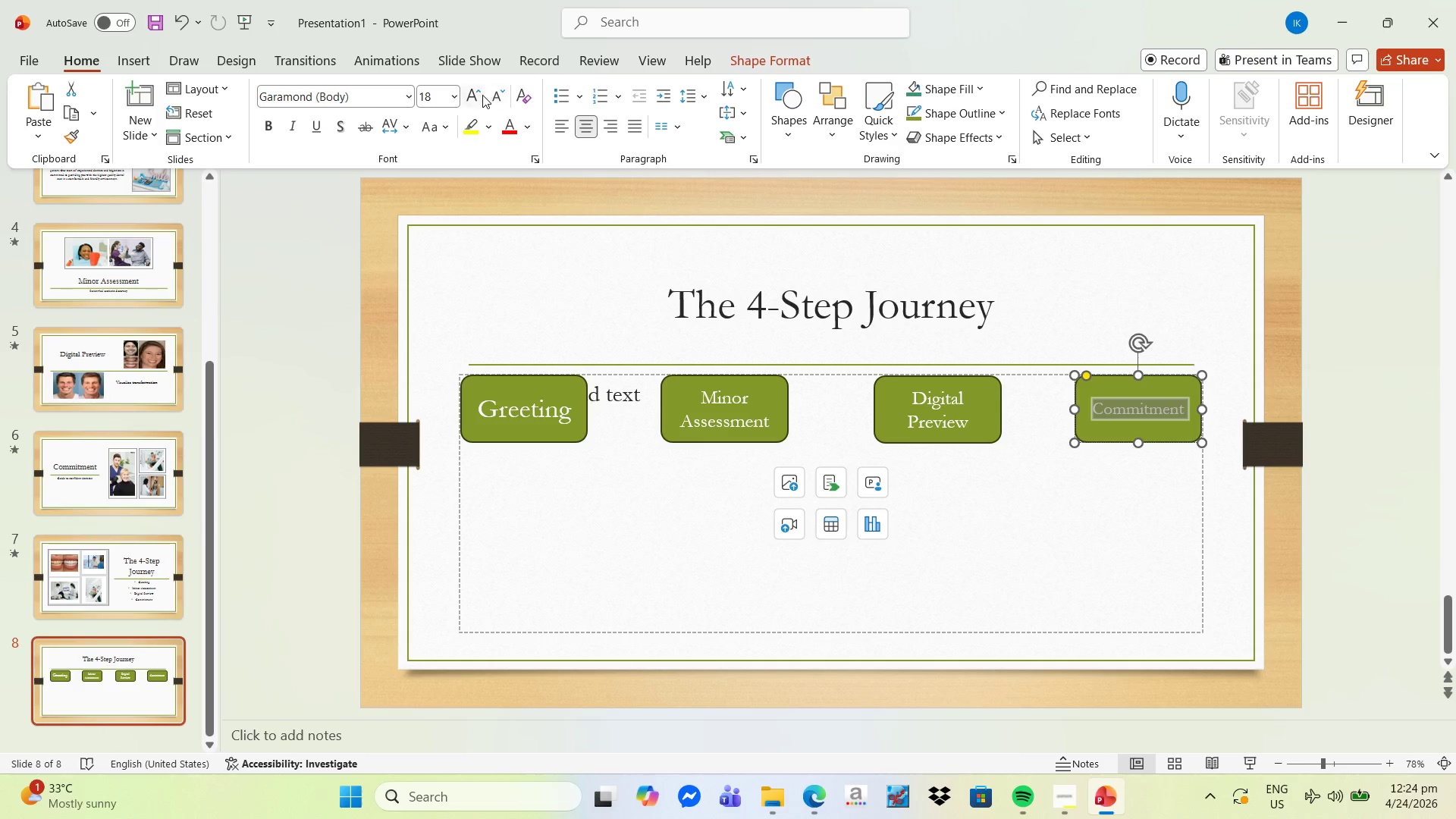 
left_click([479, 94])
 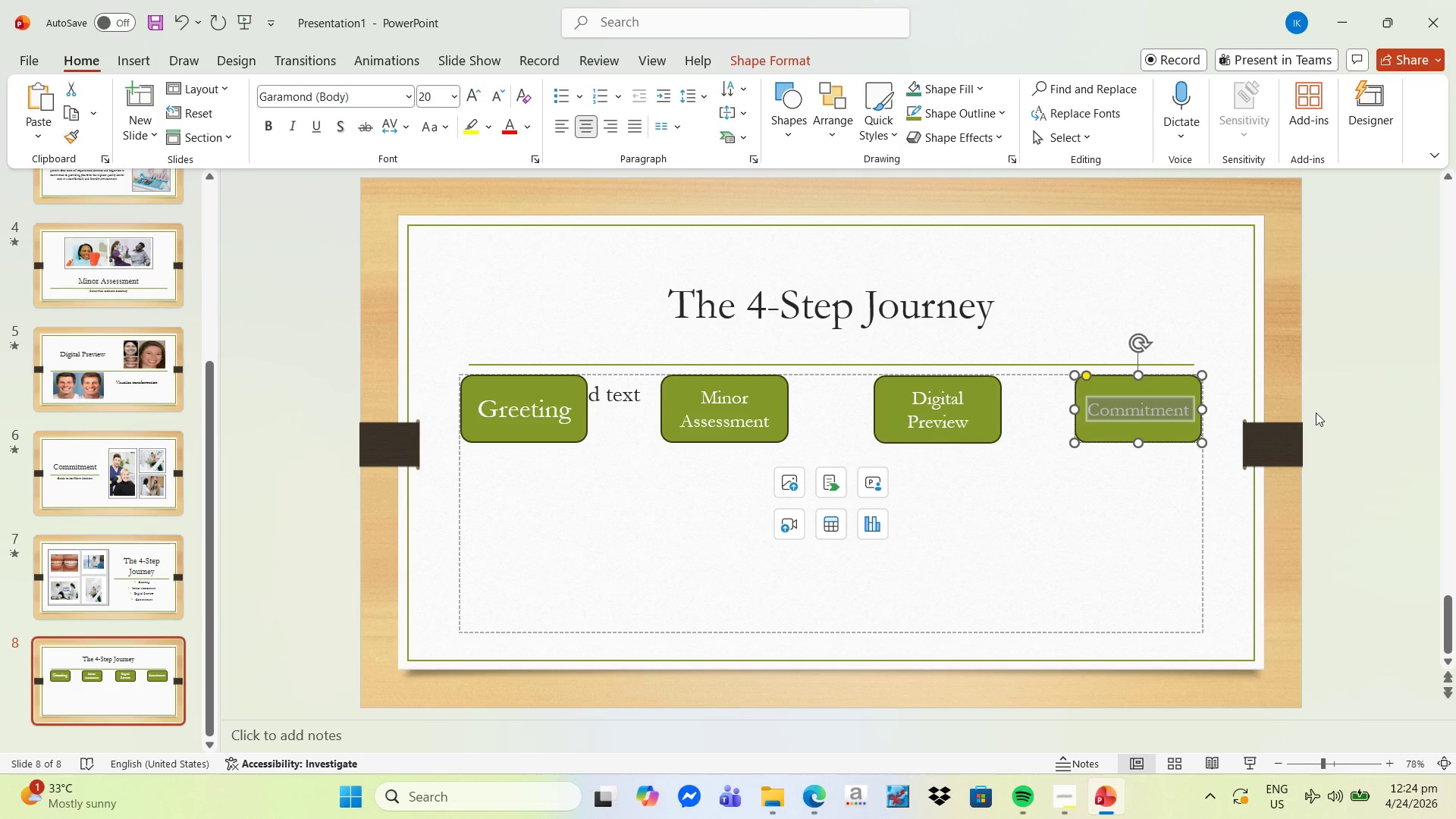 
left_click([1356, 365])
 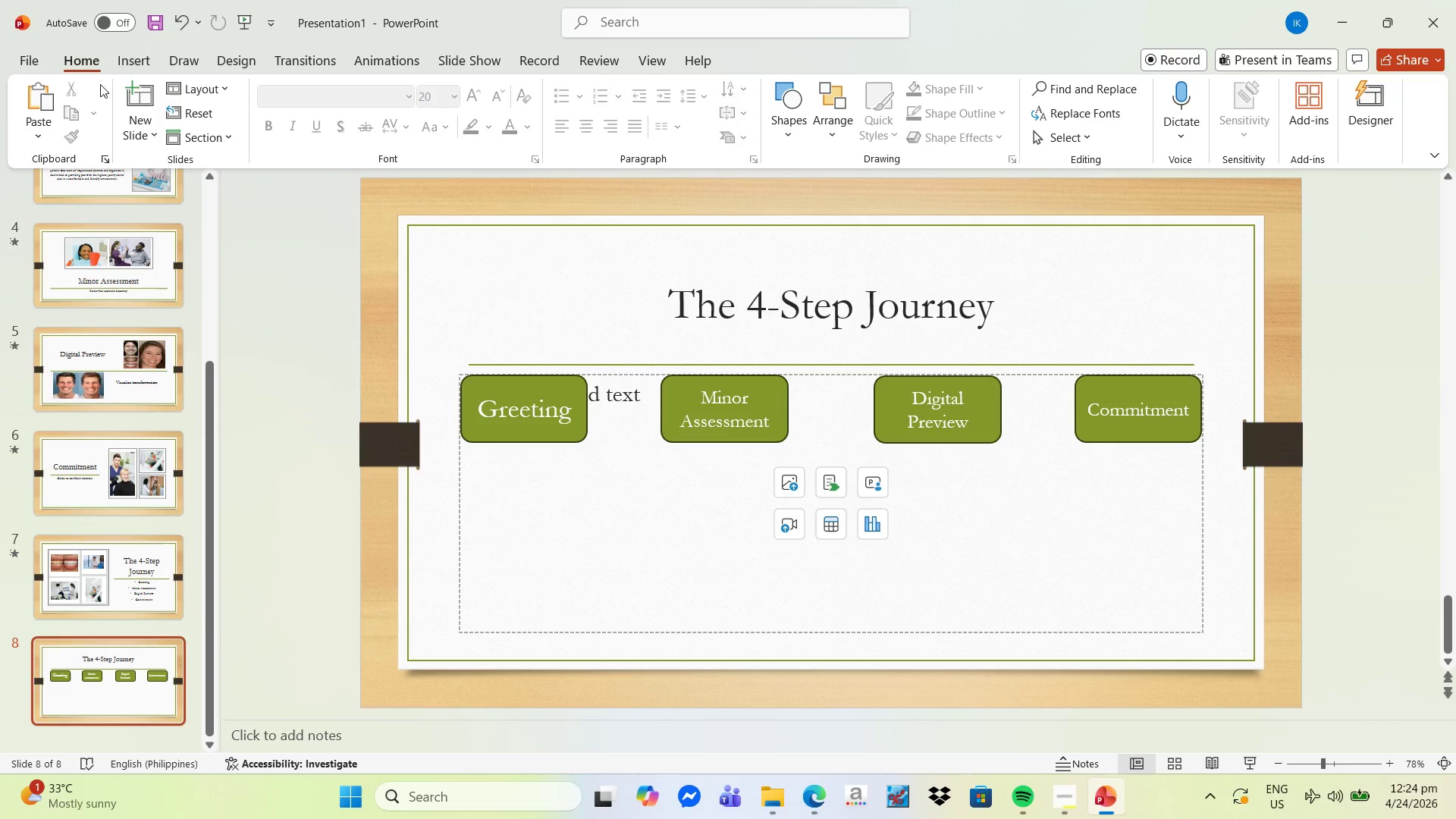 
left_click([126, 55])
 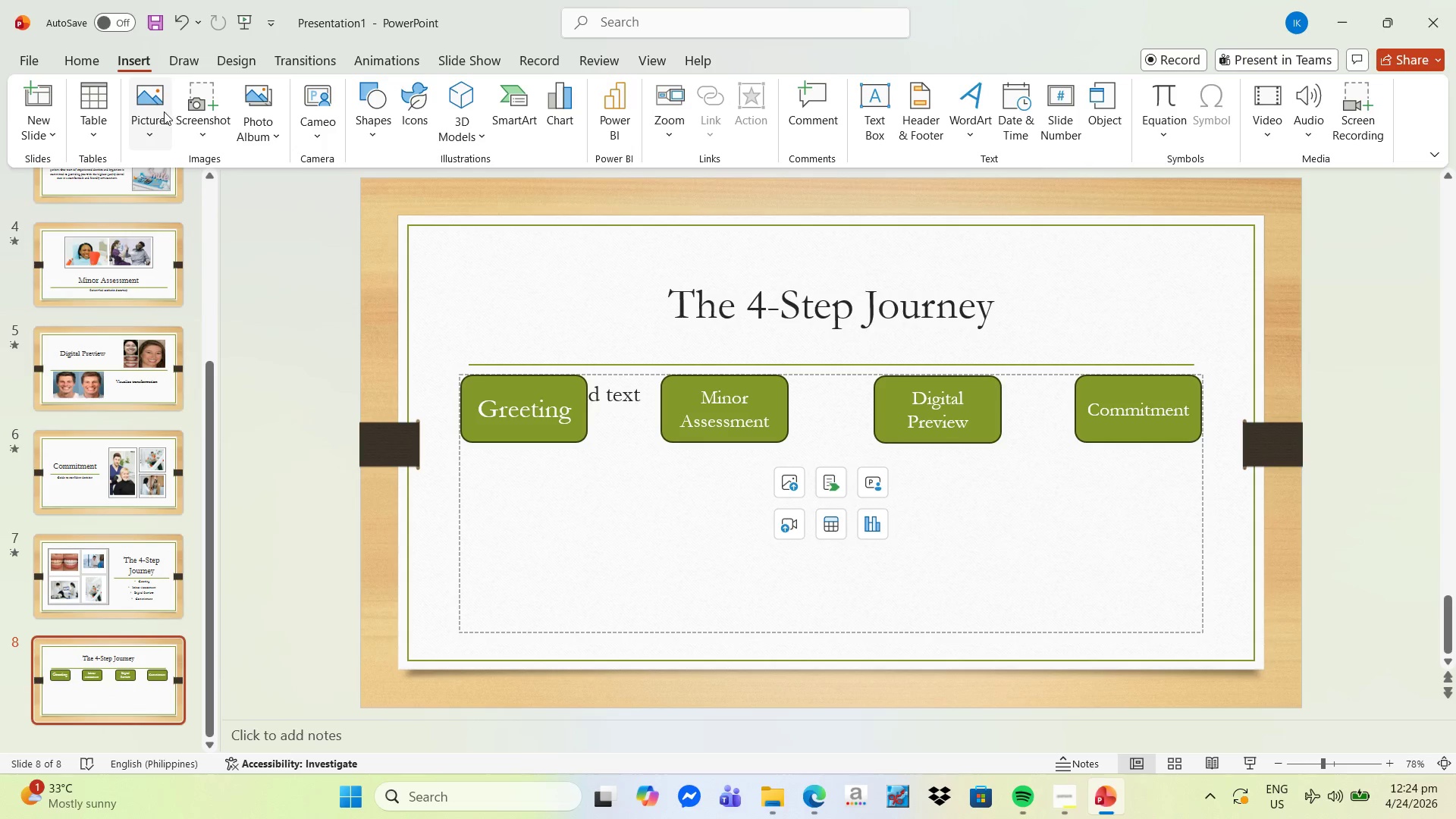 
left_click([158, 113])
 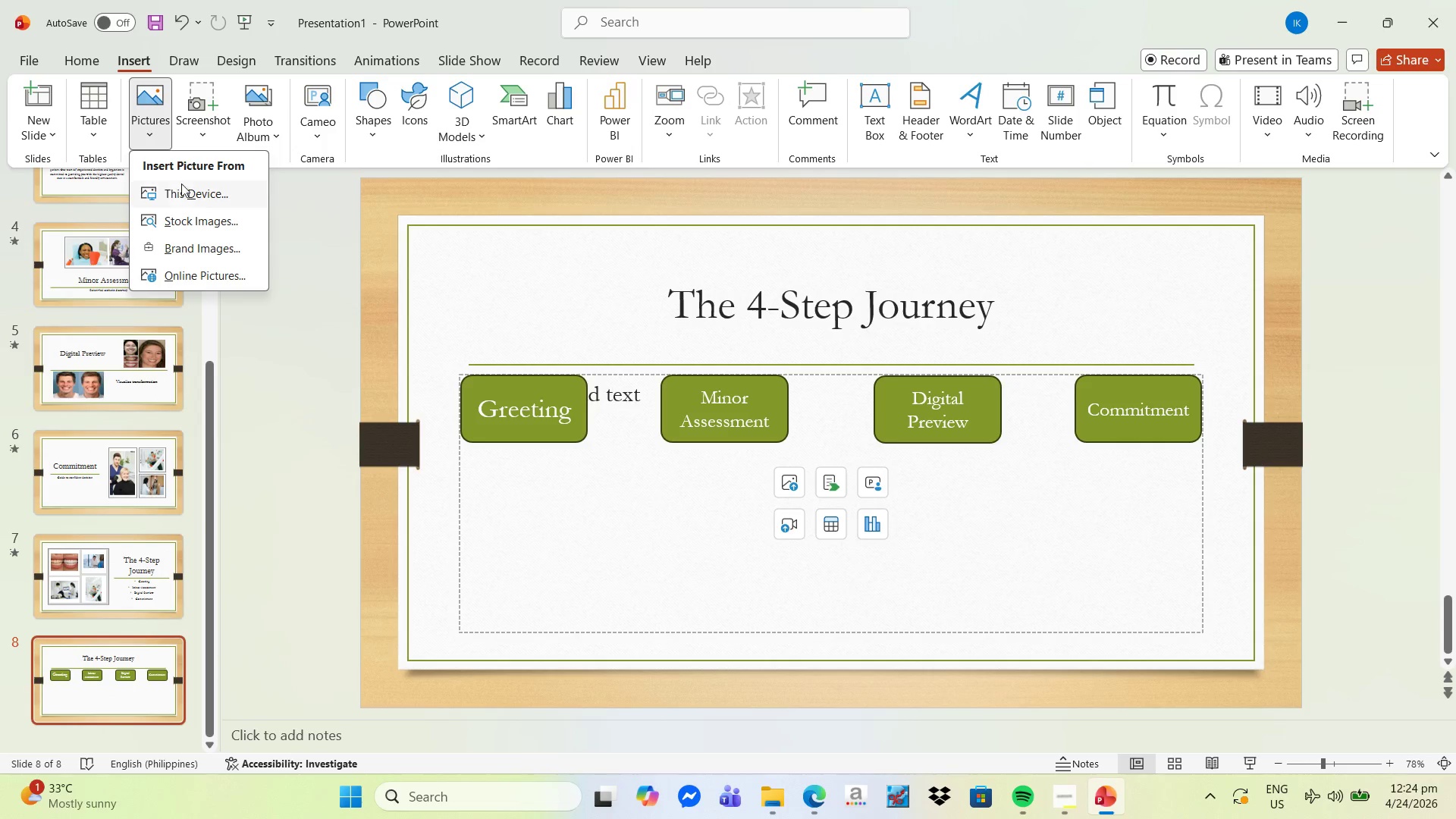 
left_click([181, 188])
 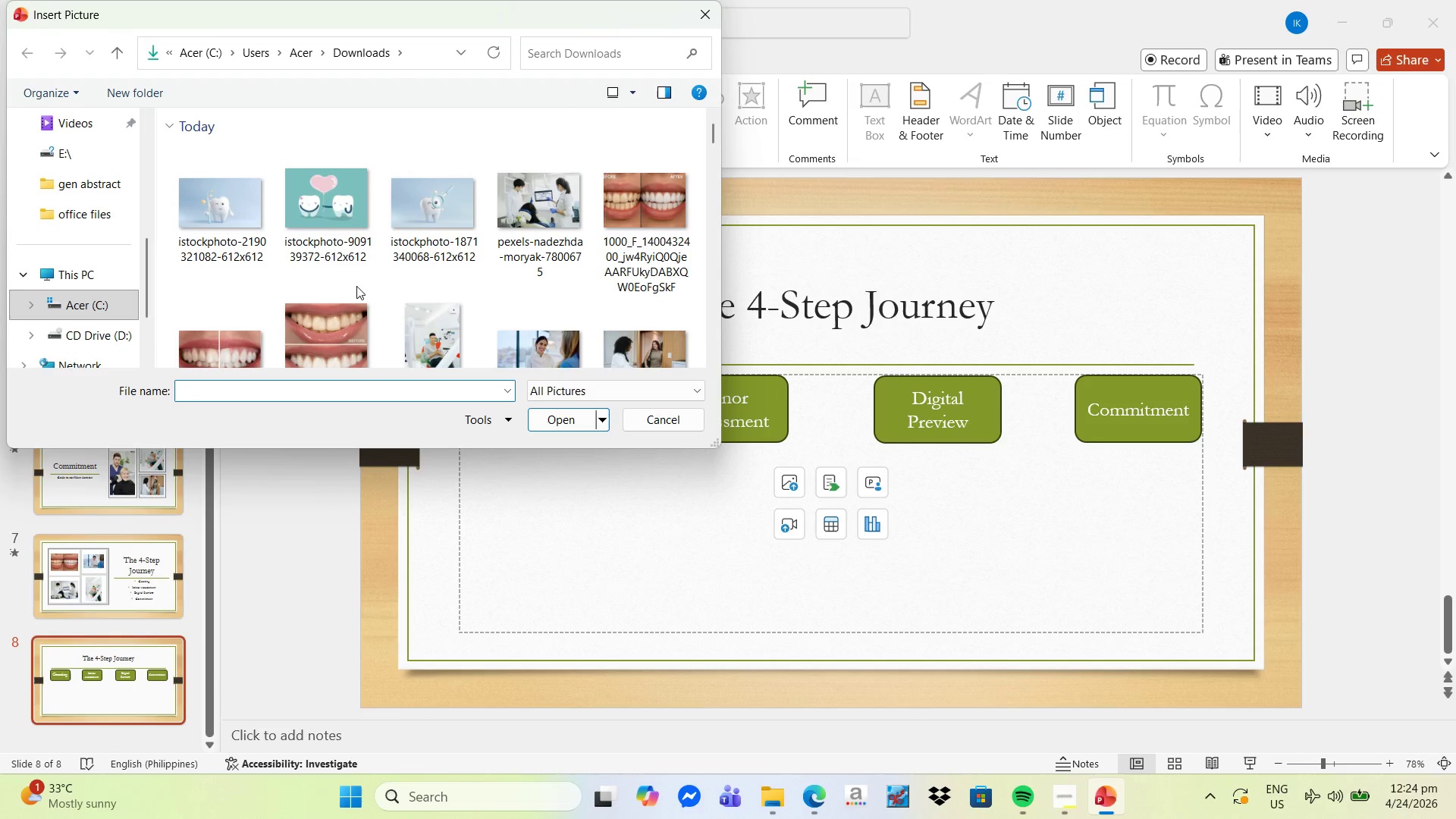 
left_click([540, 340])
 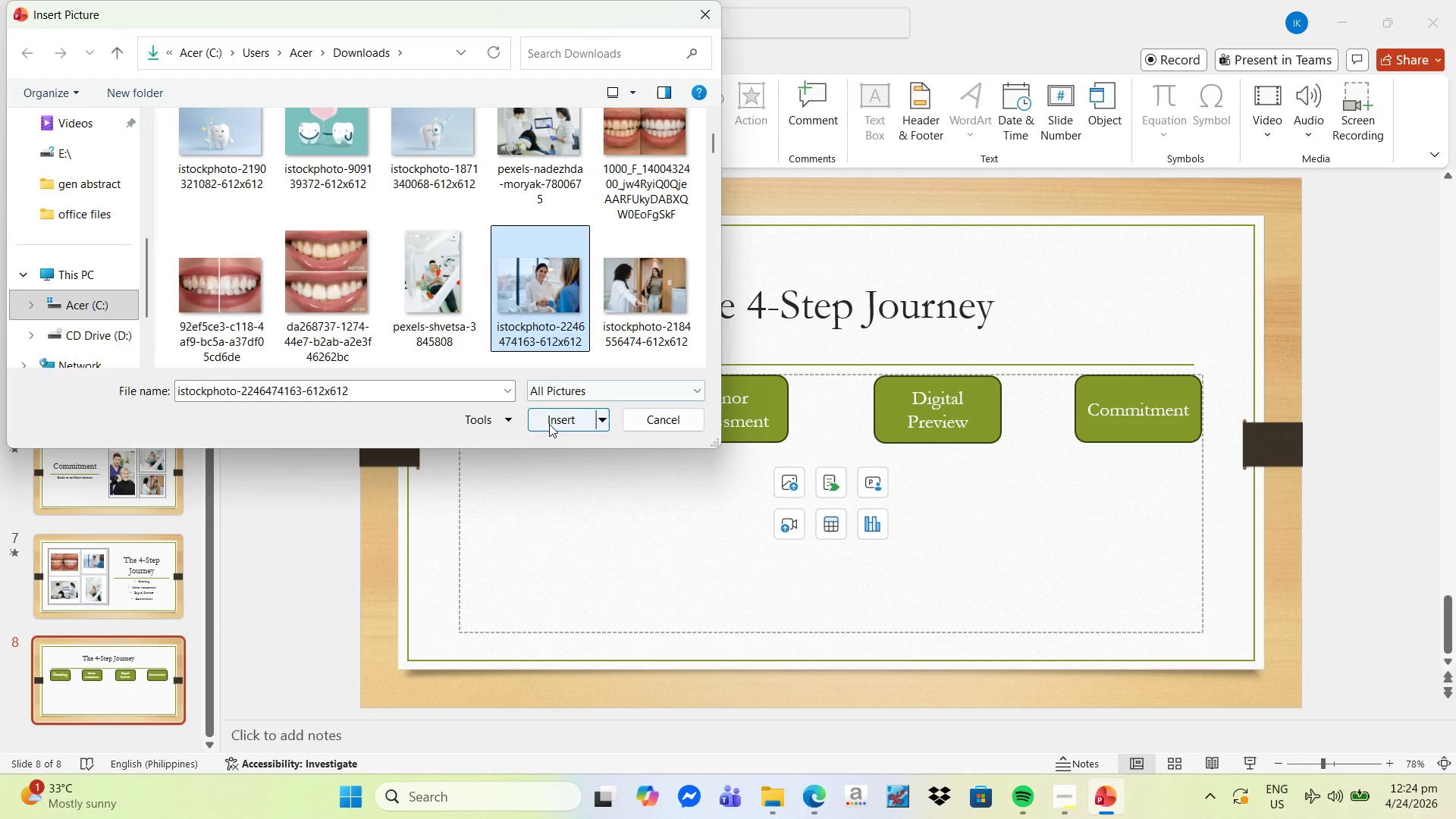 
left_click([551, 424])
 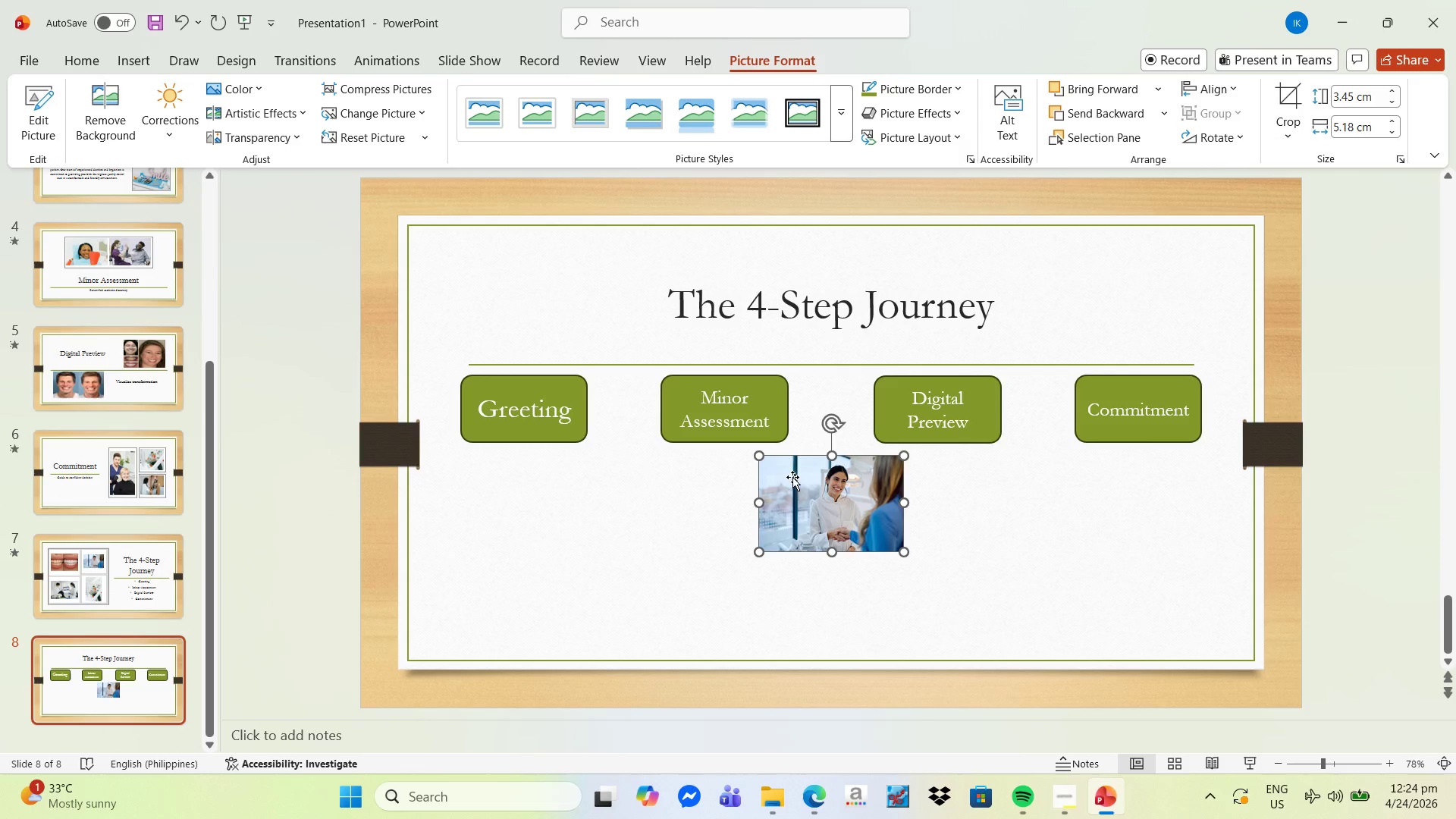 
left_click_drag(start_coordinate=[811, 501], to_coordinate=[503, 523])
 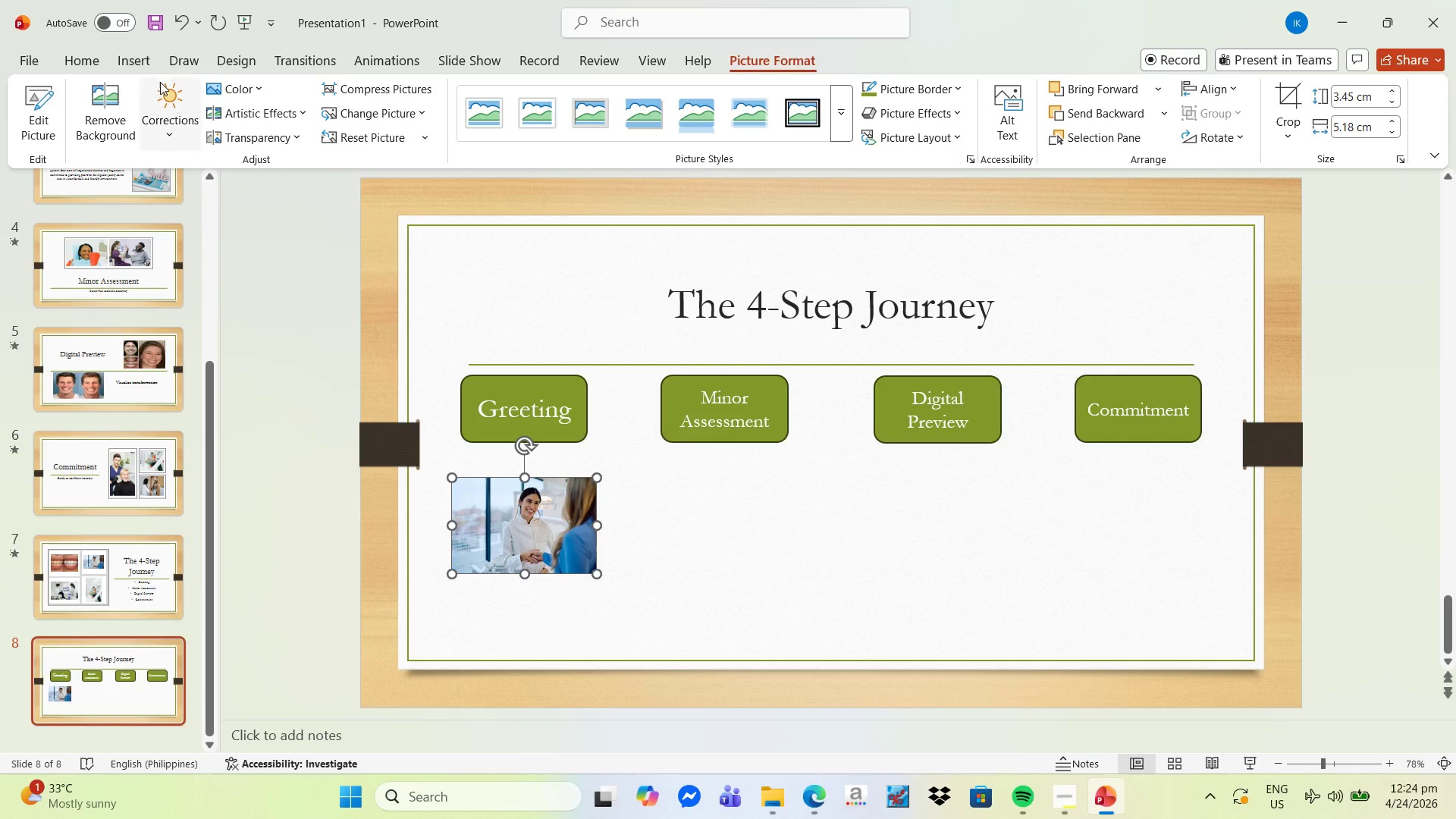 
left_click([140, 65])
 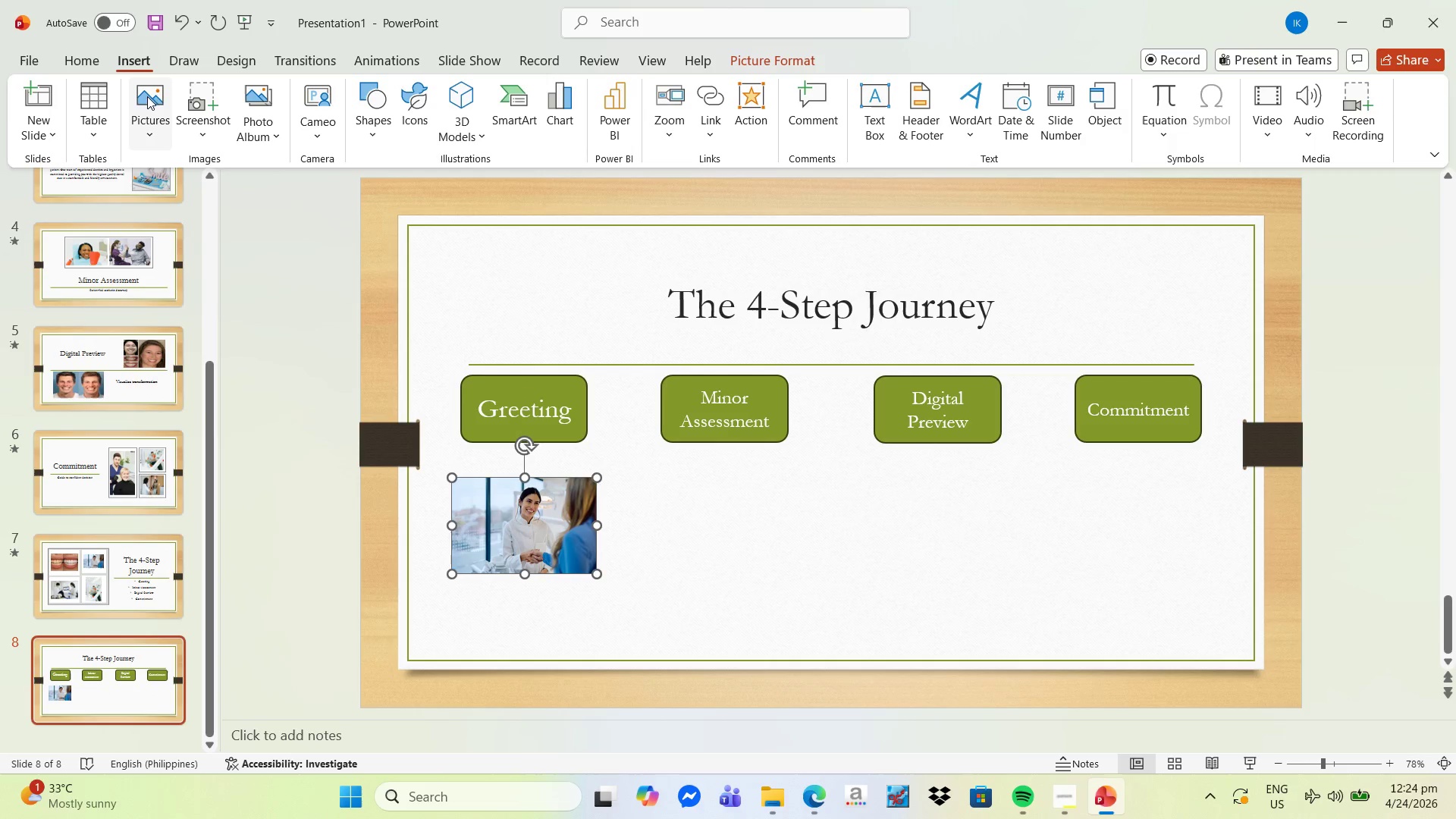 
left_click([147, 99])
 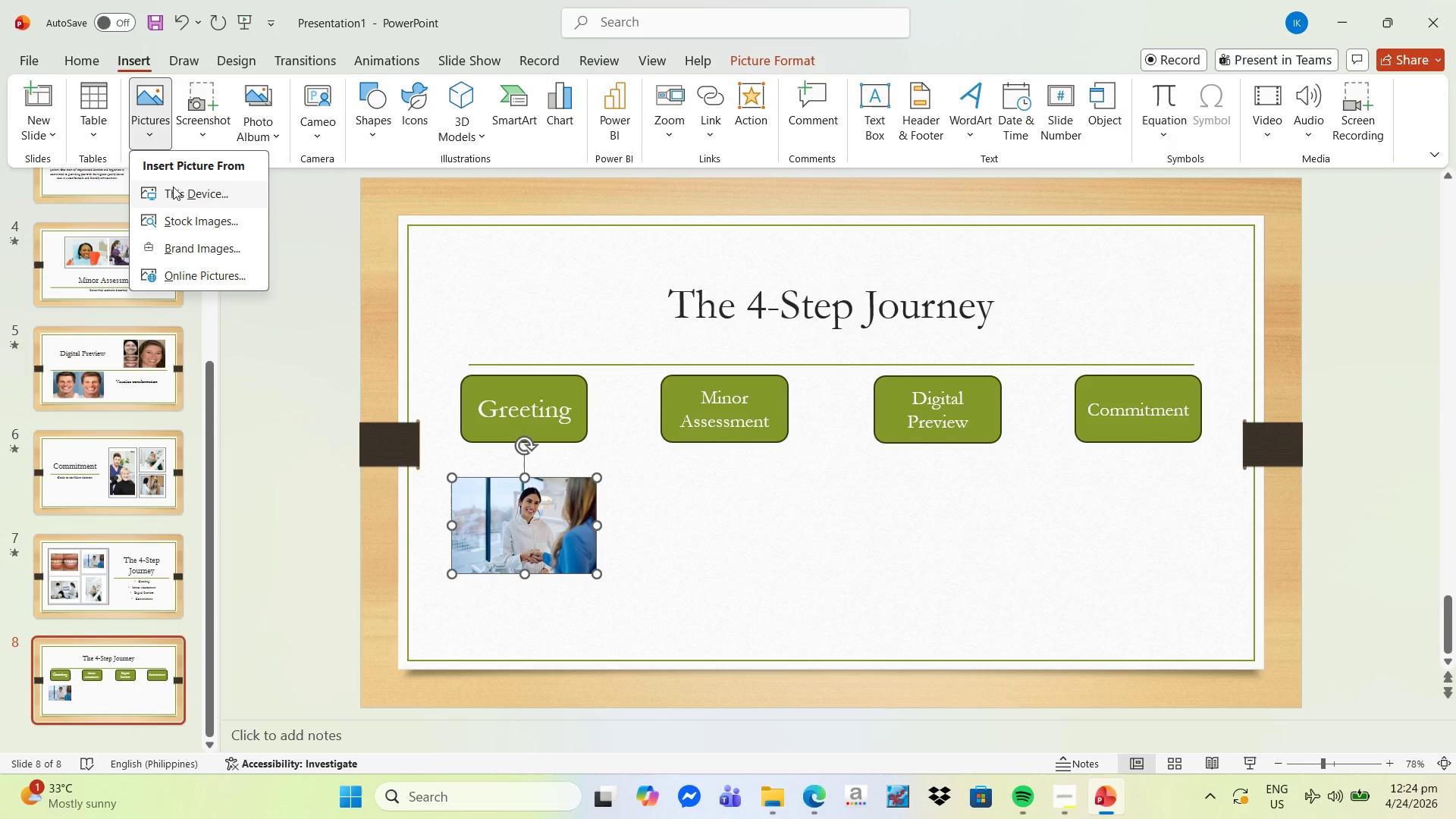 
left_click([173, 188])
 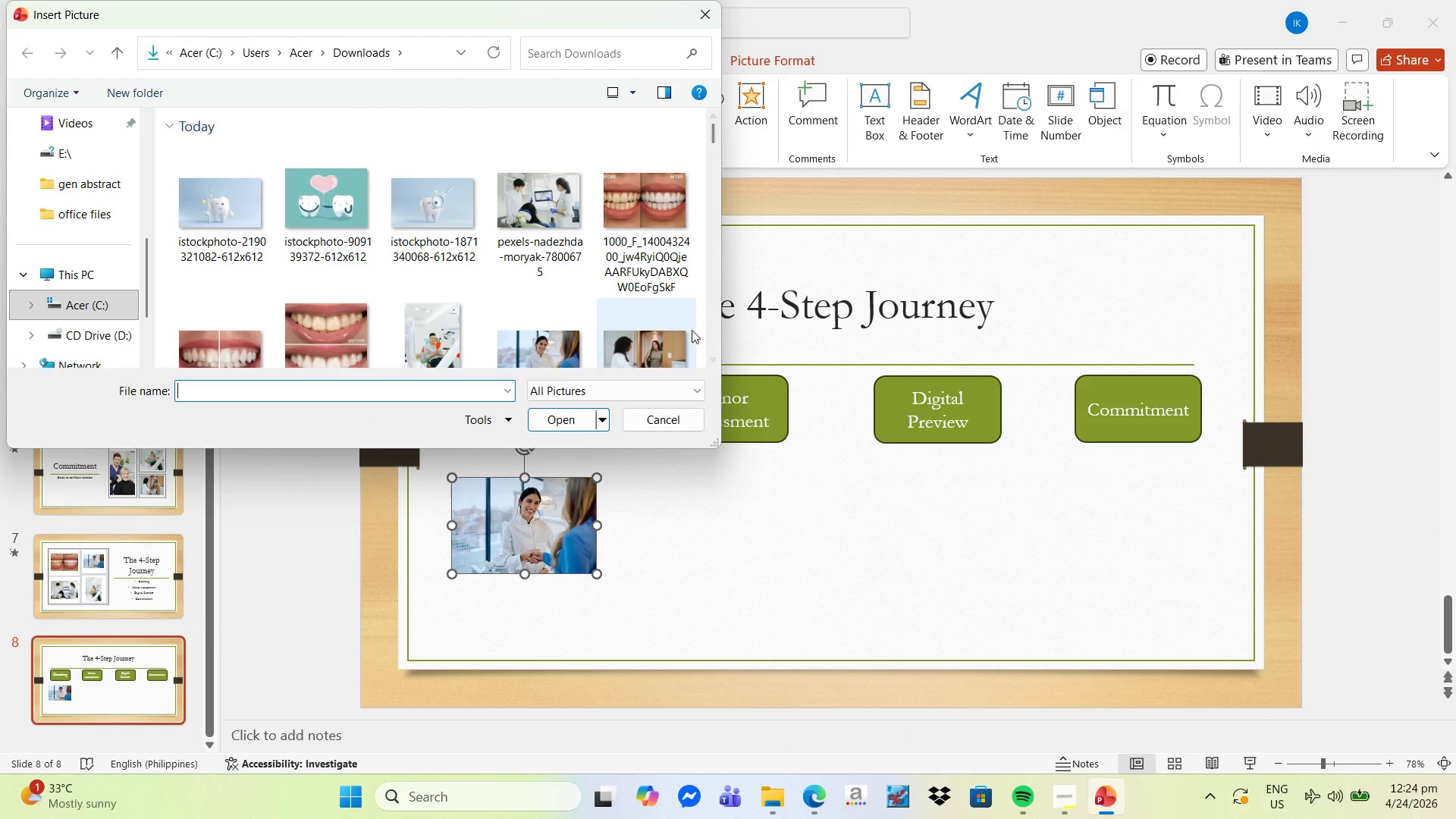 
mouse_move([651, 309])
 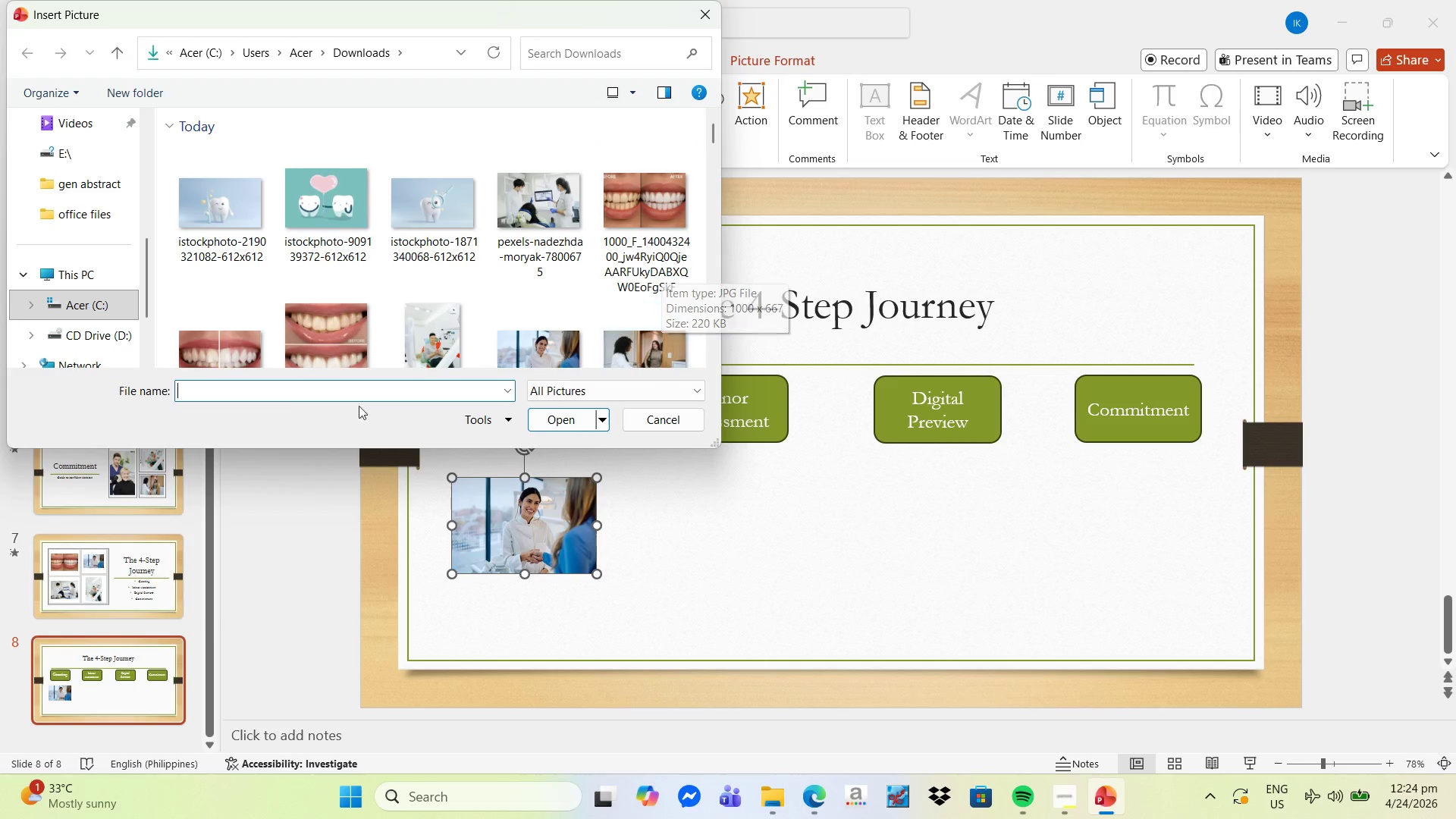 
left_click([439, 337])
 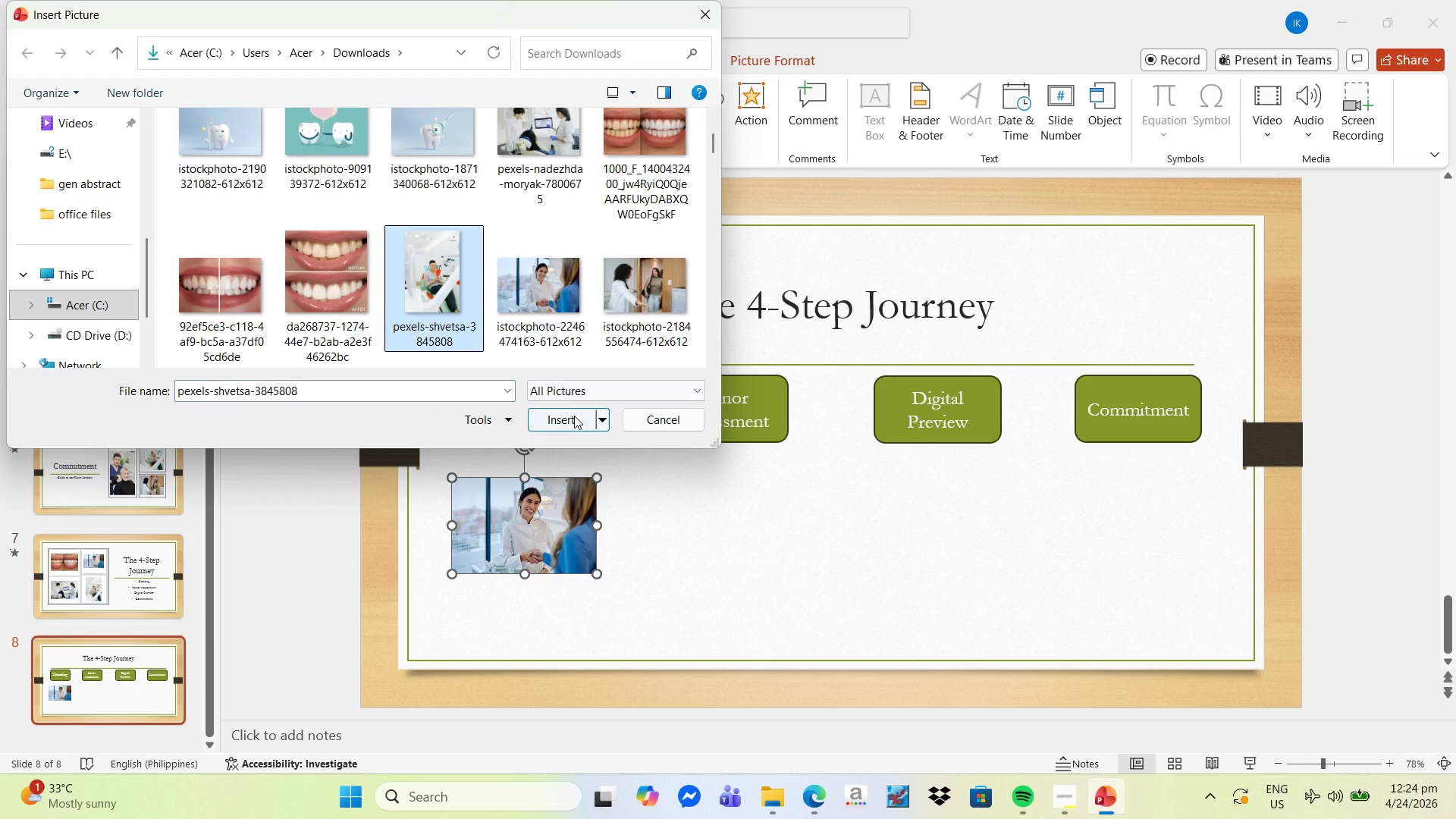 
left_click([574, 416])
 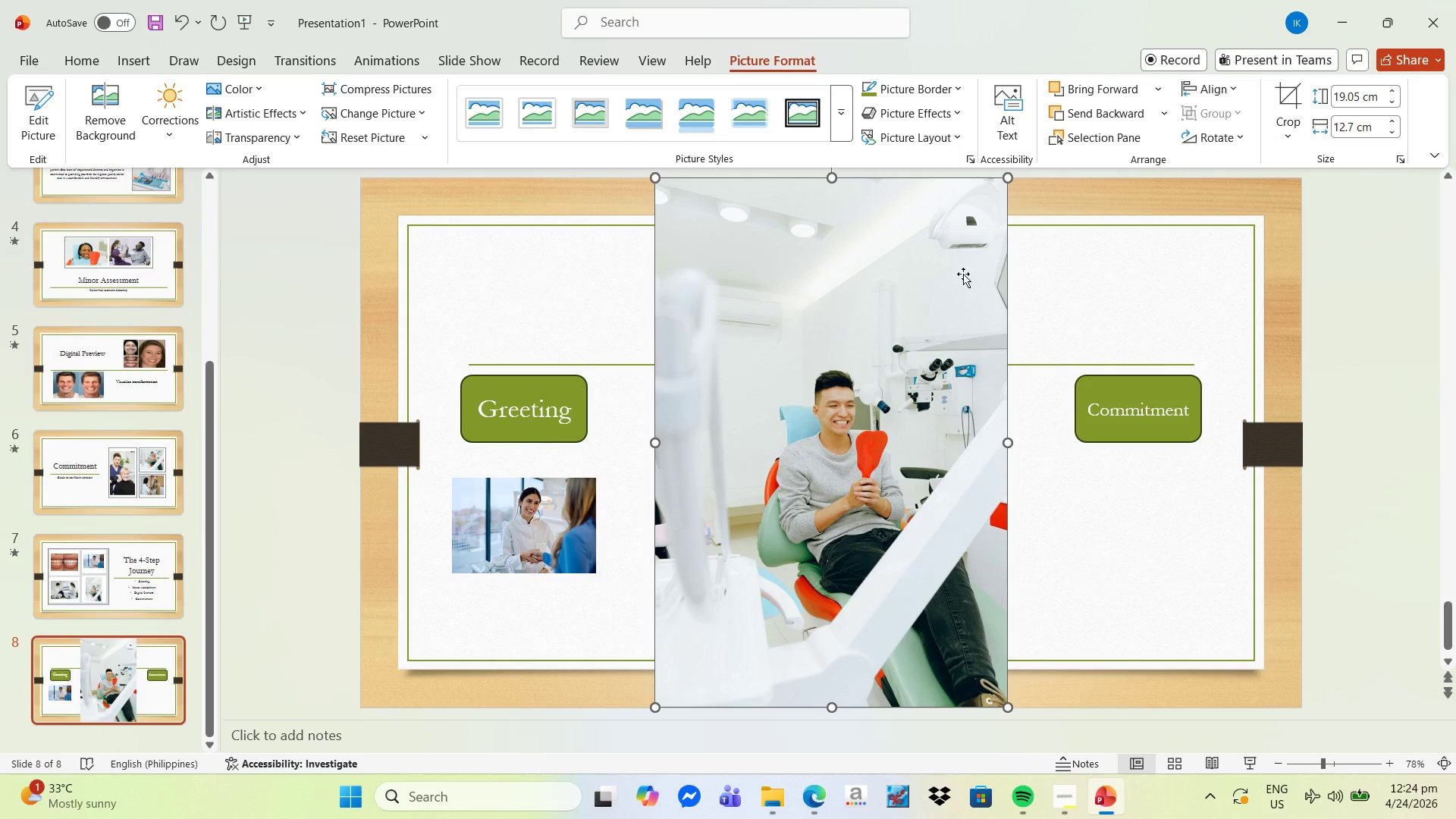 
right_click([851, 248])
 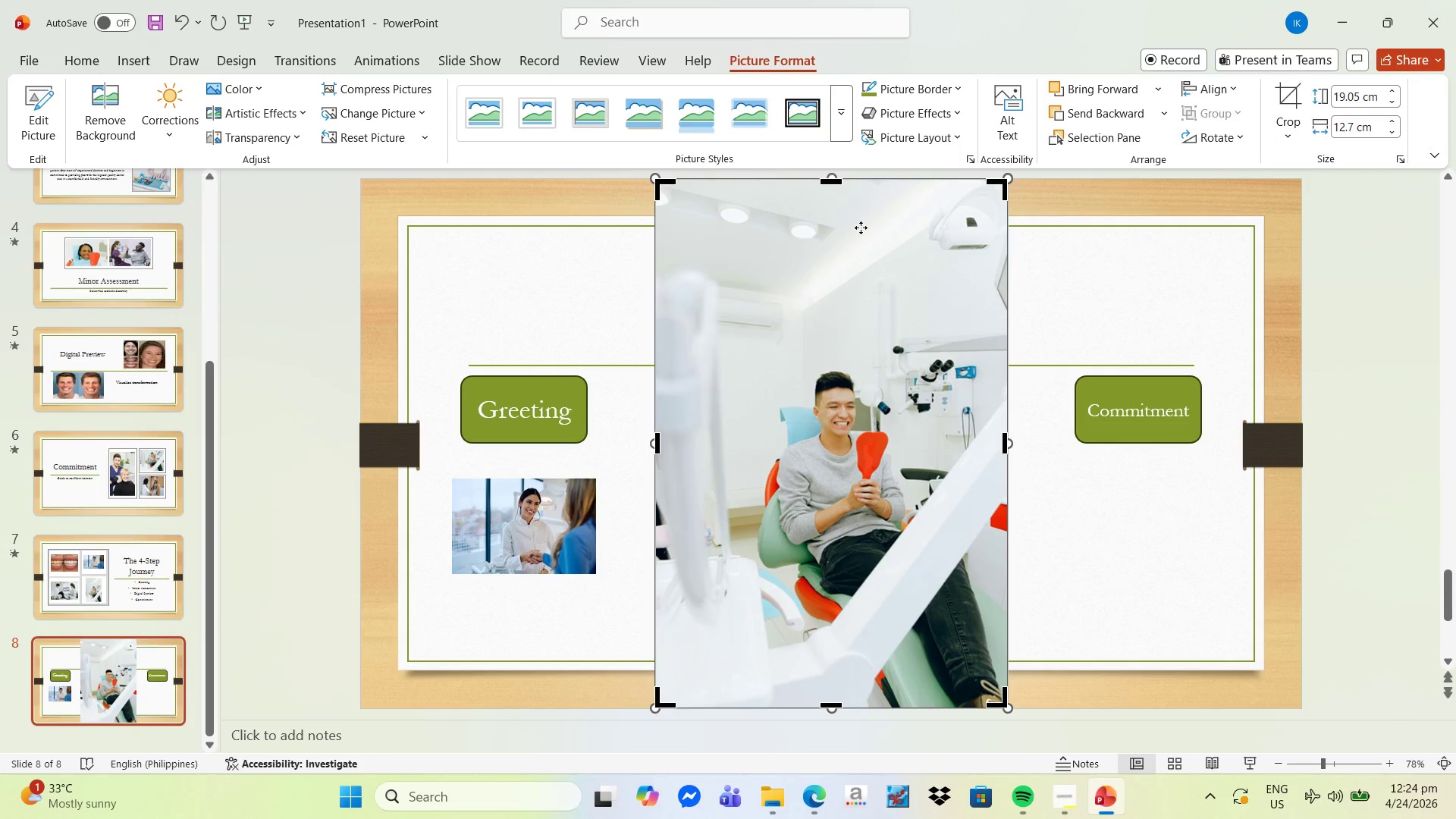 
left_click_drag(start_coordinate=[833, 183], to_coordinate=[844, 337])
 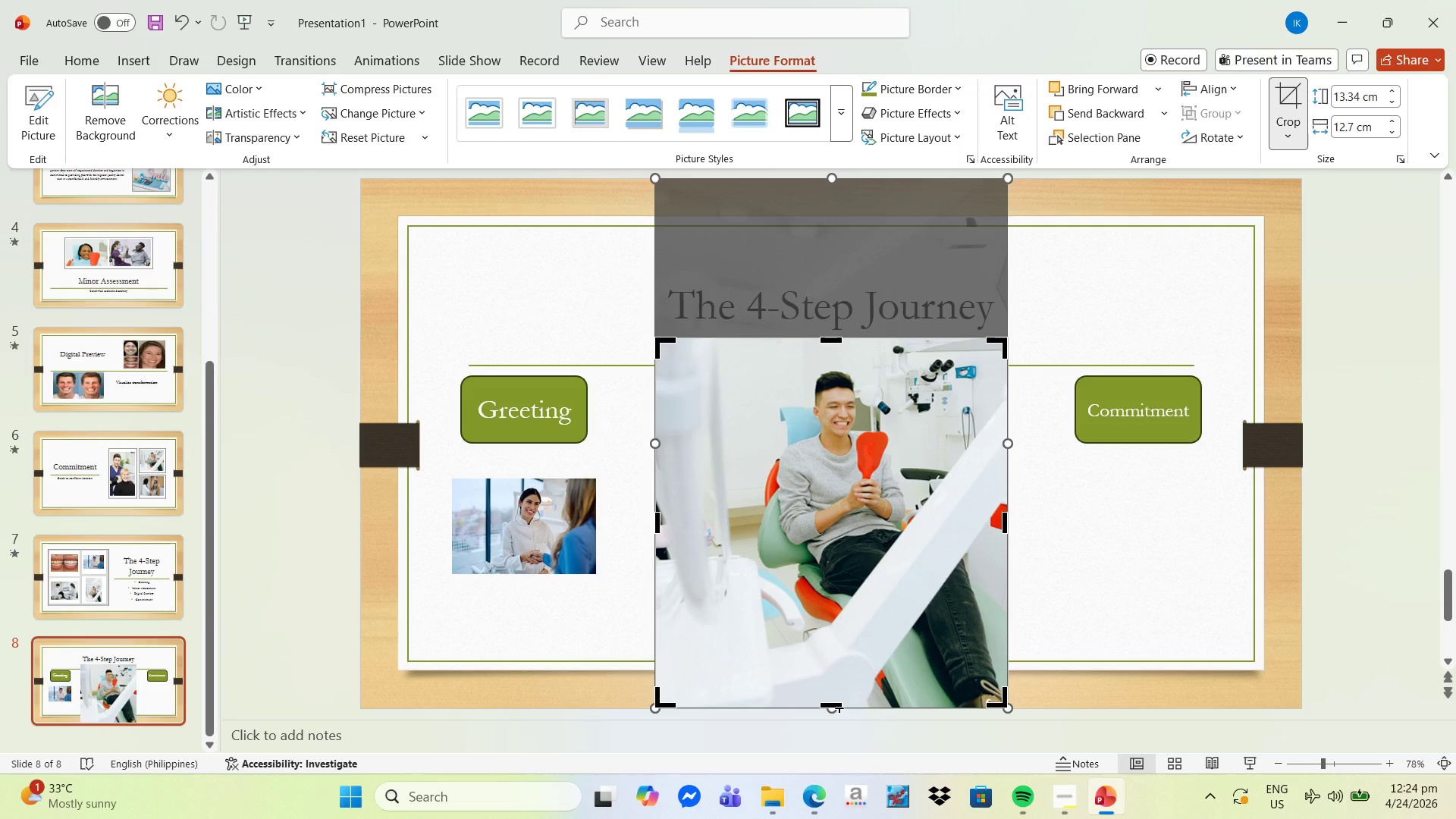 
left_click_drag(start_coordinate=[839, 708], to_coordinate=[828, 623])
 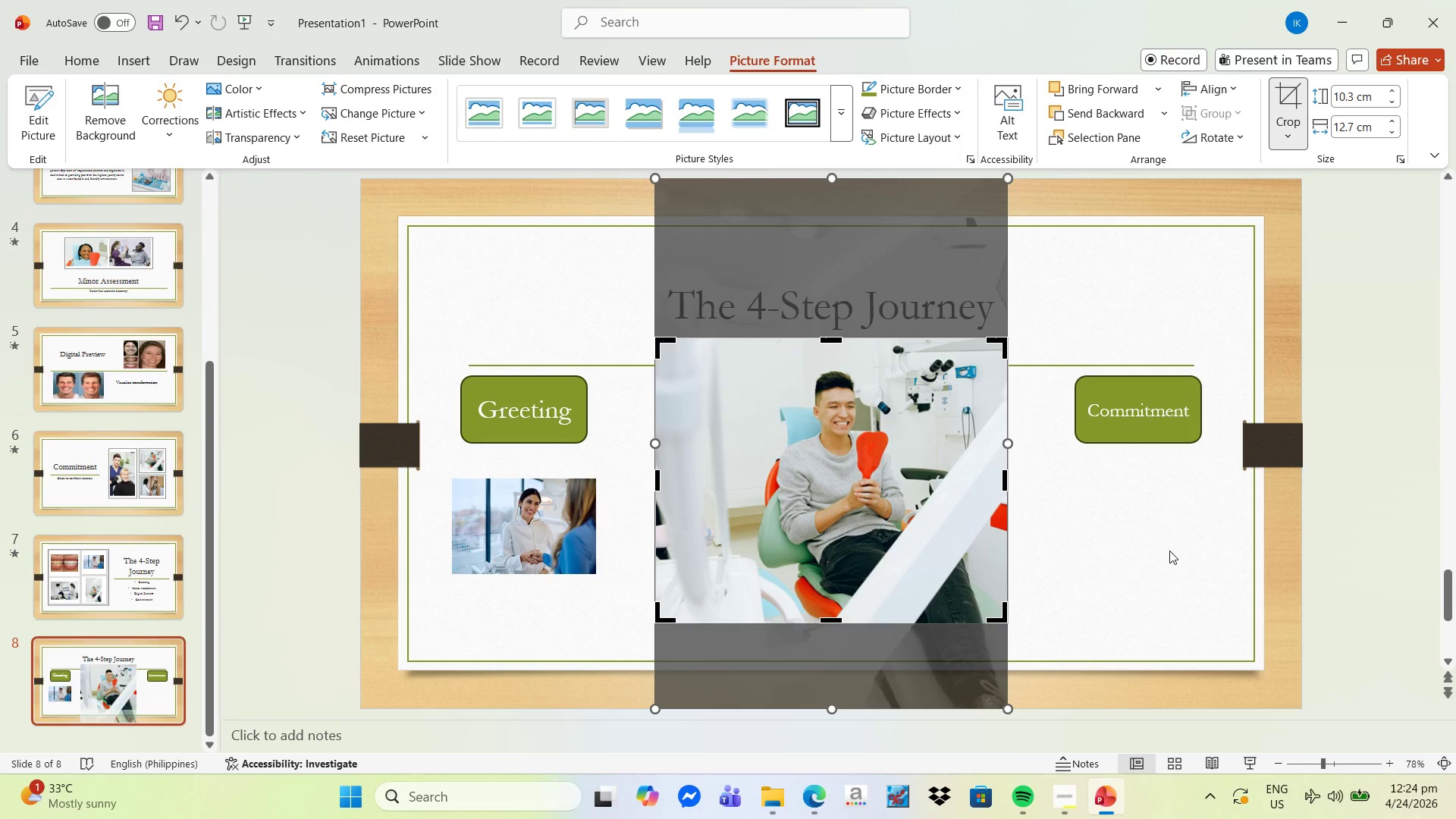 
left_click([1162, 551])
 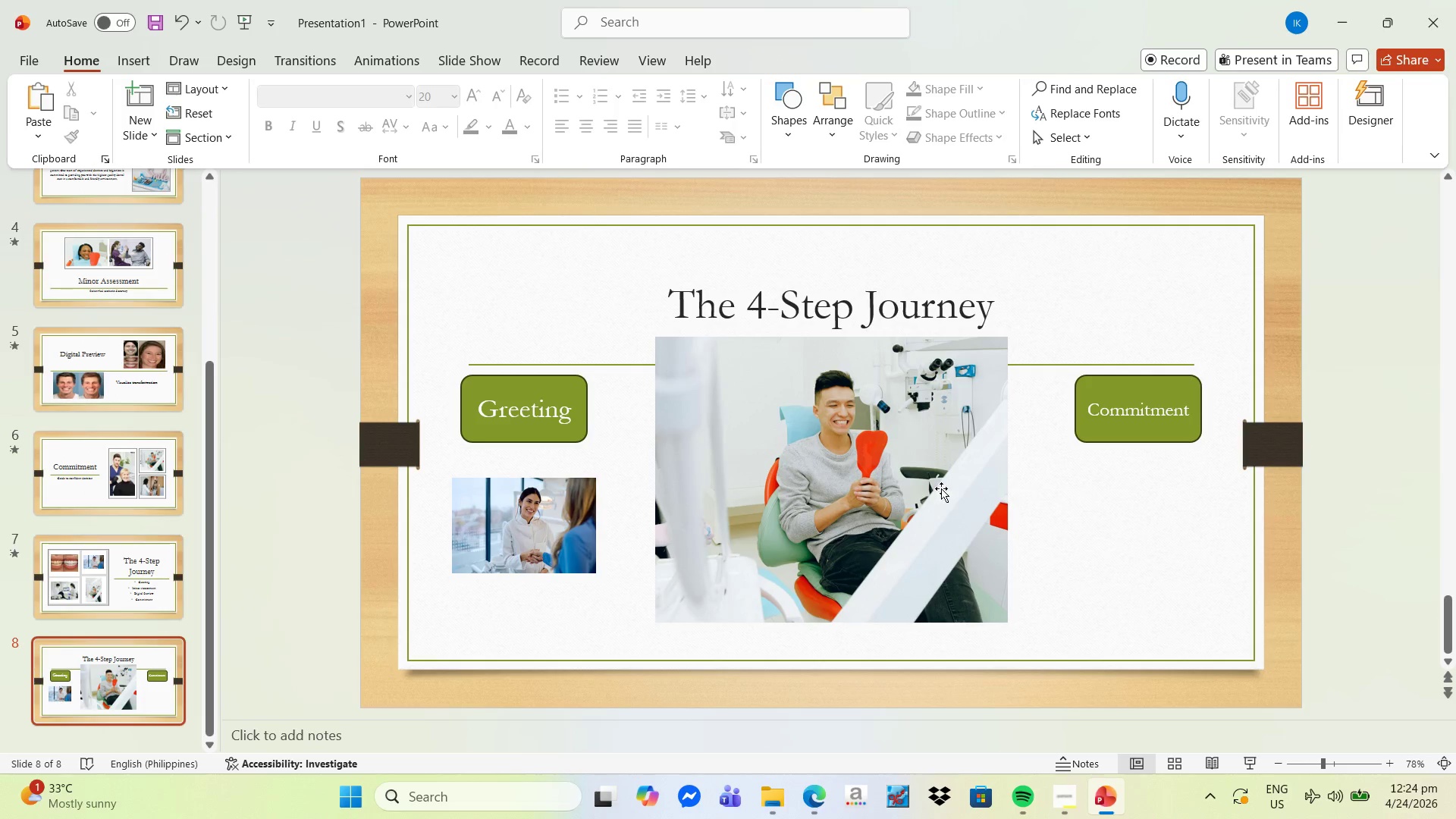 
left_click([915, 495])
 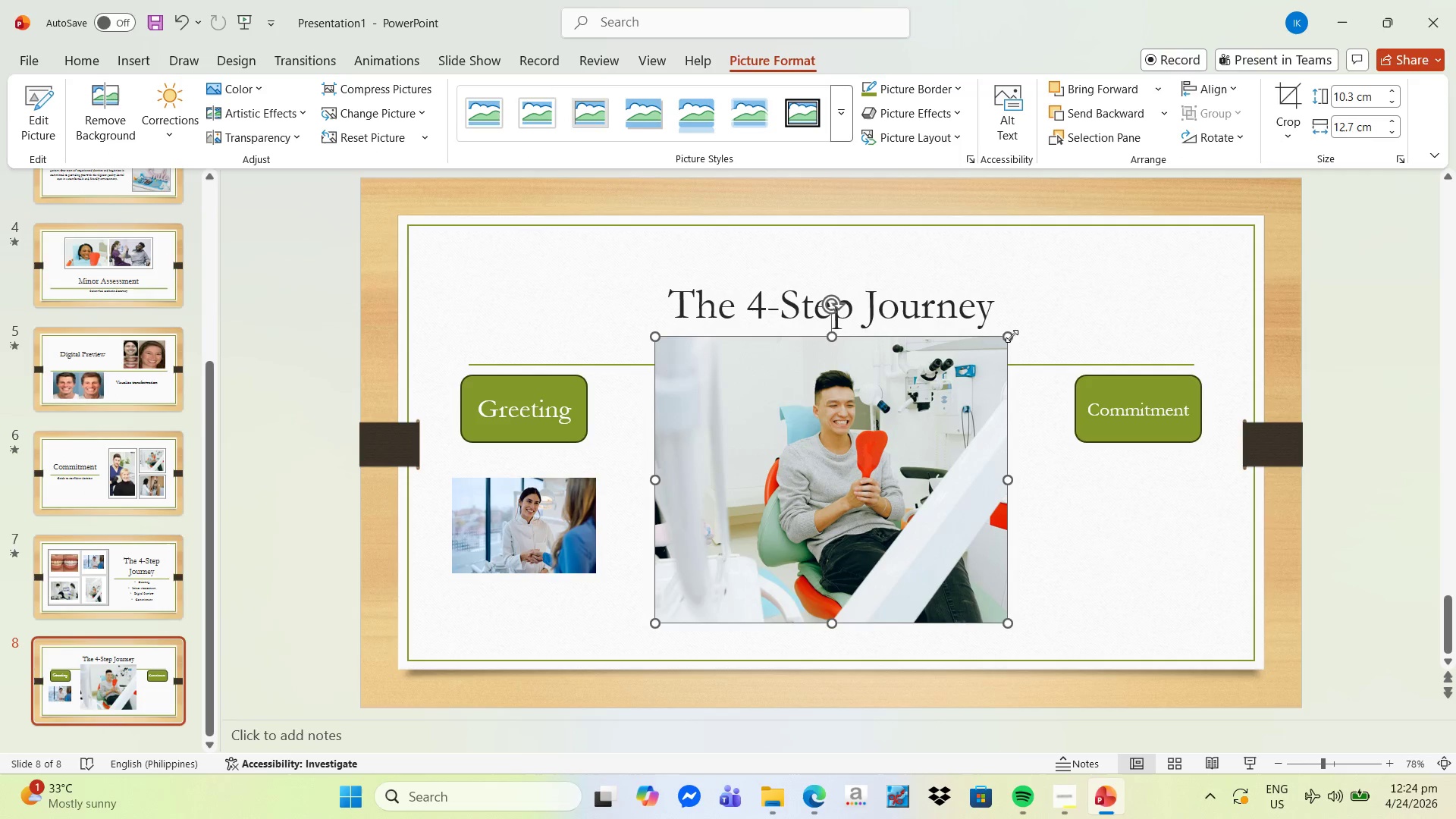 
left_click_drag(start_coordinate=[1010, 337], to_coordinate=[841, 482])
 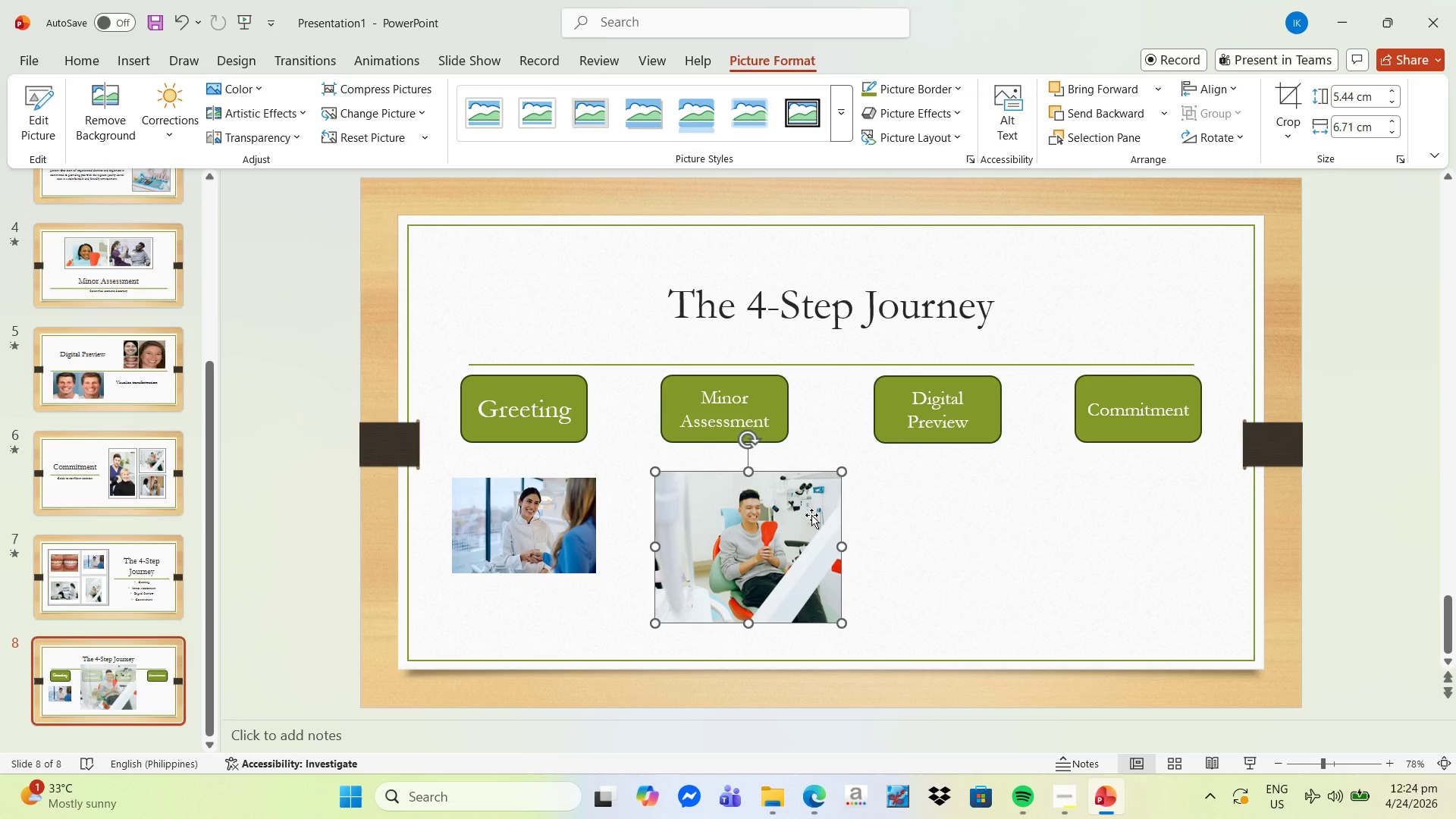 
left_click_drag(start_coordinate=[811, 515], to_coordinate=[794, 517])
 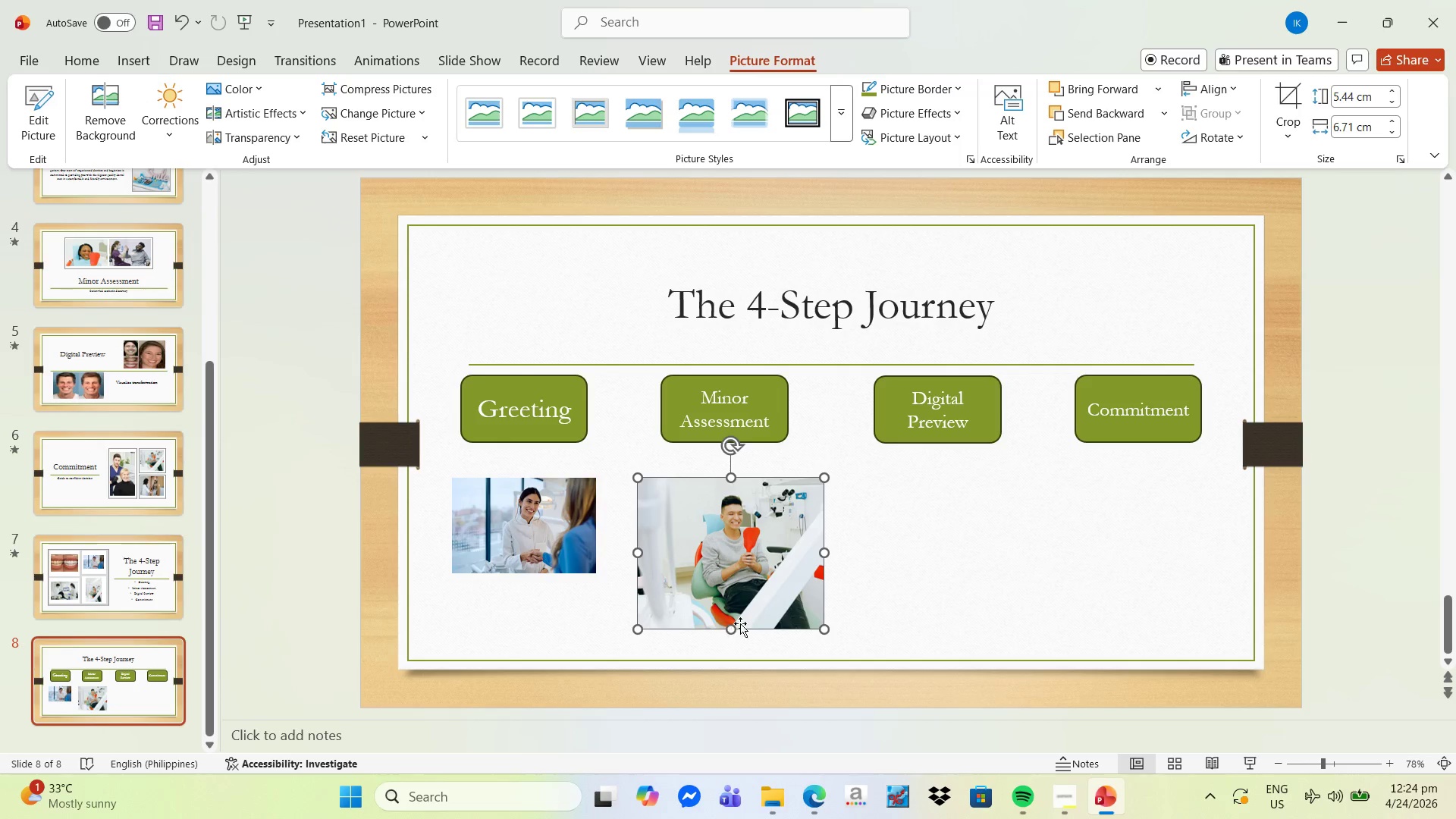 
right_click([742, 559])
 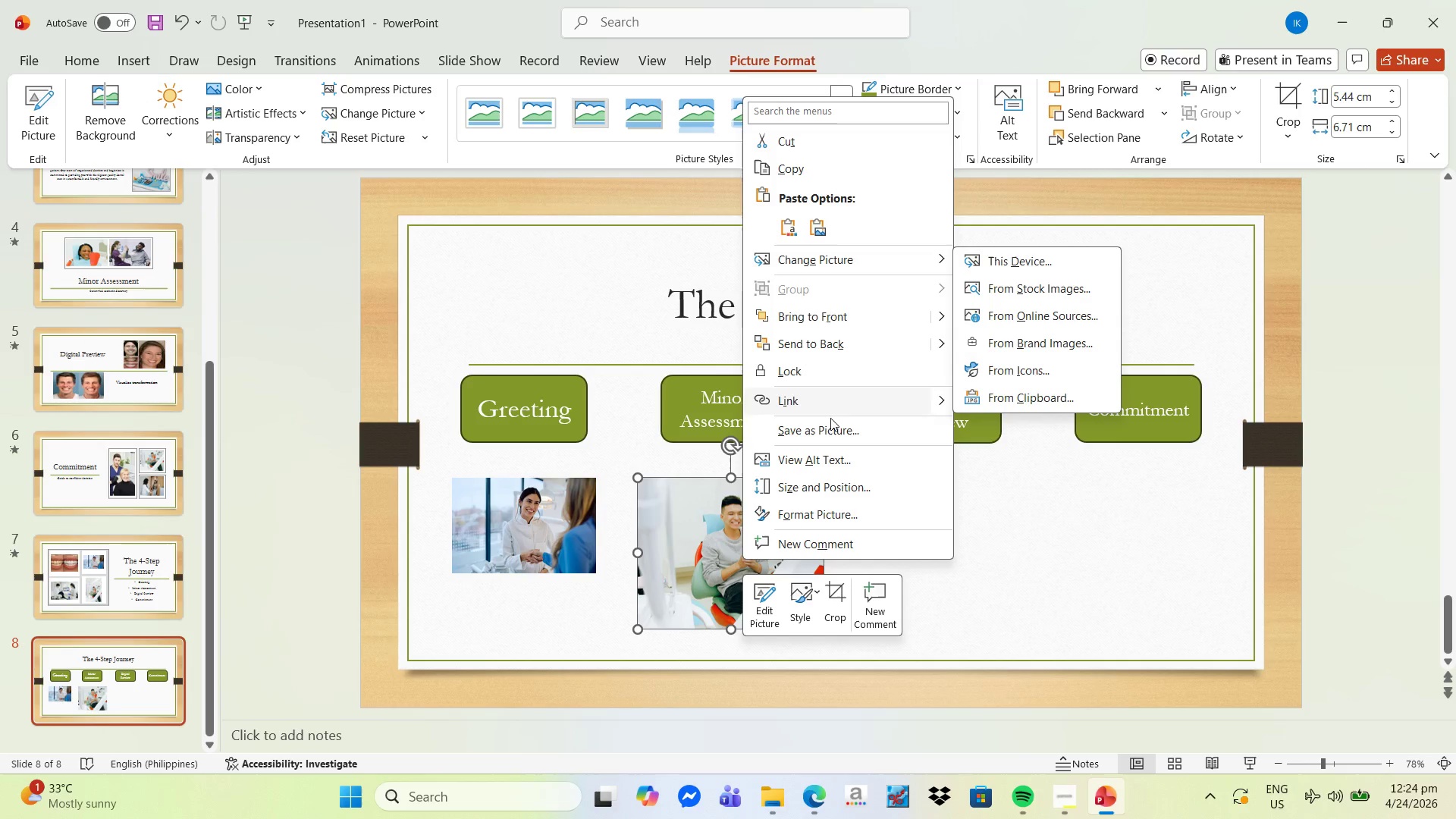 
left_click([833, 586])
 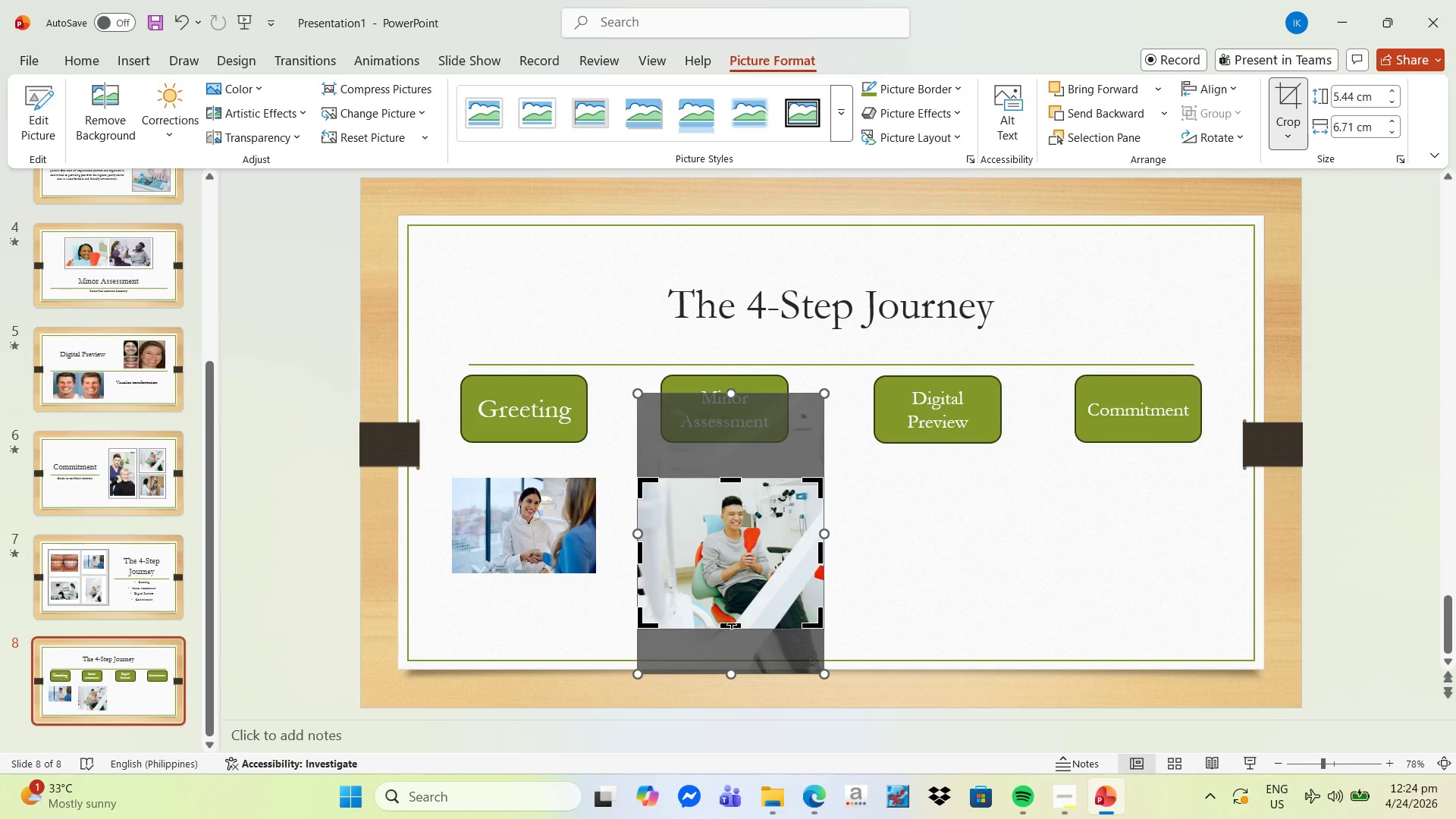 
left_click_drag(start_coordinate=[730, 624], to_coordinate=[737, 580])
 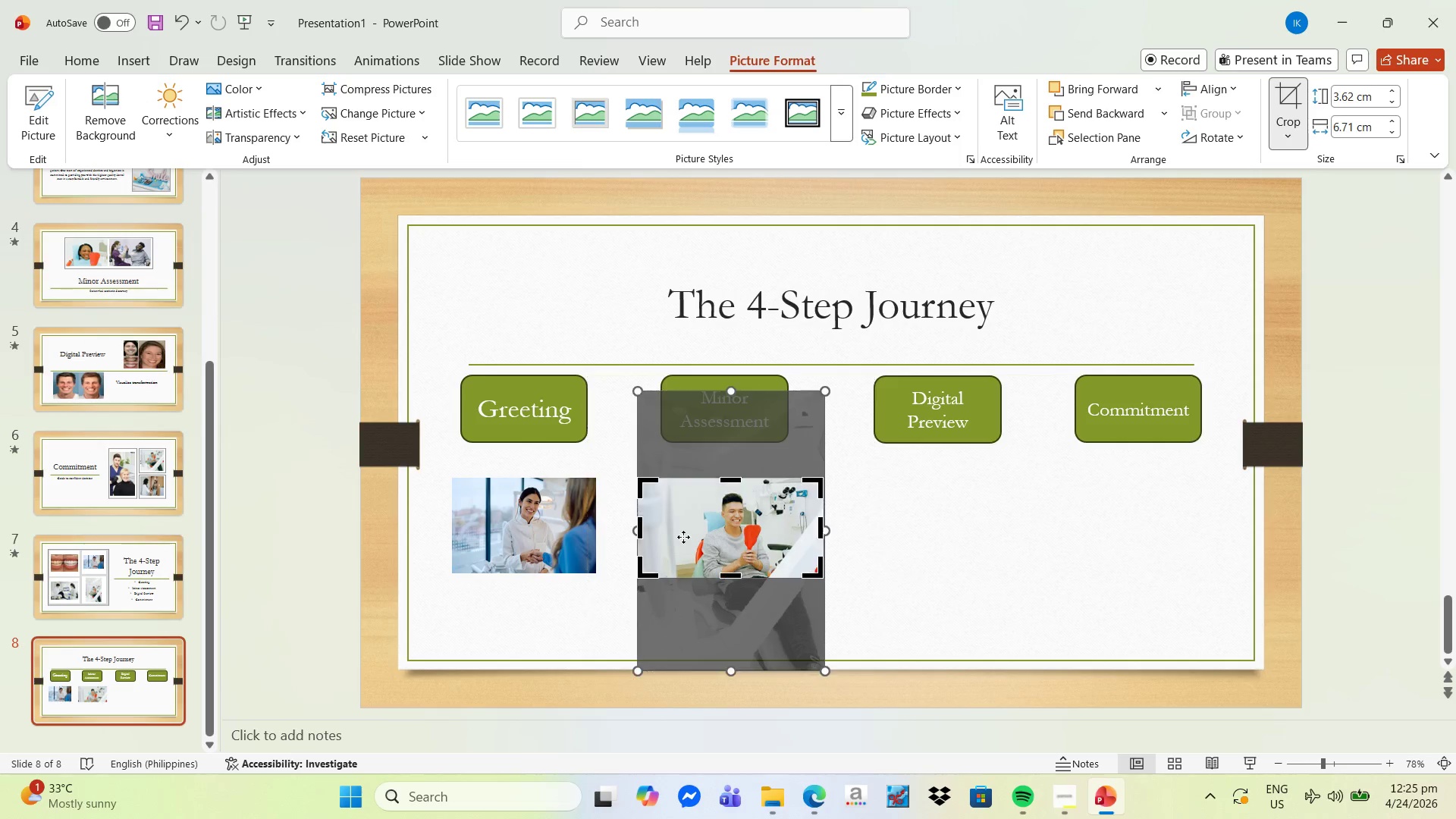 
left_click_drag(start_coordinate=[638, 526], to_coordinate=[651, 529])
 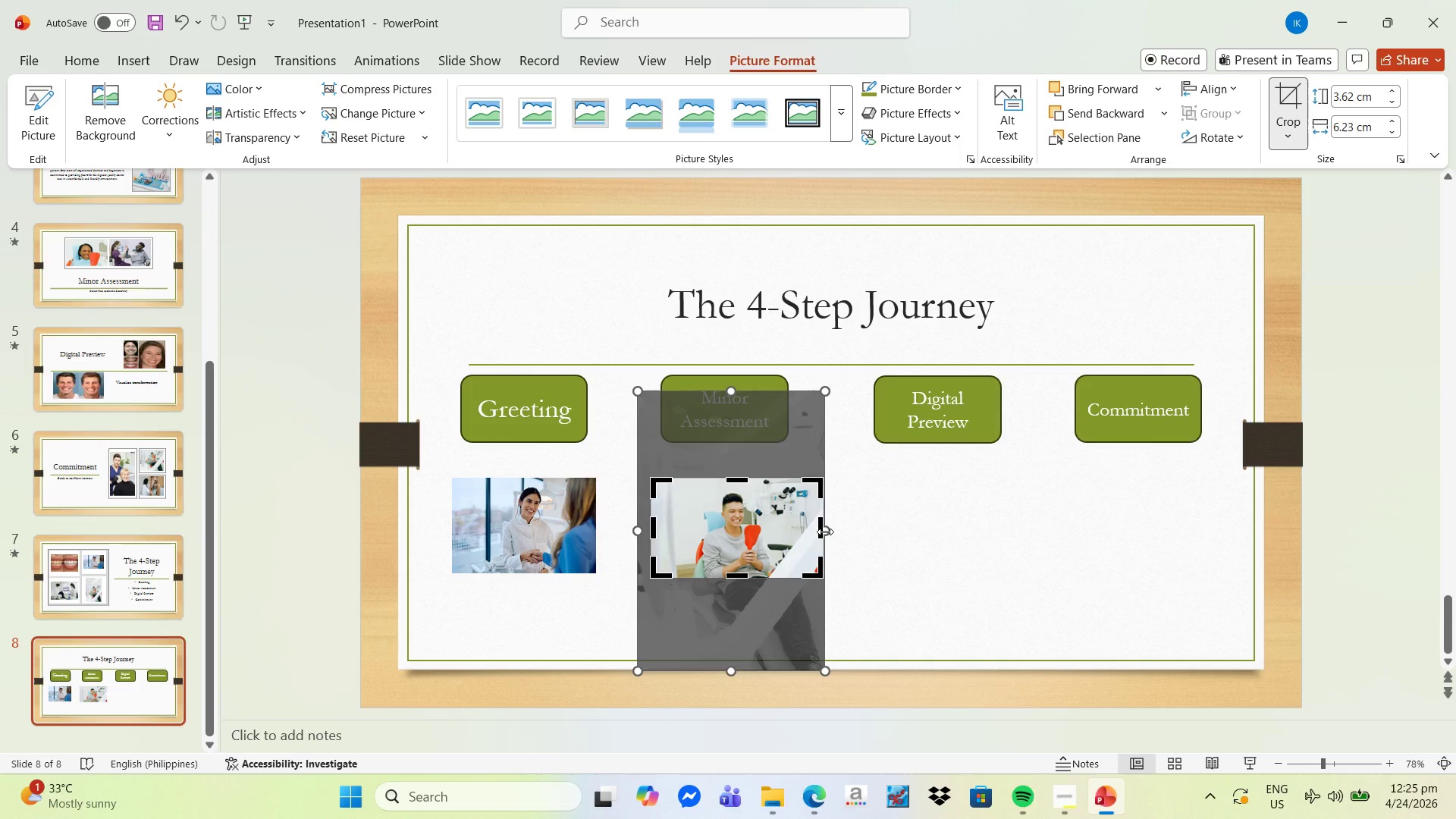 
left_click_drag(start_coordinate=[825, 532], to_coordinate=[811, 535])
 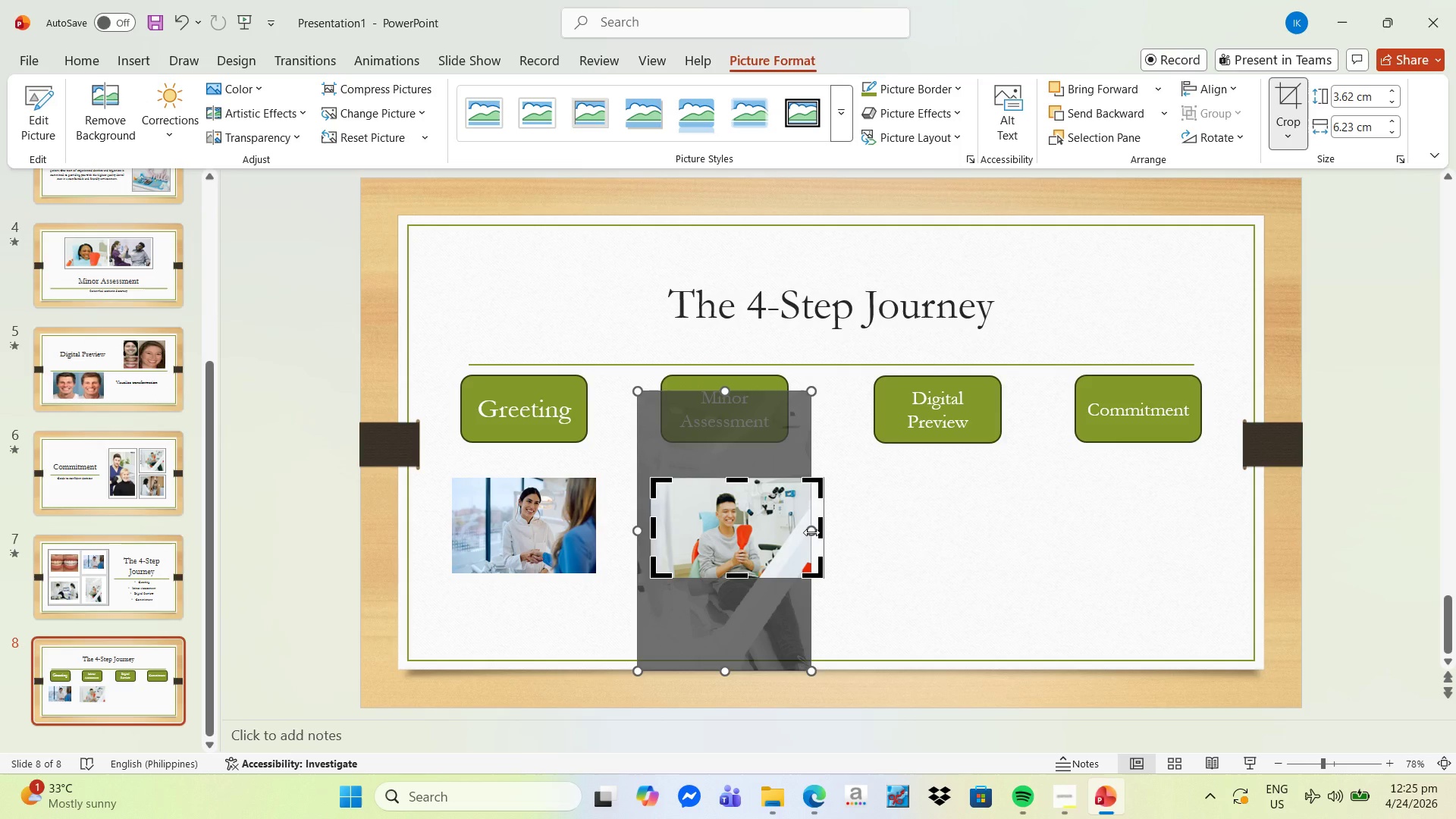 
key(Control+Z)
 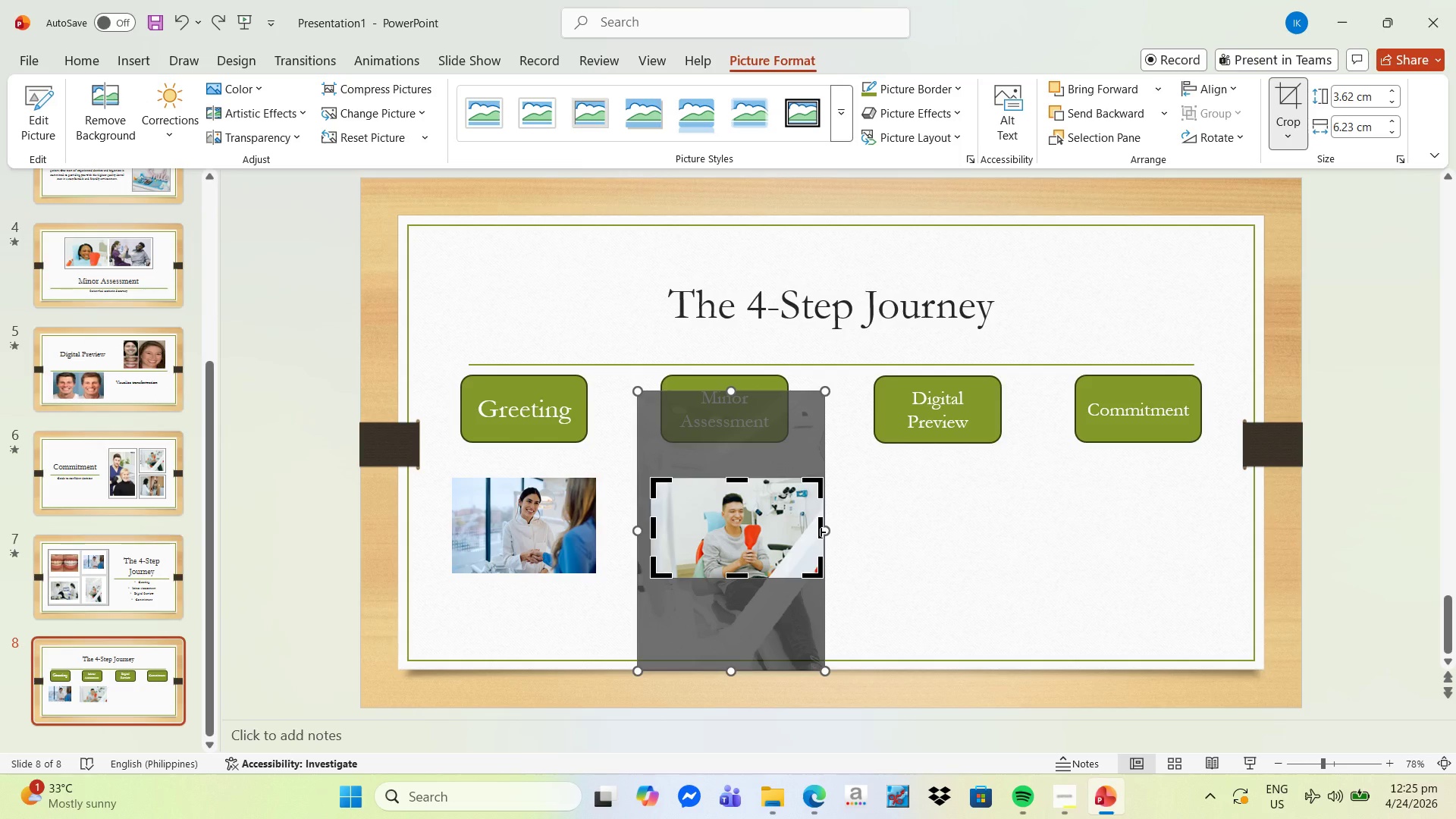 
left_click_drag(start_coordinate=[821, 532], to_coordinate=[805, 534])
 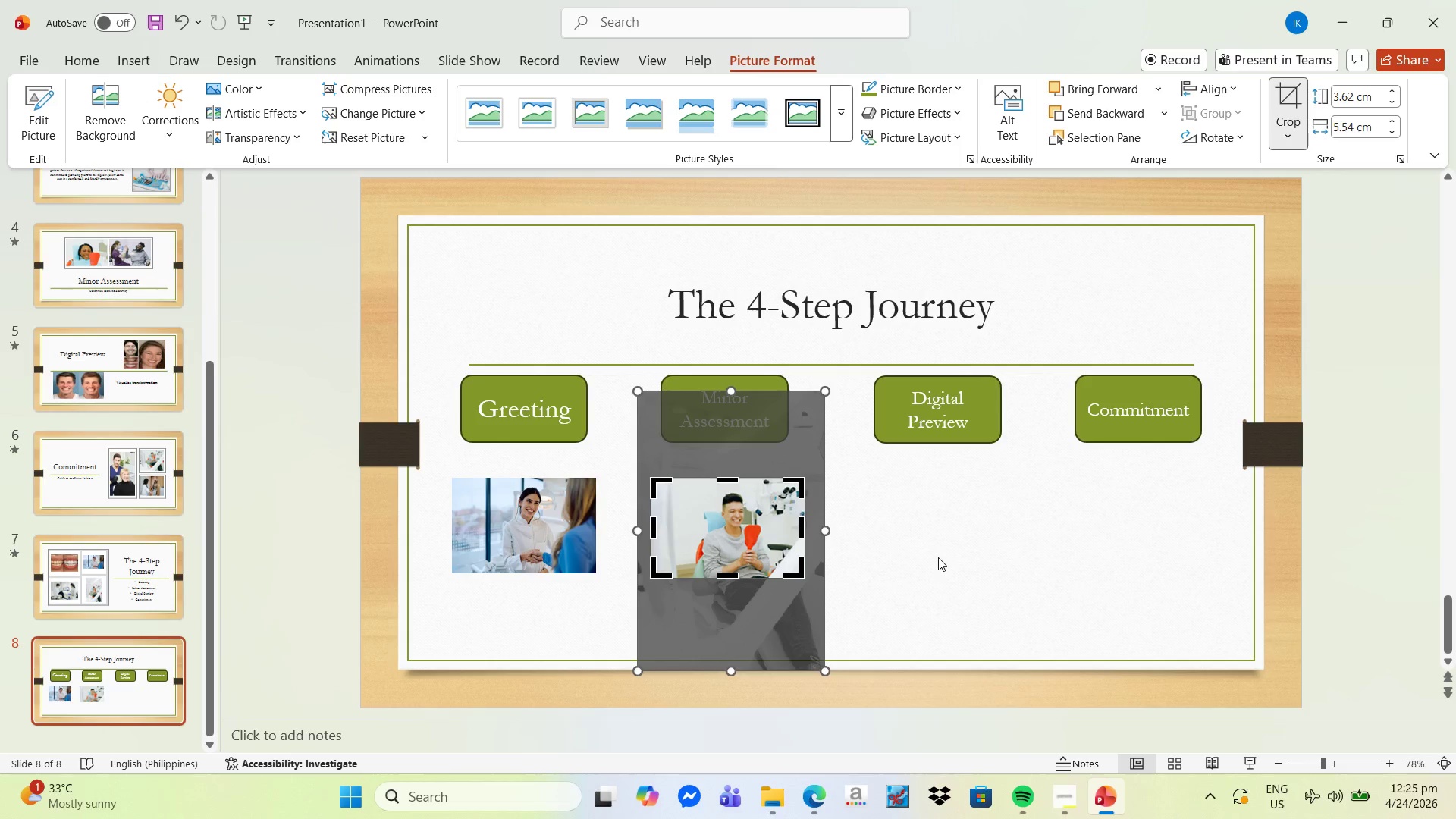 
left_click([938, 557])
 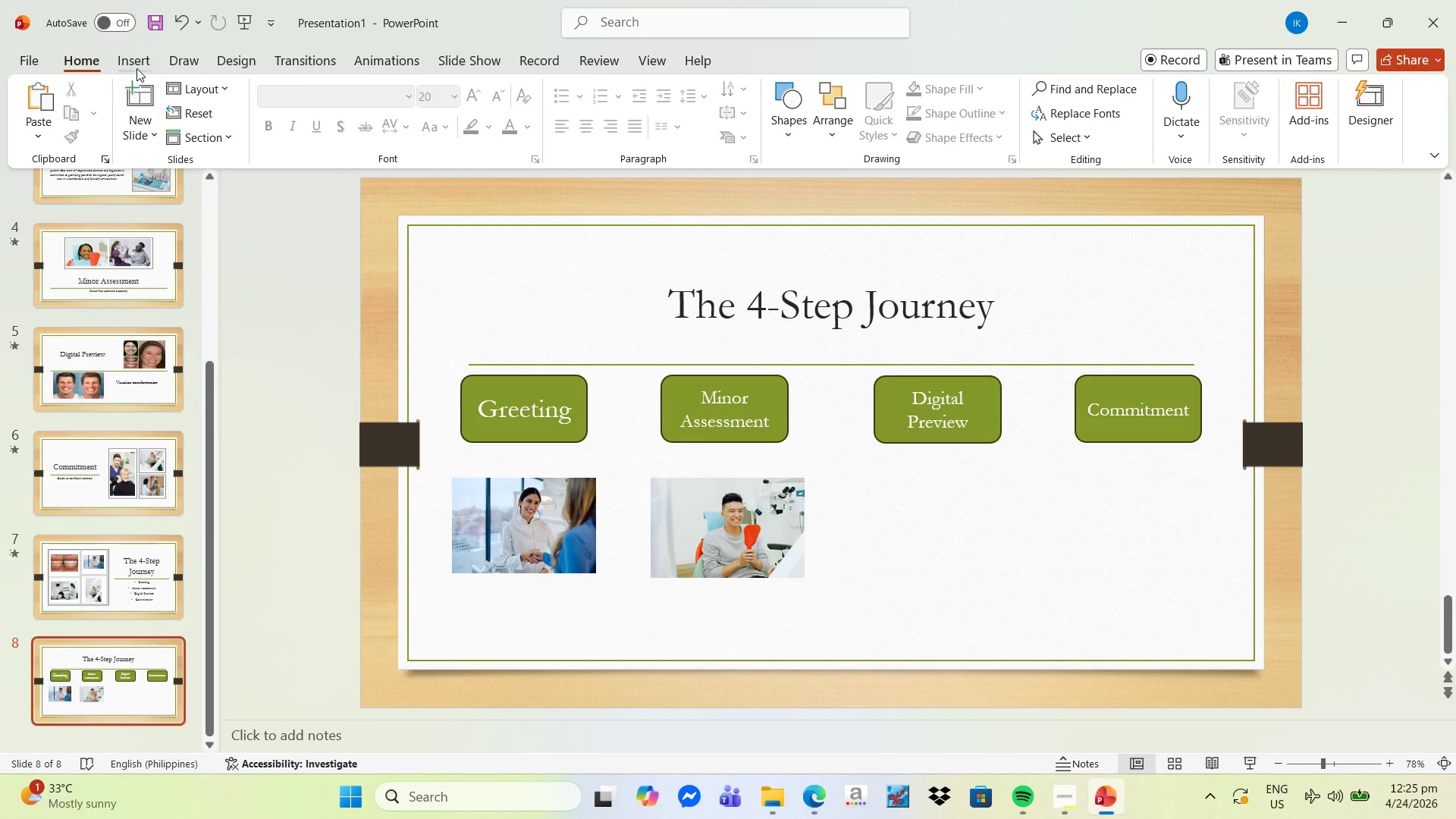 
left_click([154, 105])
 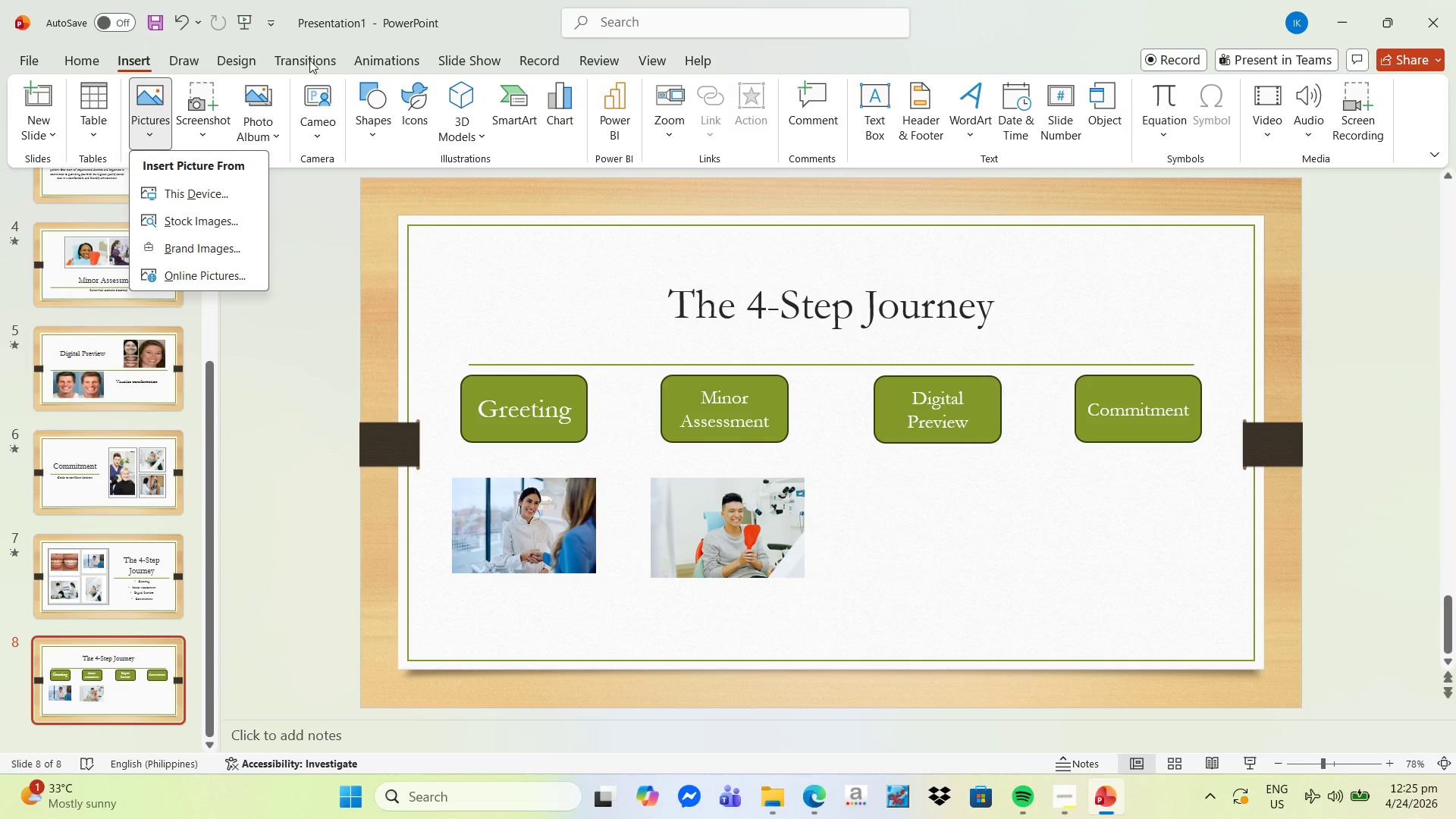 
left_click([202, 202])
 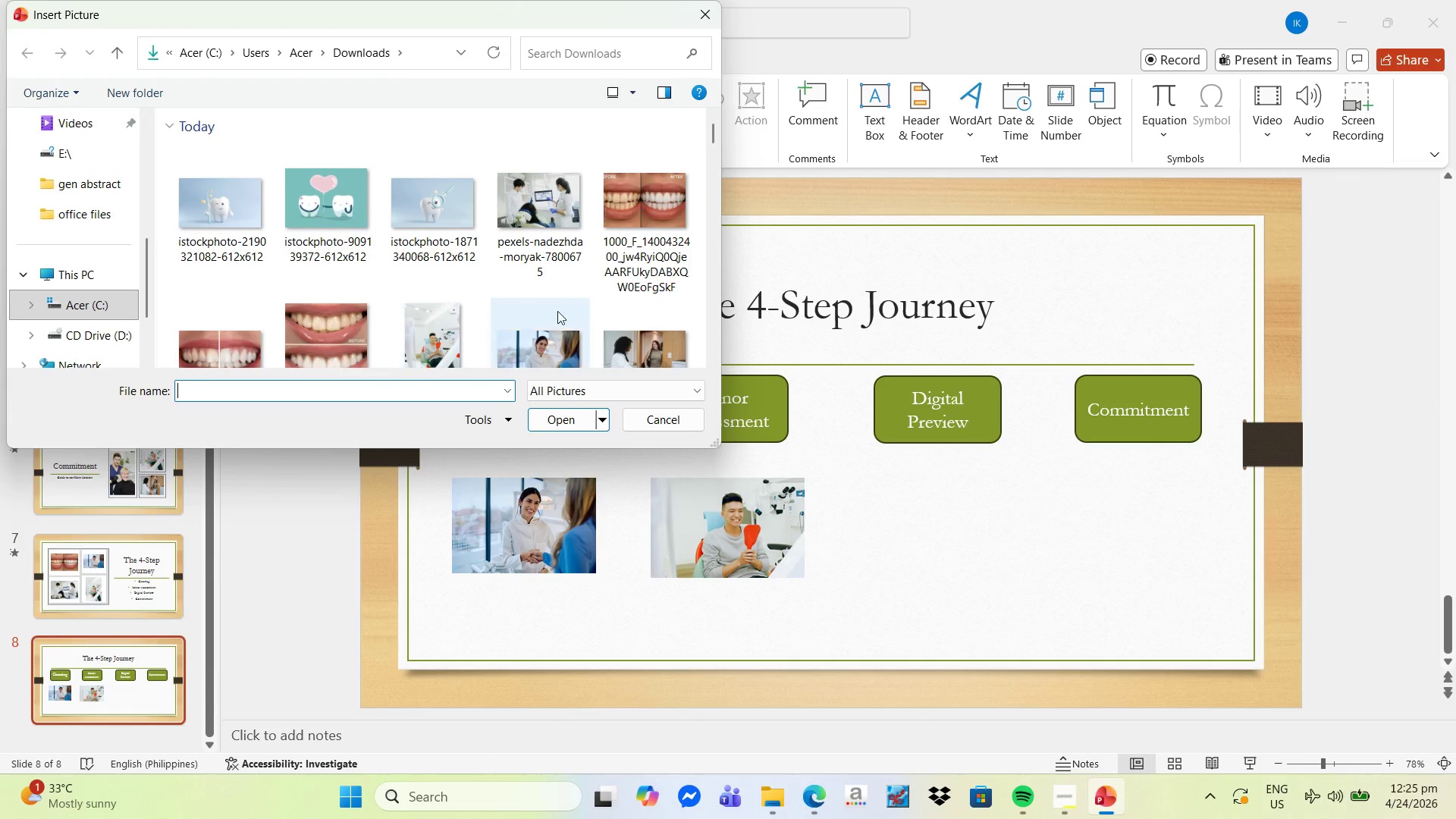 
left_click([654, 226])
 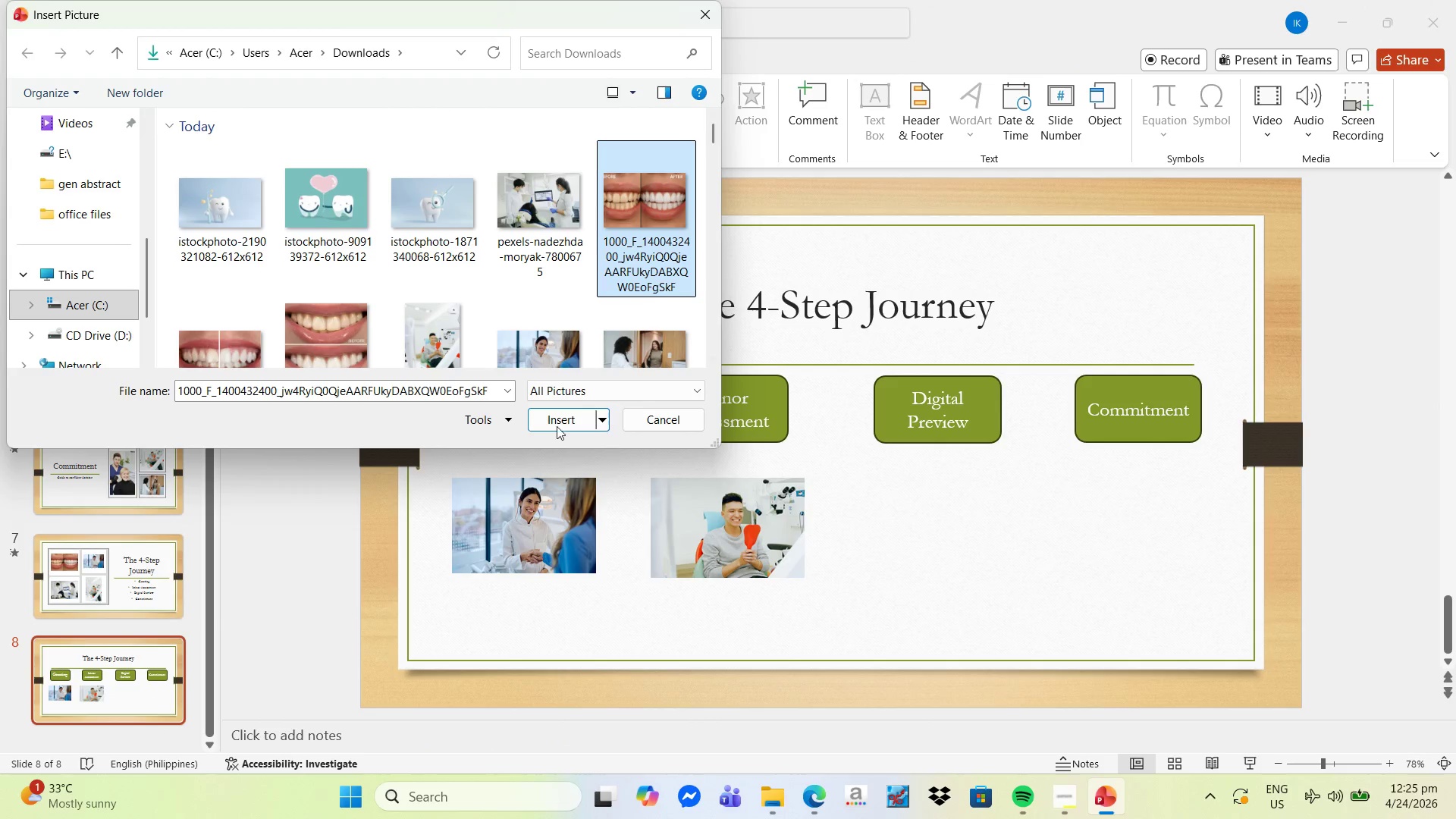 
left_click([557, 425])
 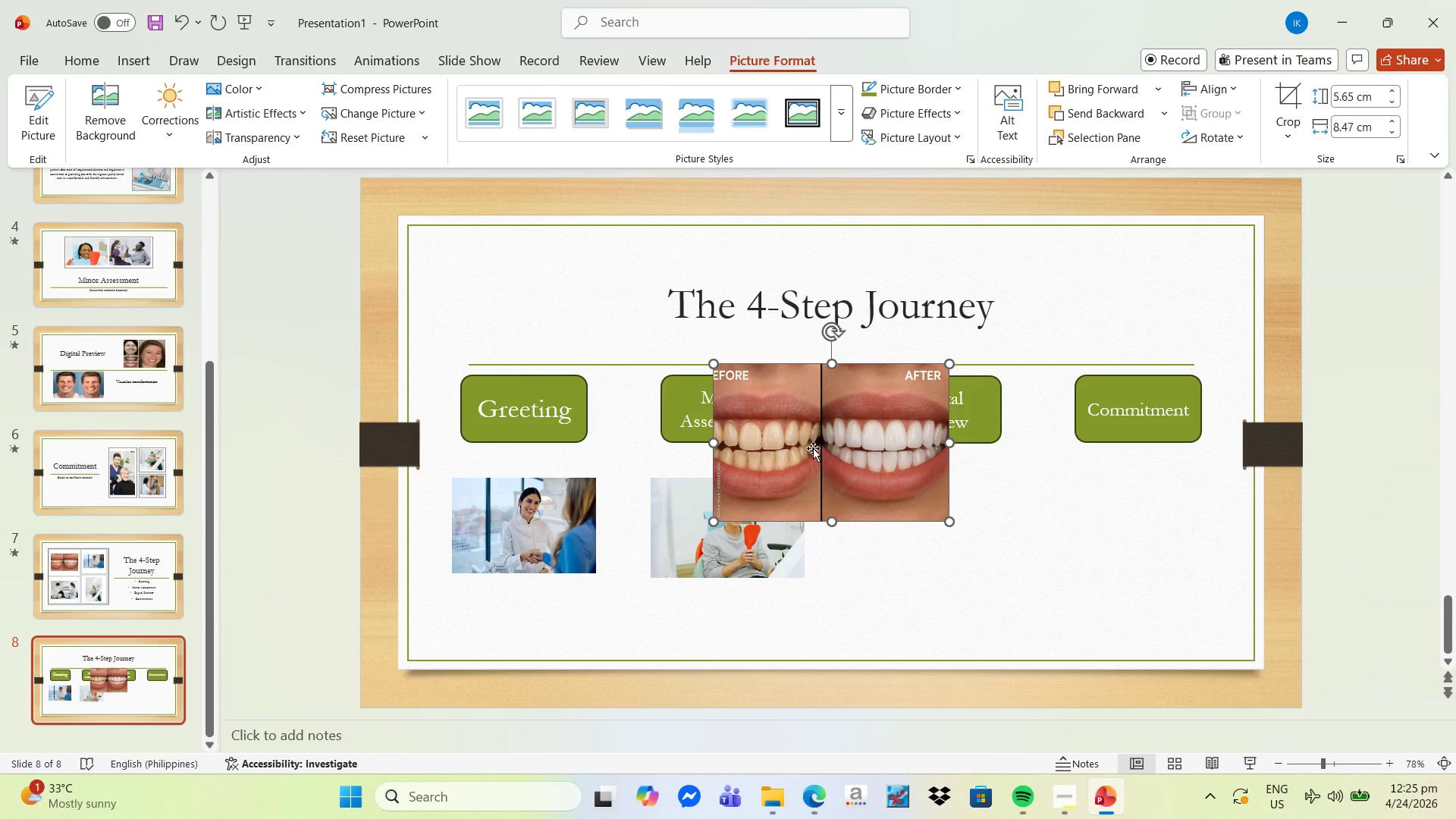 
left_click_drag(start_coordinate=[851, 460], to_coordinate=[983, 566])
 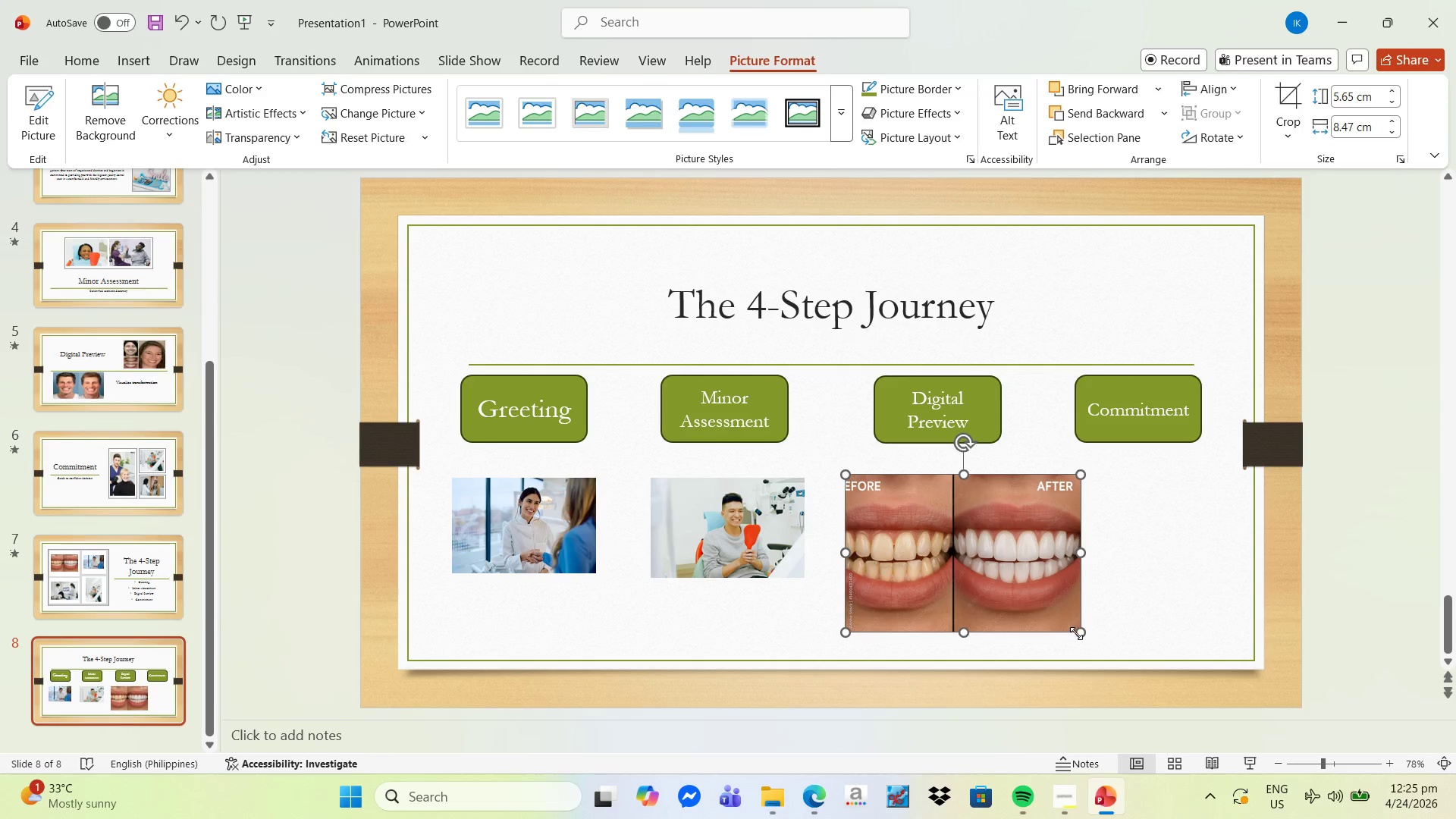 
left_click_drag(start_coordinate=[1081, 634], to_coordinate=[995, 579])
 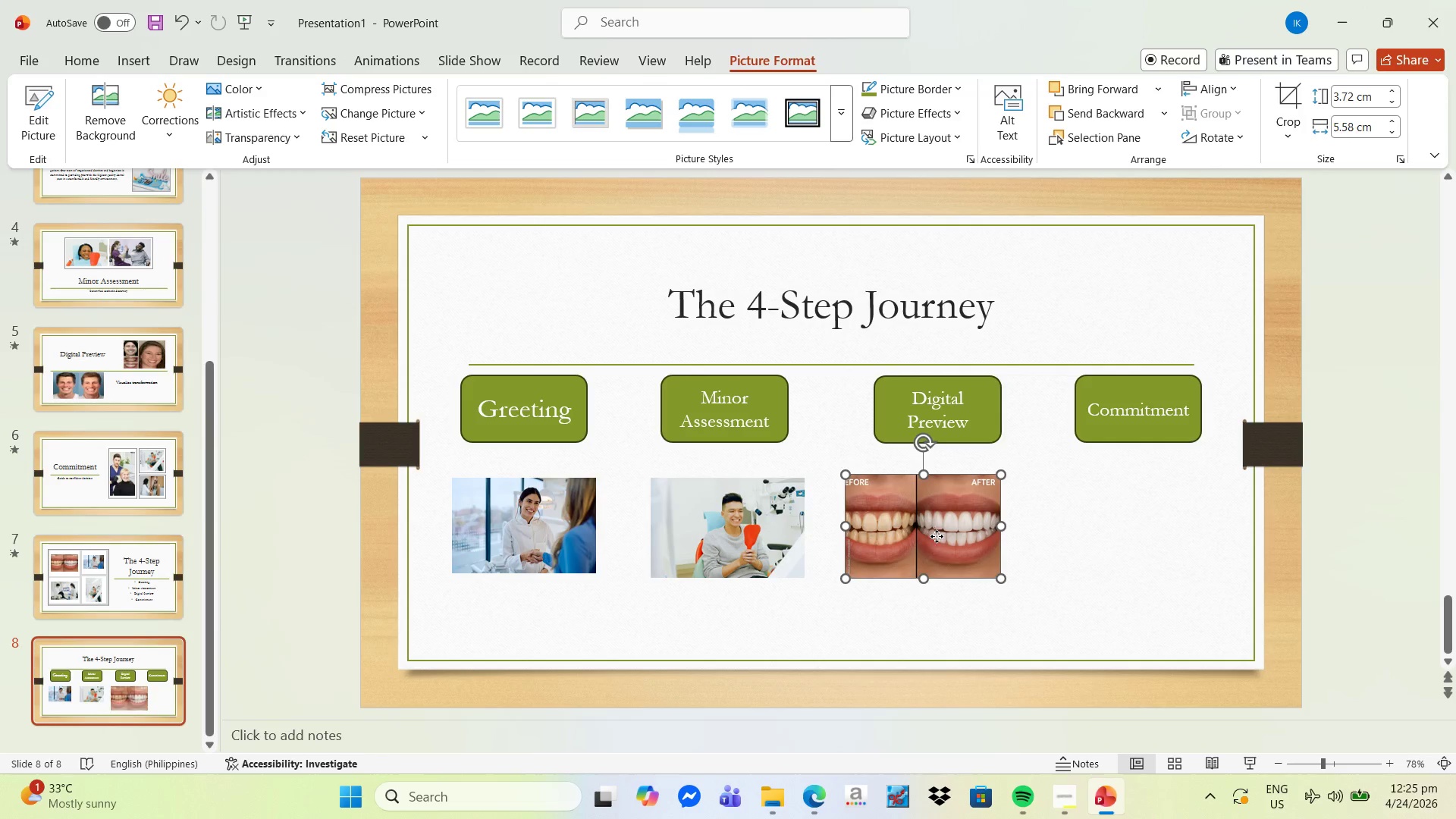 
left_click_drag(start_coordinate=[937, 536], to_coordinate=[953, 541])
 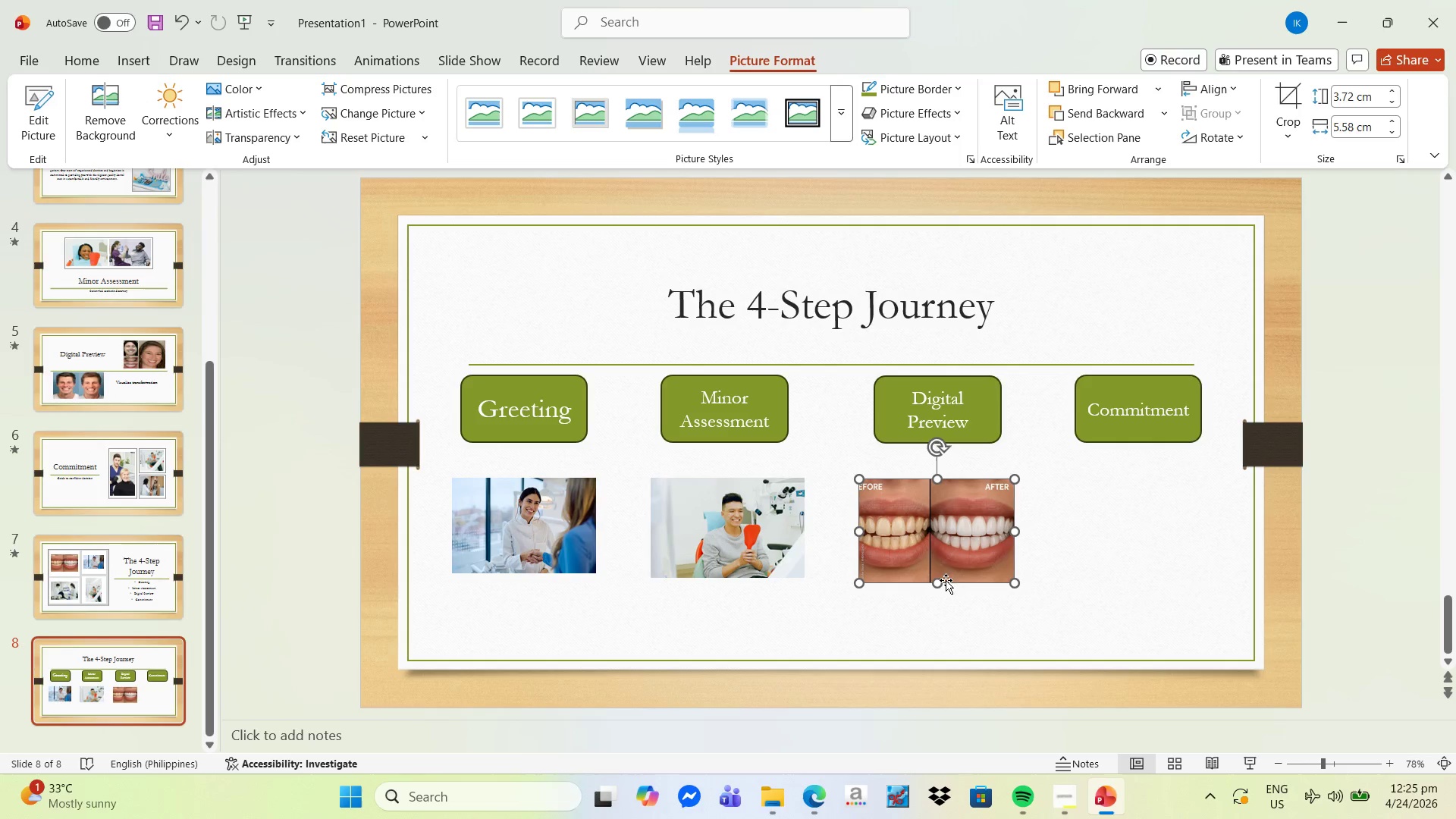 
left_click_drag(start_coordinate=[934, 582], to_coordinate=[935, 579])
 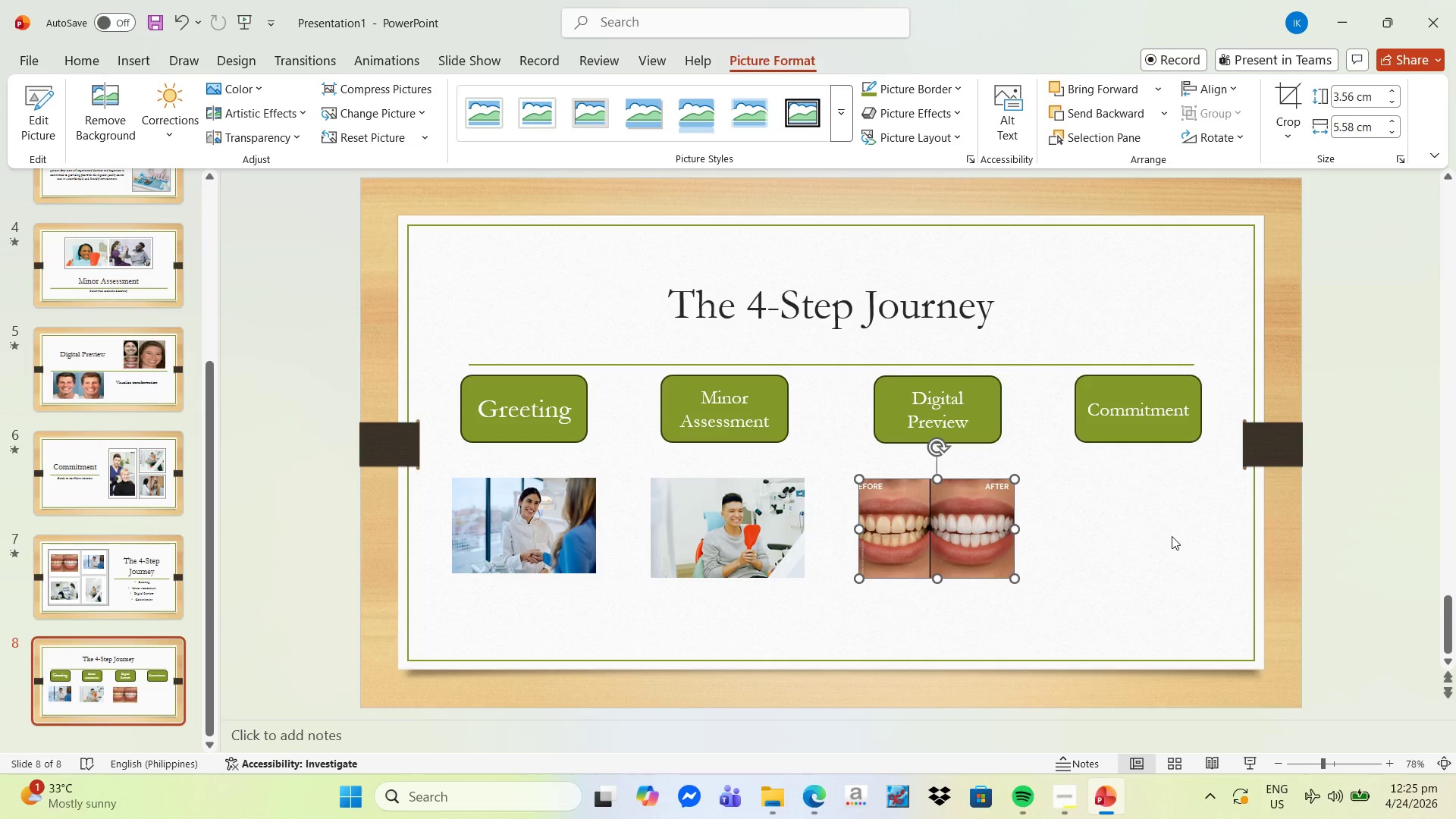 
left_click([1173, 536])
 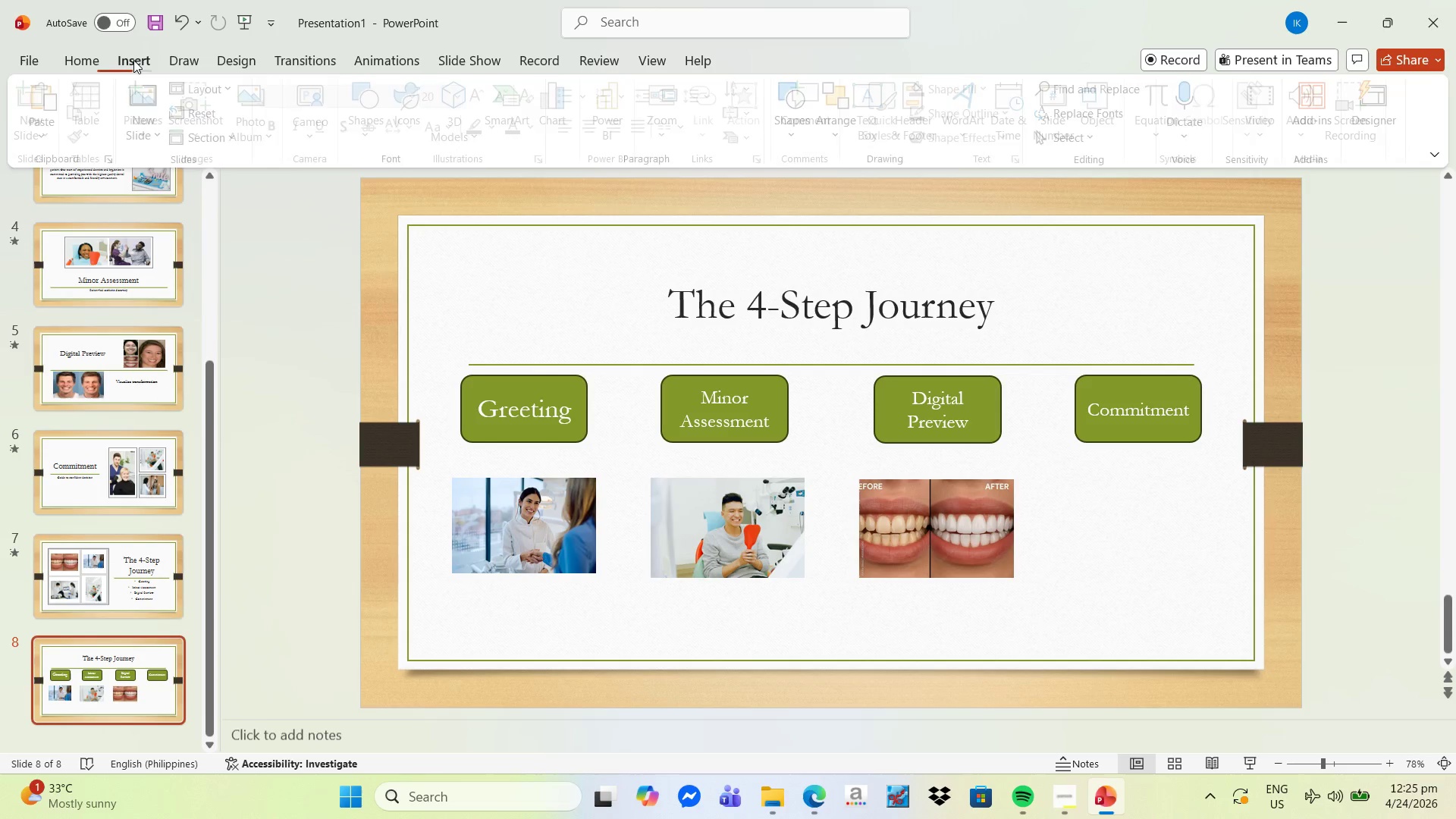 
left_click([141, 107])
 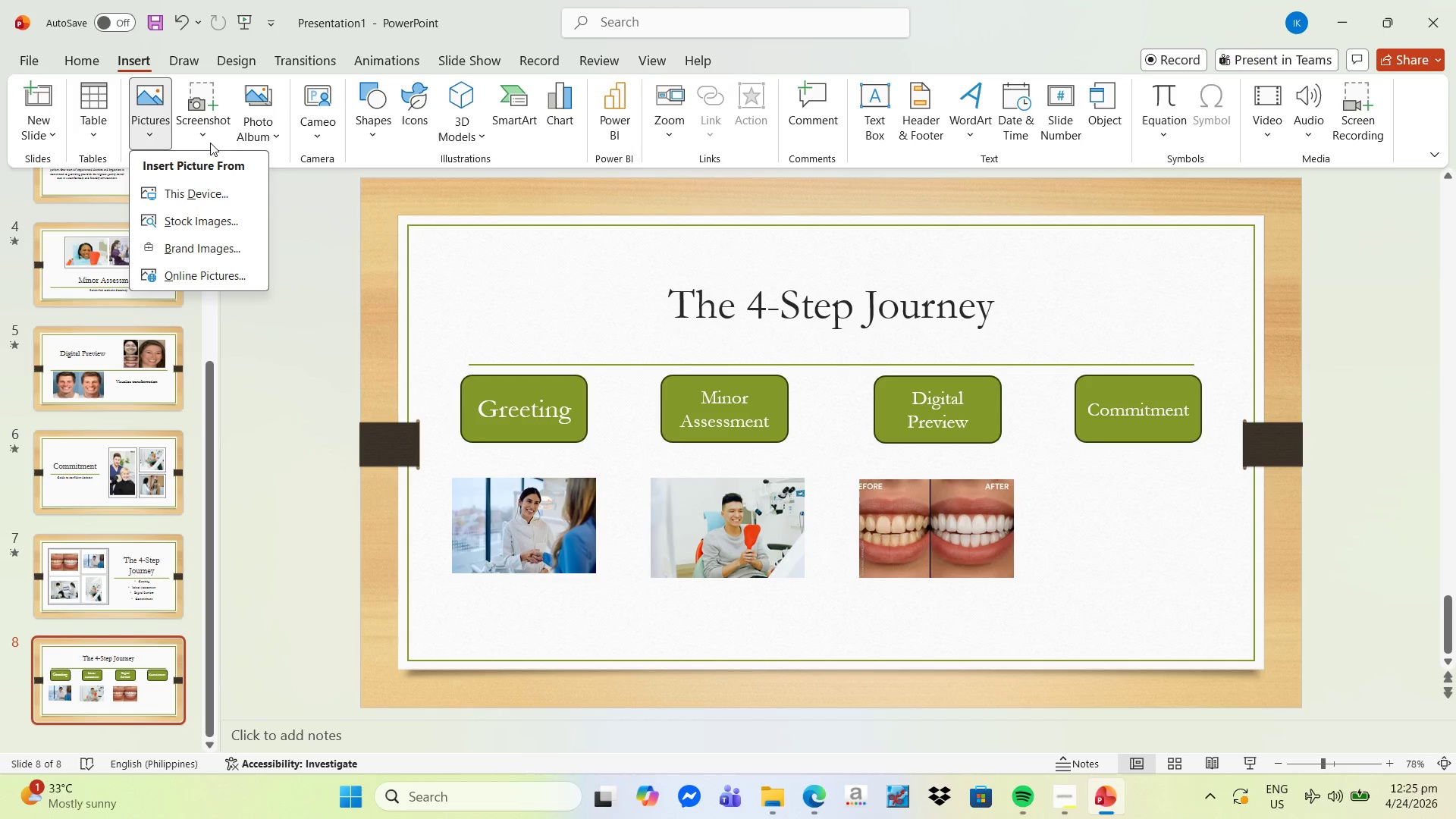 
left_click([219, 197])
 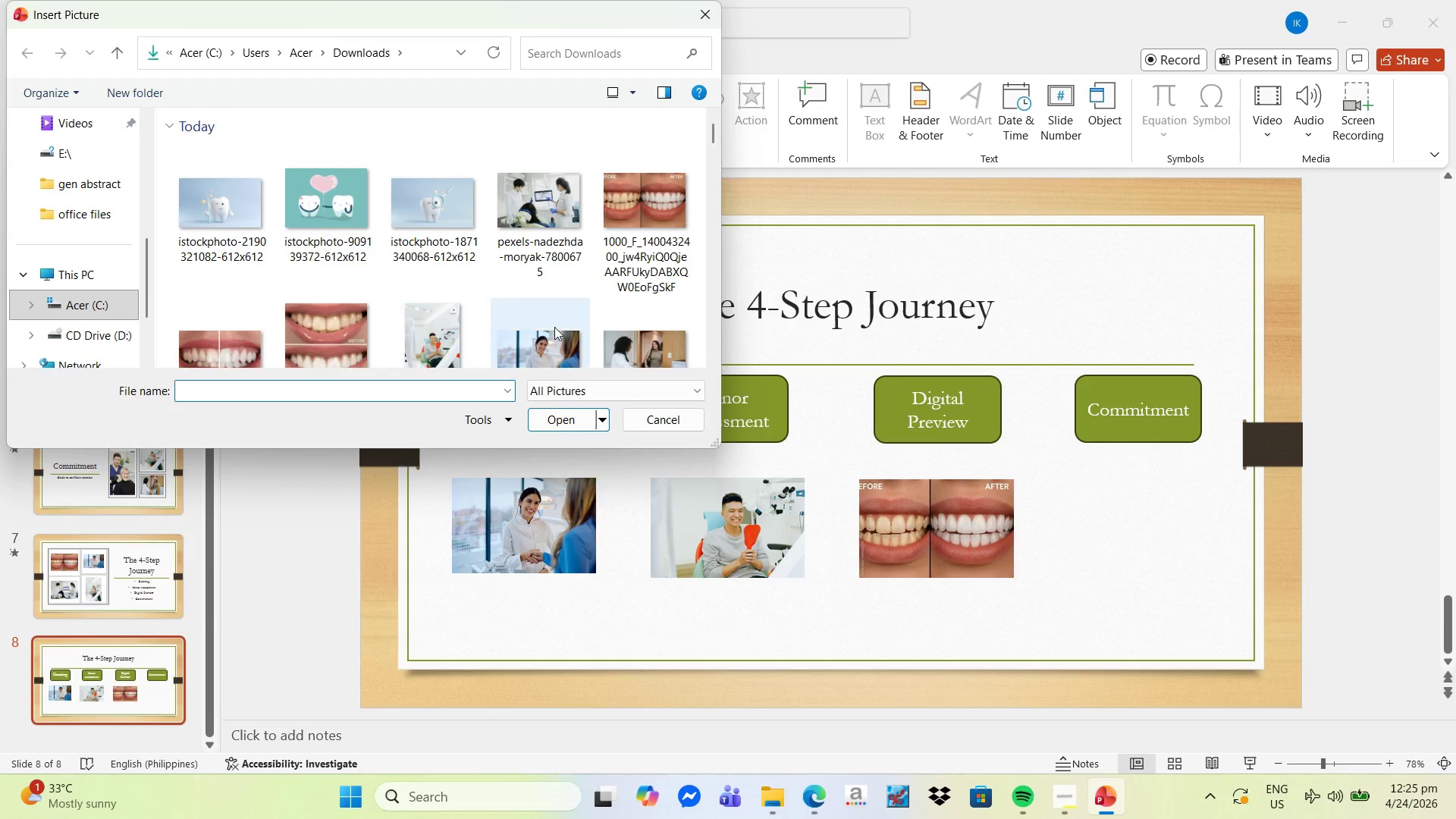 
left_click([569, 245])
 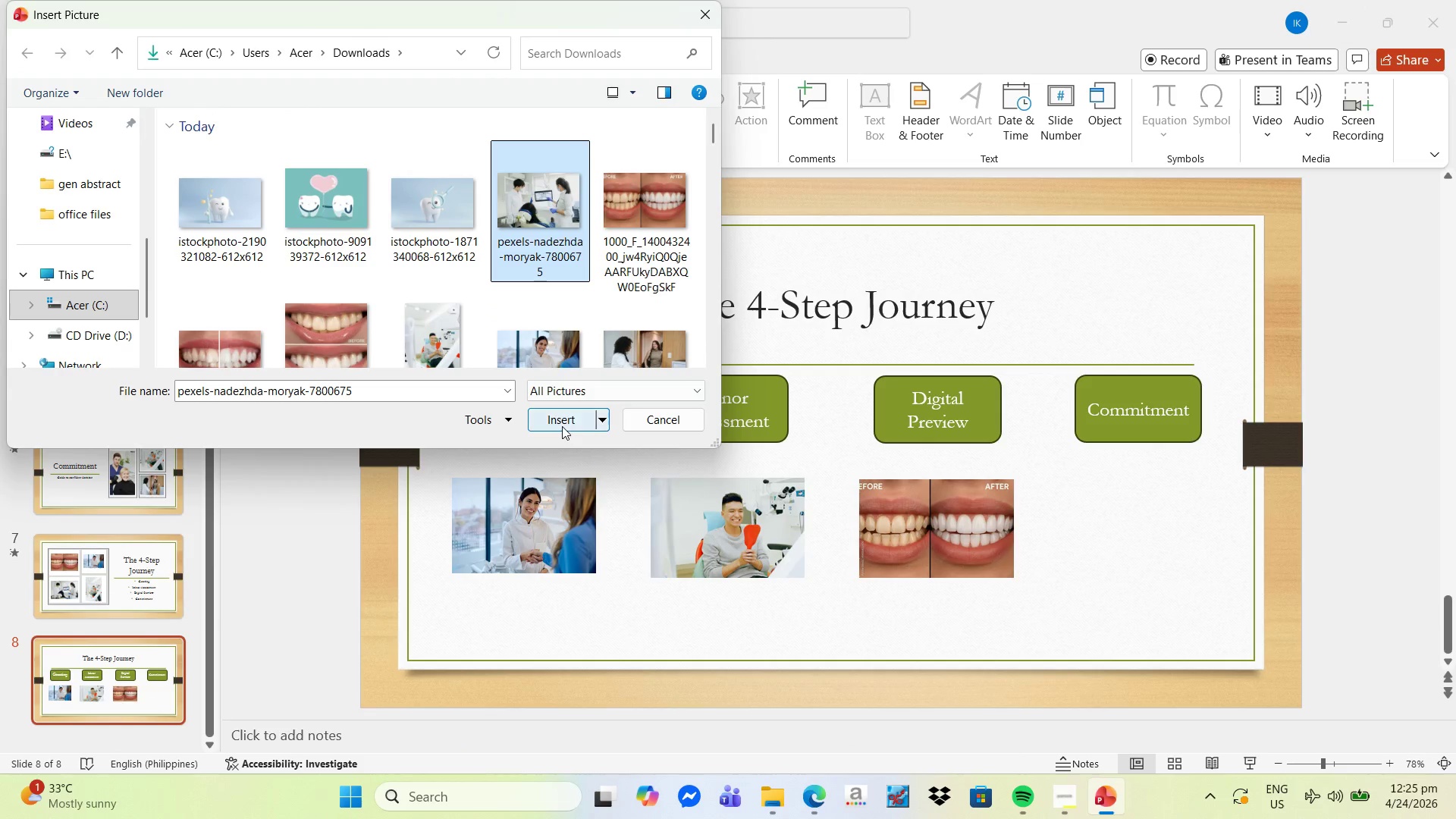 
left_click([569, 420])
 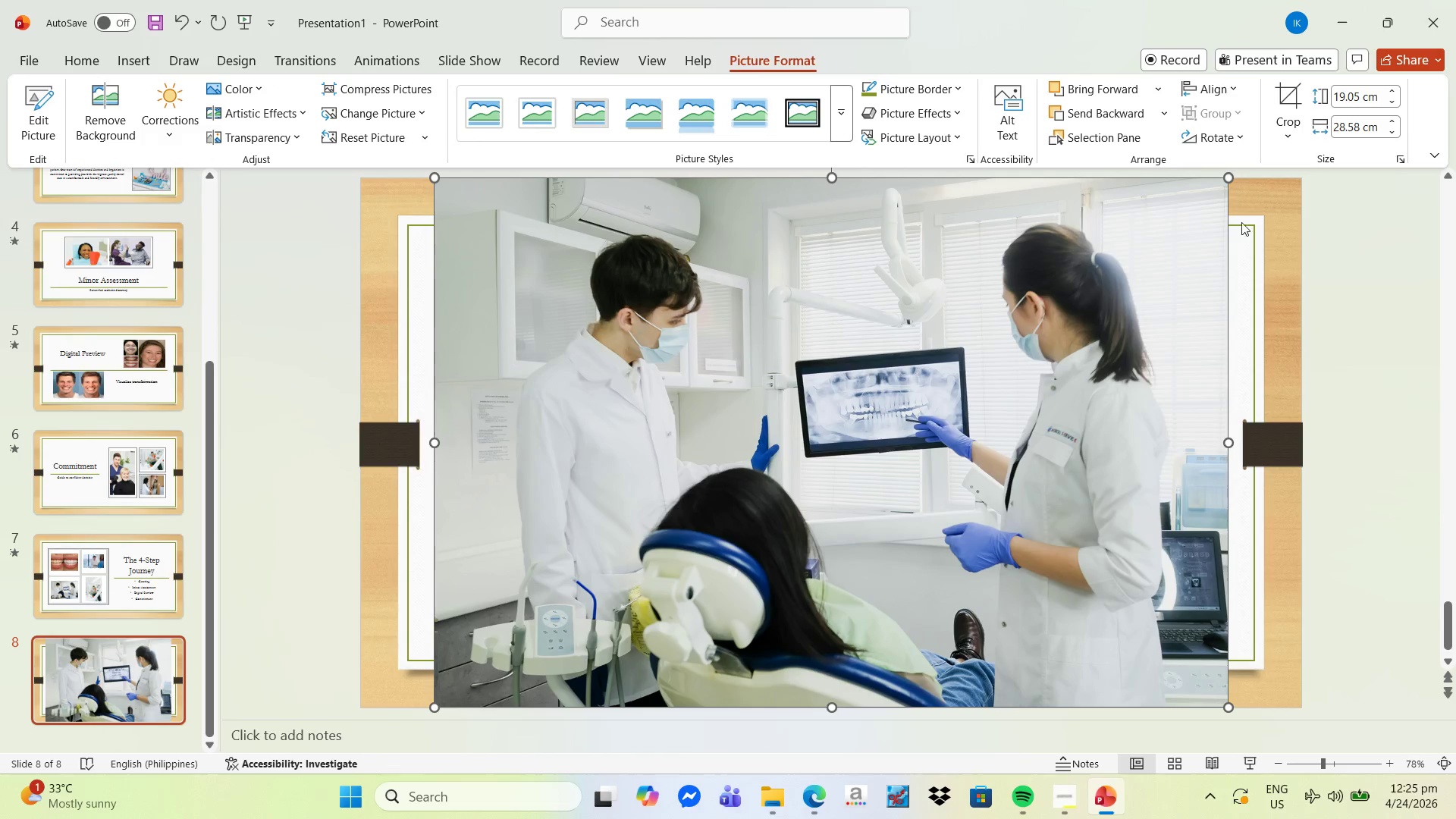 
left_click_drag(start_coordinate=[1227, 175], to_coordinate=[682, 551])
 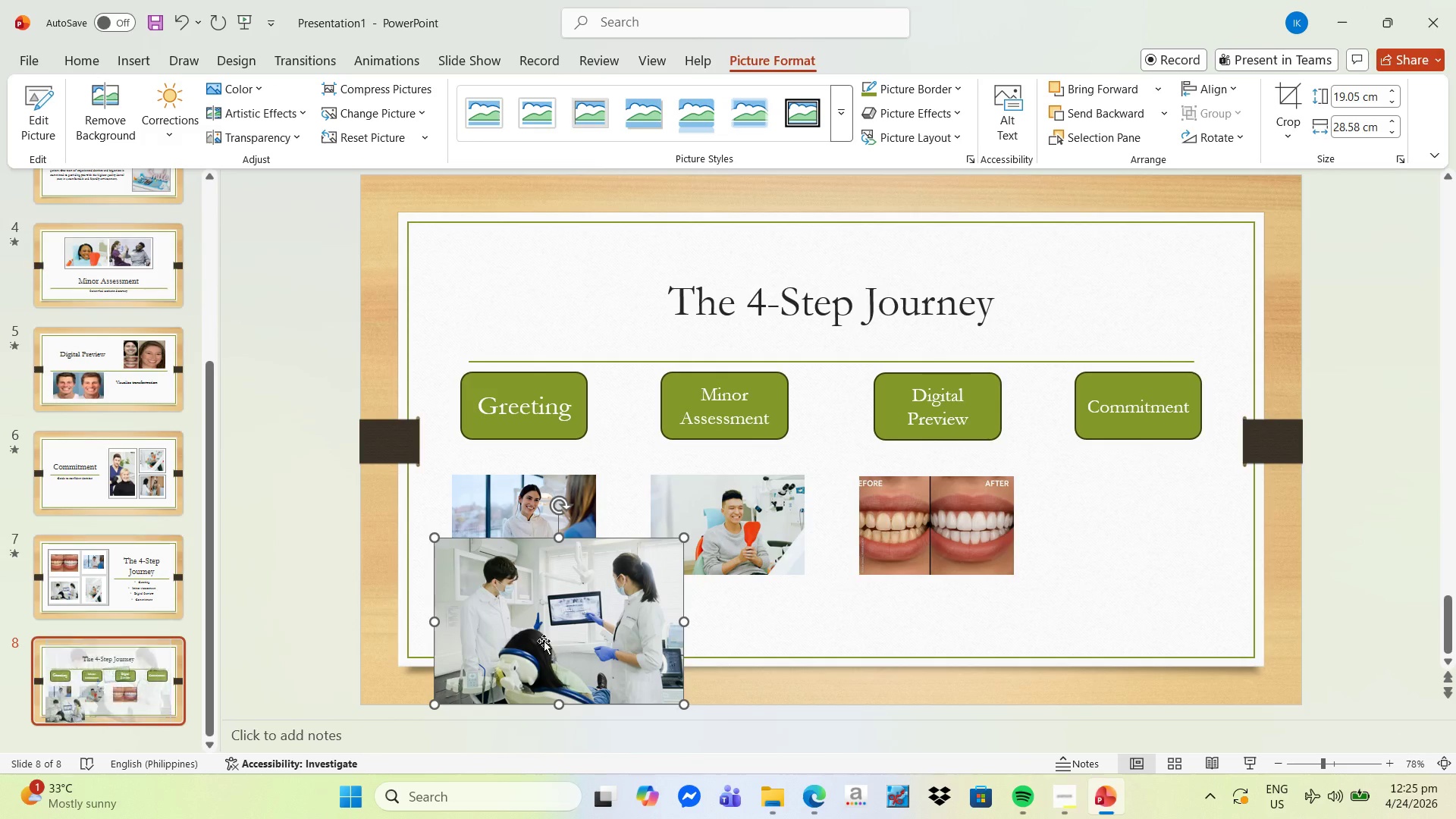 
left_click_drag(start_coordinate=[545, 633], to_coordinate=[1159, 570])
 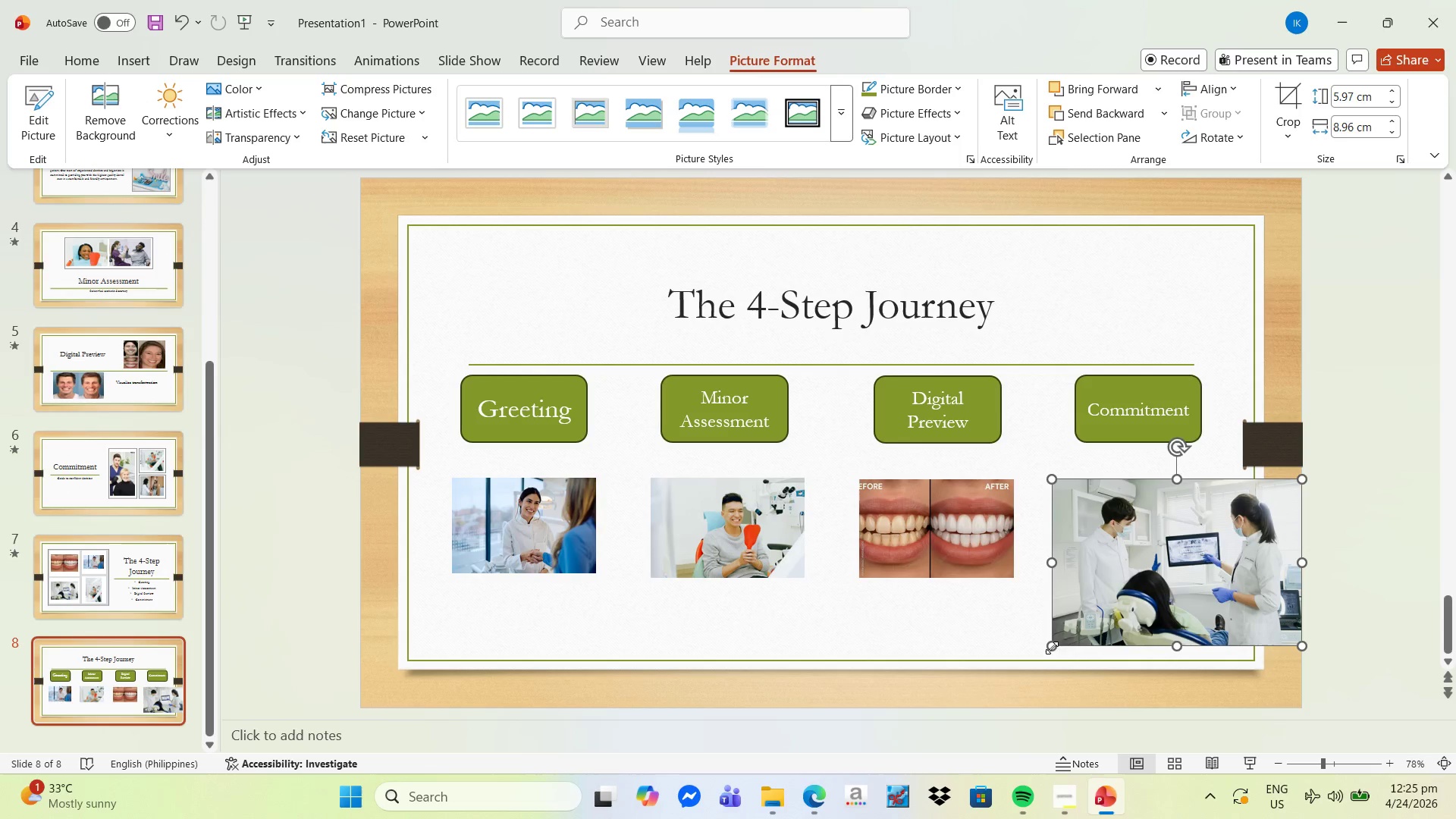 
left_click_drag(start_coordinate=[1052, 647], to_coordinate=[1138, 592])
 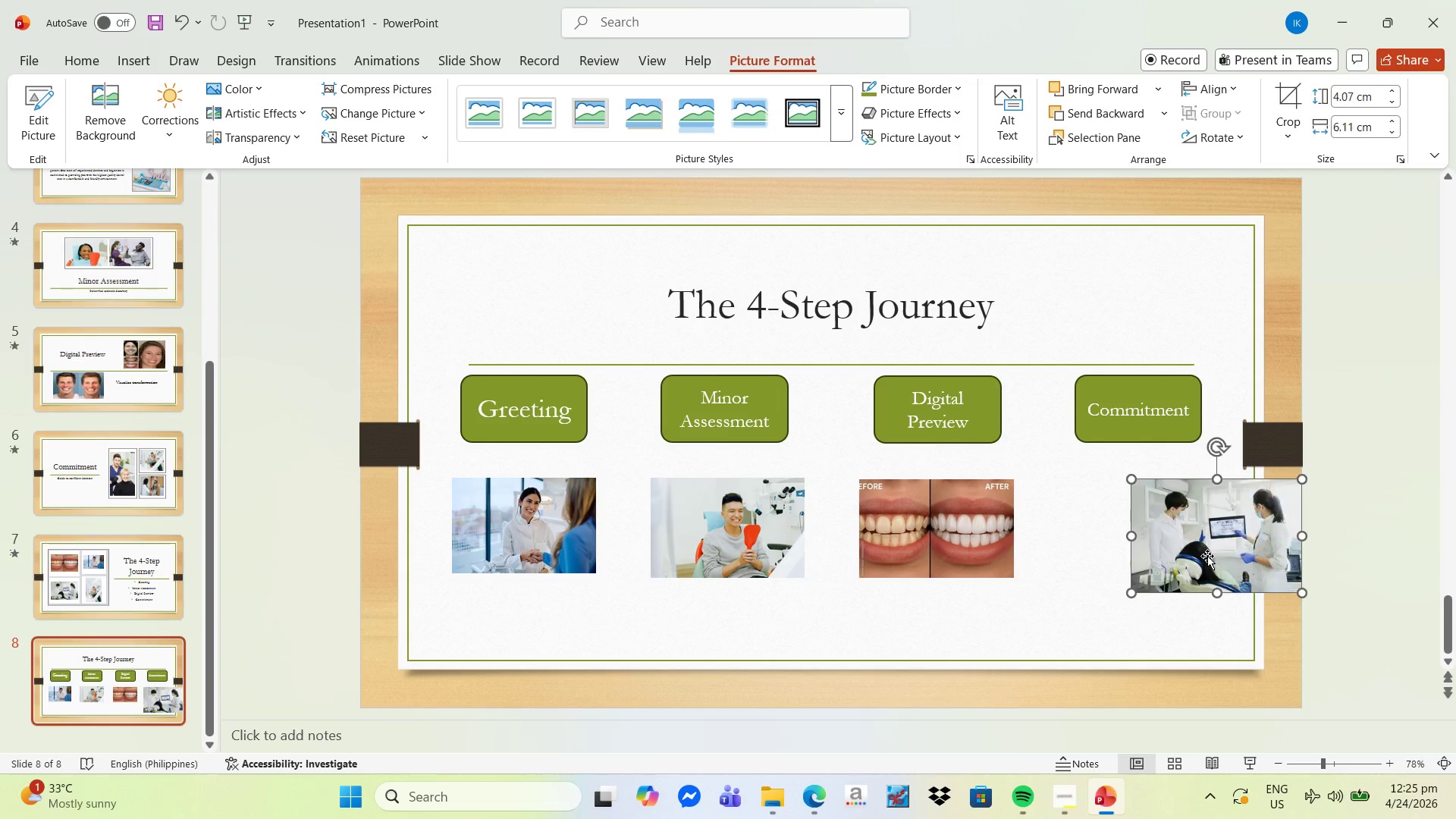 
left_click_drag(start_coordinate=[1207, 556], to_coordinate=[1142, 551])
 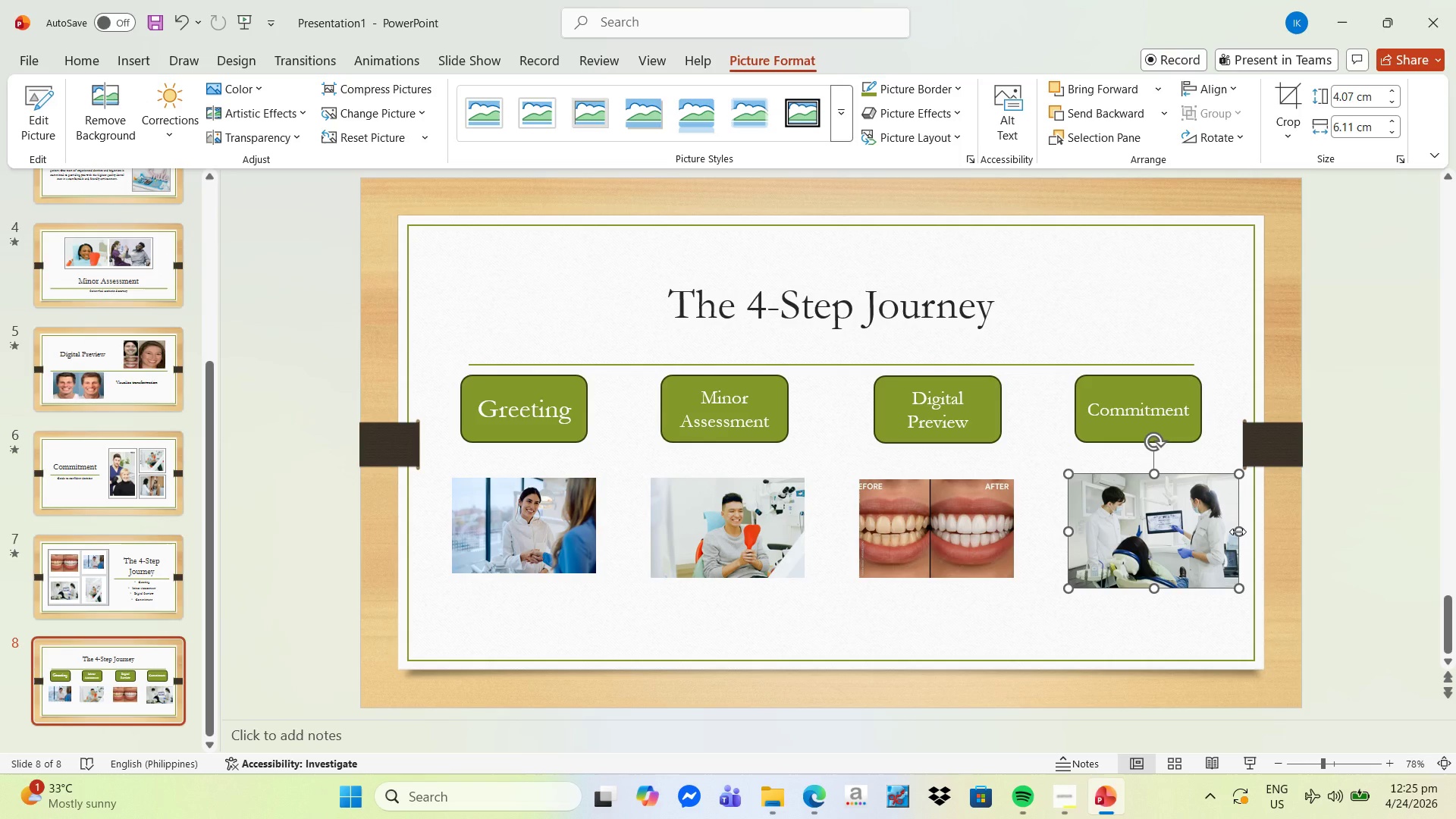 
left_click_drag(start_coordinate=[1238, 535], to_coordinate=[1219, 542])
 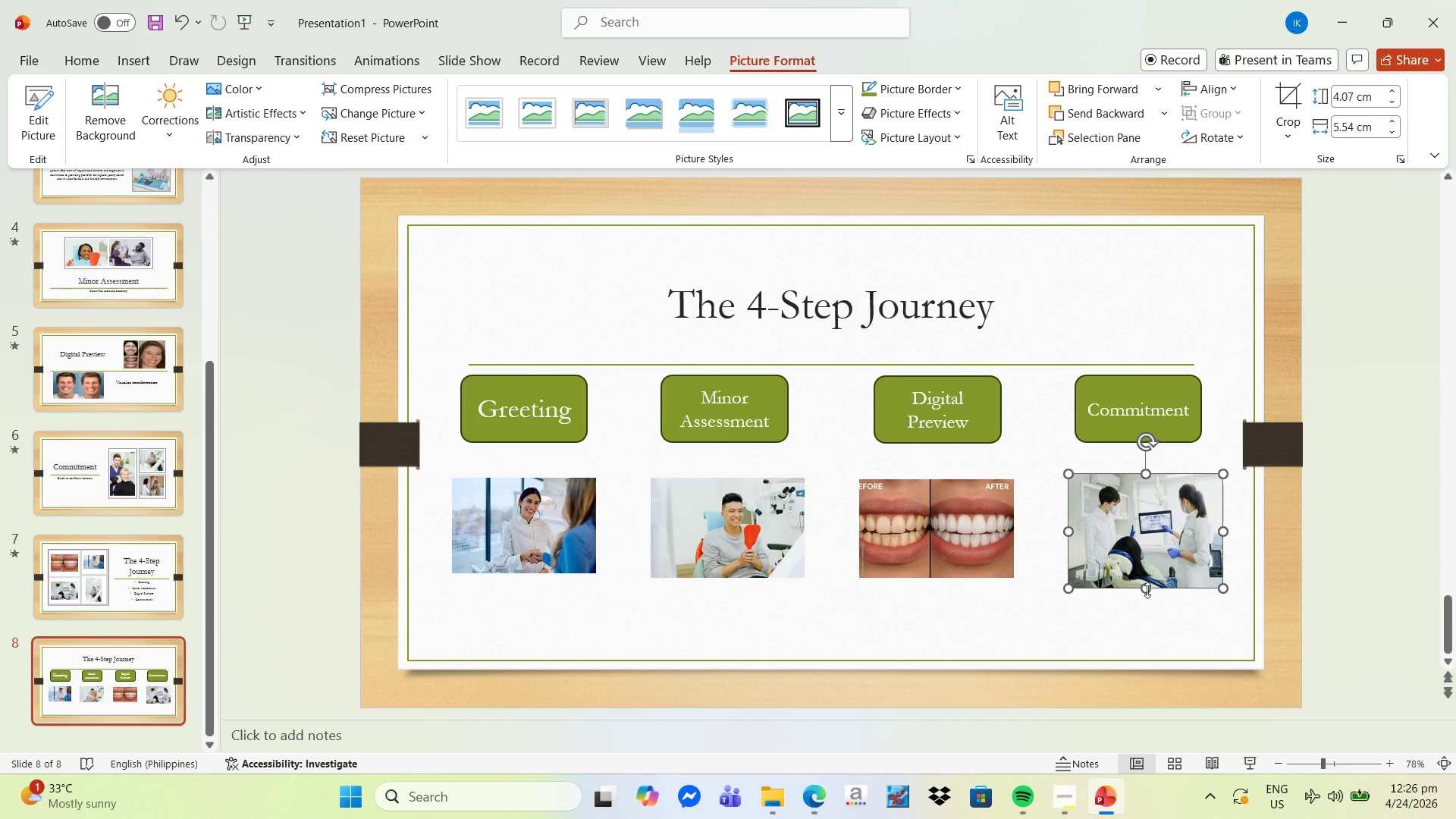 
left_click_drag(start_coordinate=[1149, 589], to_coordinate=[1147, 579])
 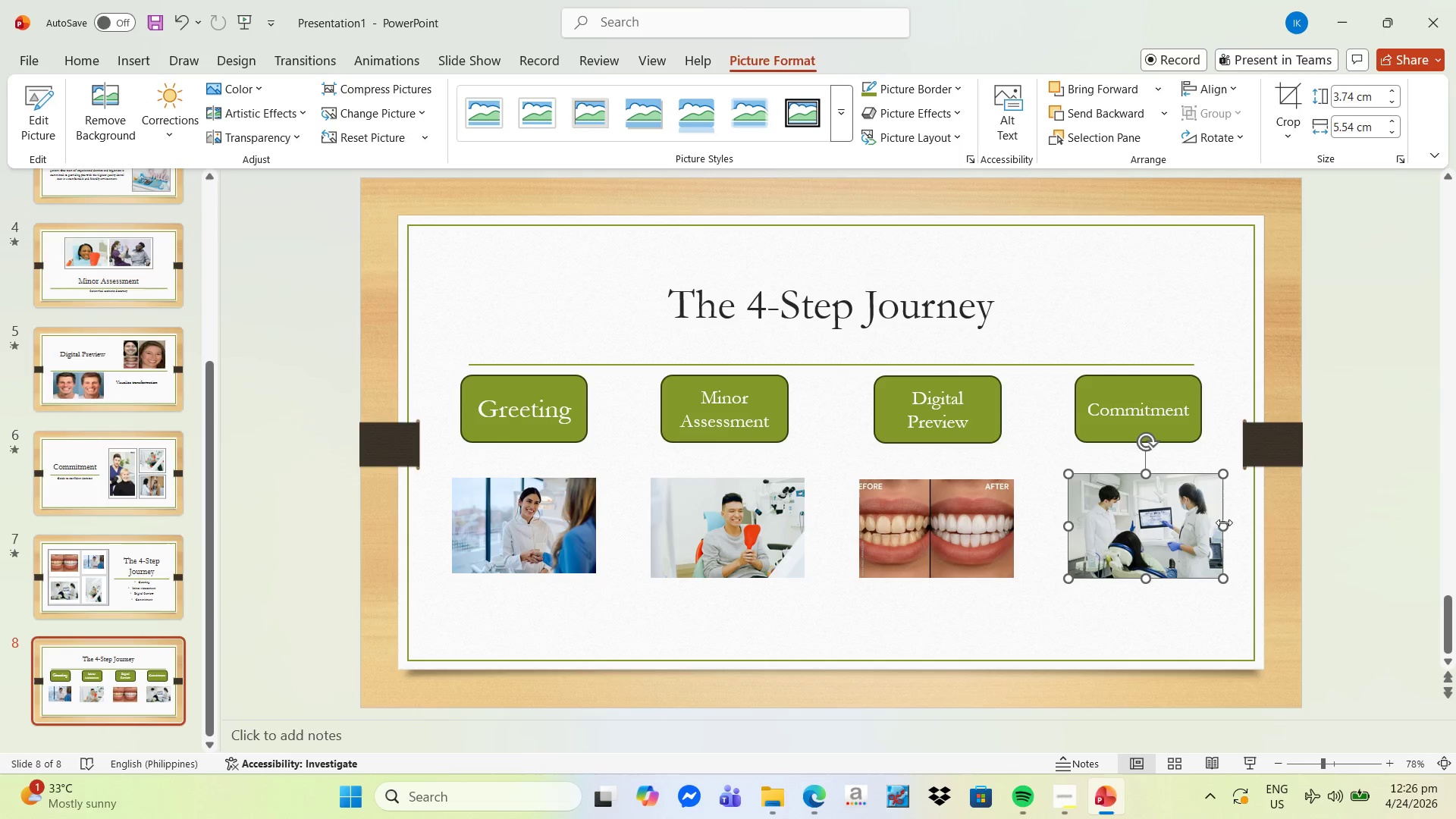 
left_click_drag(start_coordinate=[1222, 528], to_coordinate=[1210, 532])
 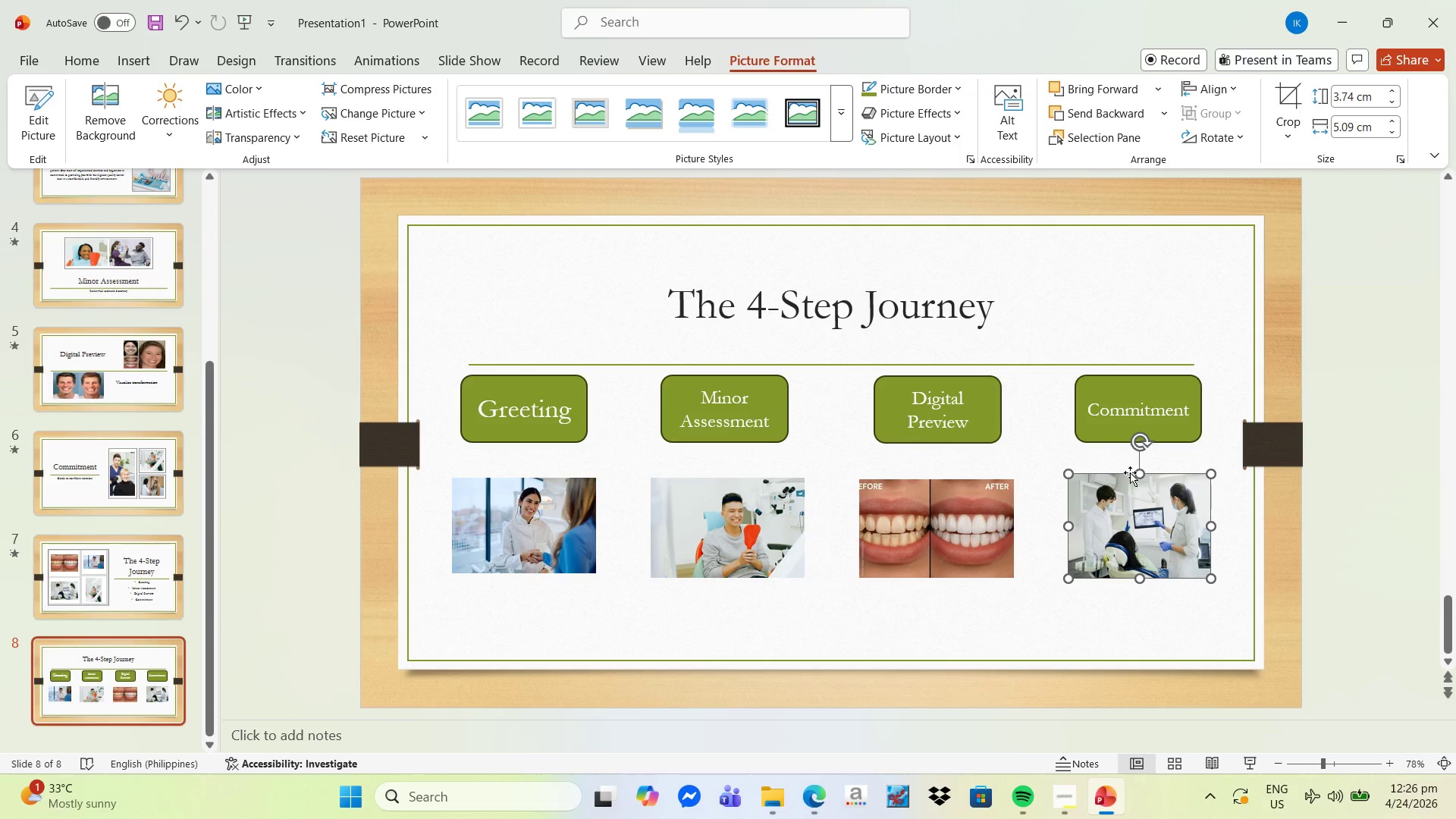 
left_click_drag(start_coordinate=[1137, 472], to_coordinate=[1138, 477])
 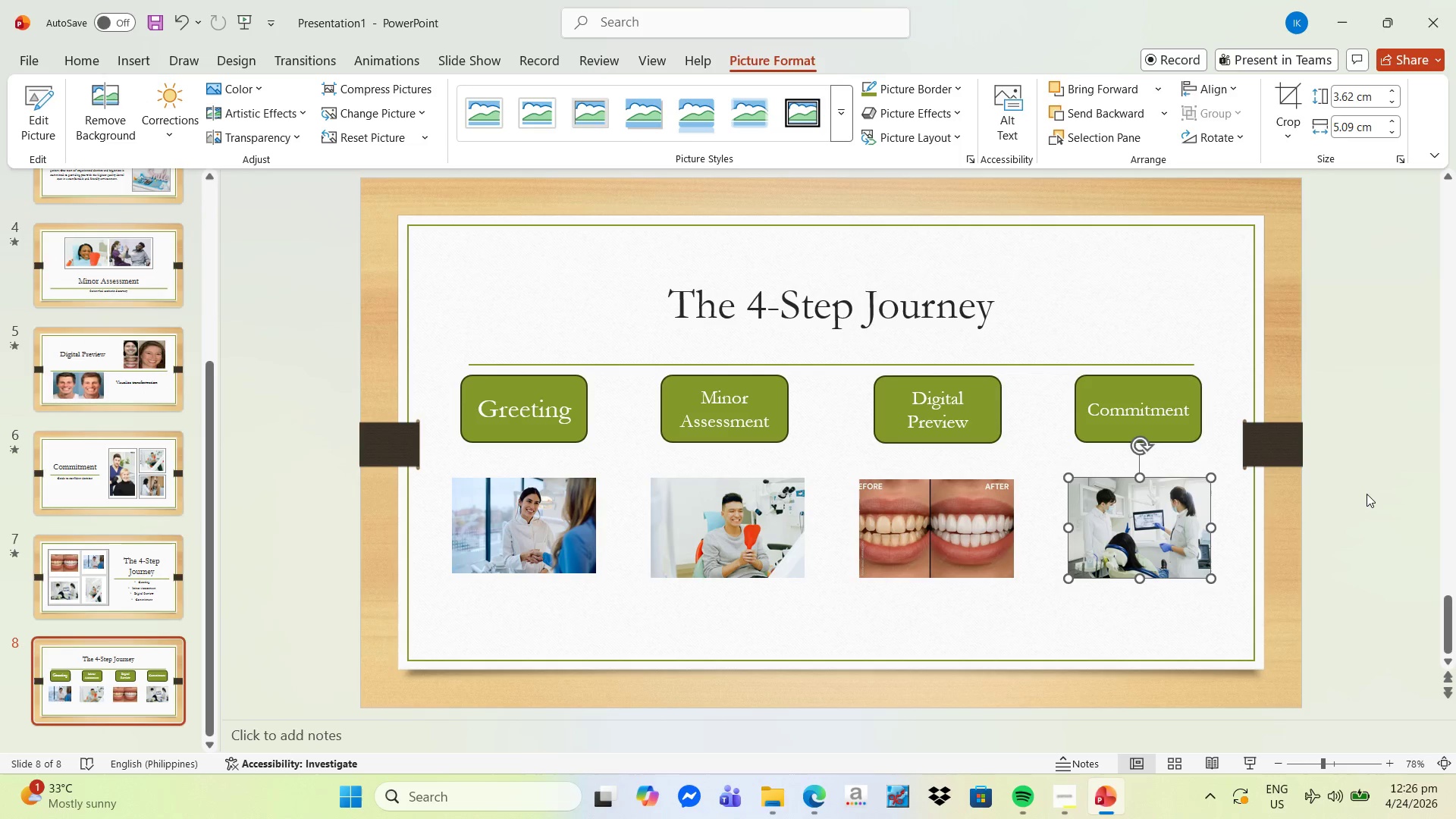 
left_click([1370, 493])
 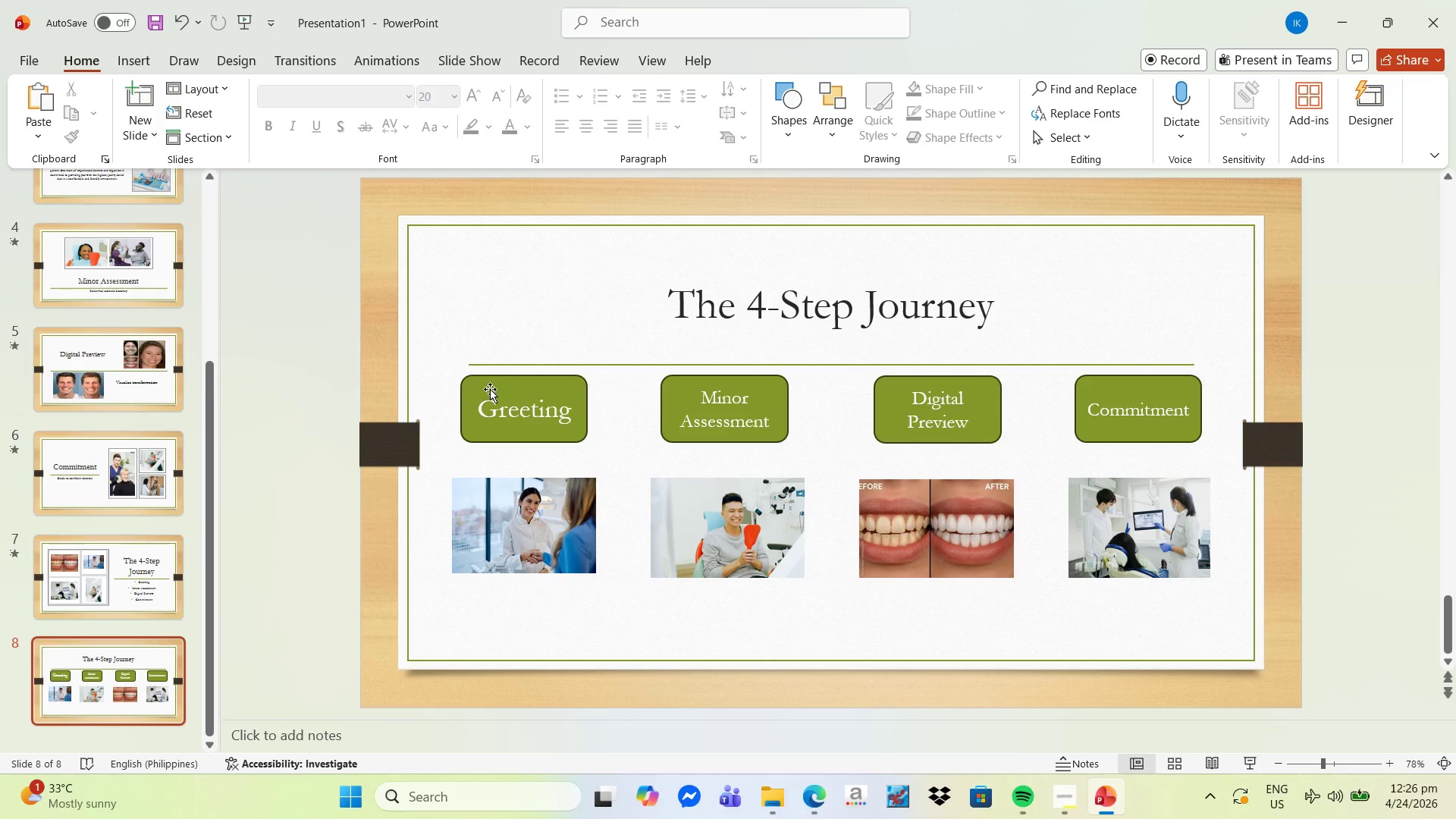 
wait(9.88)
 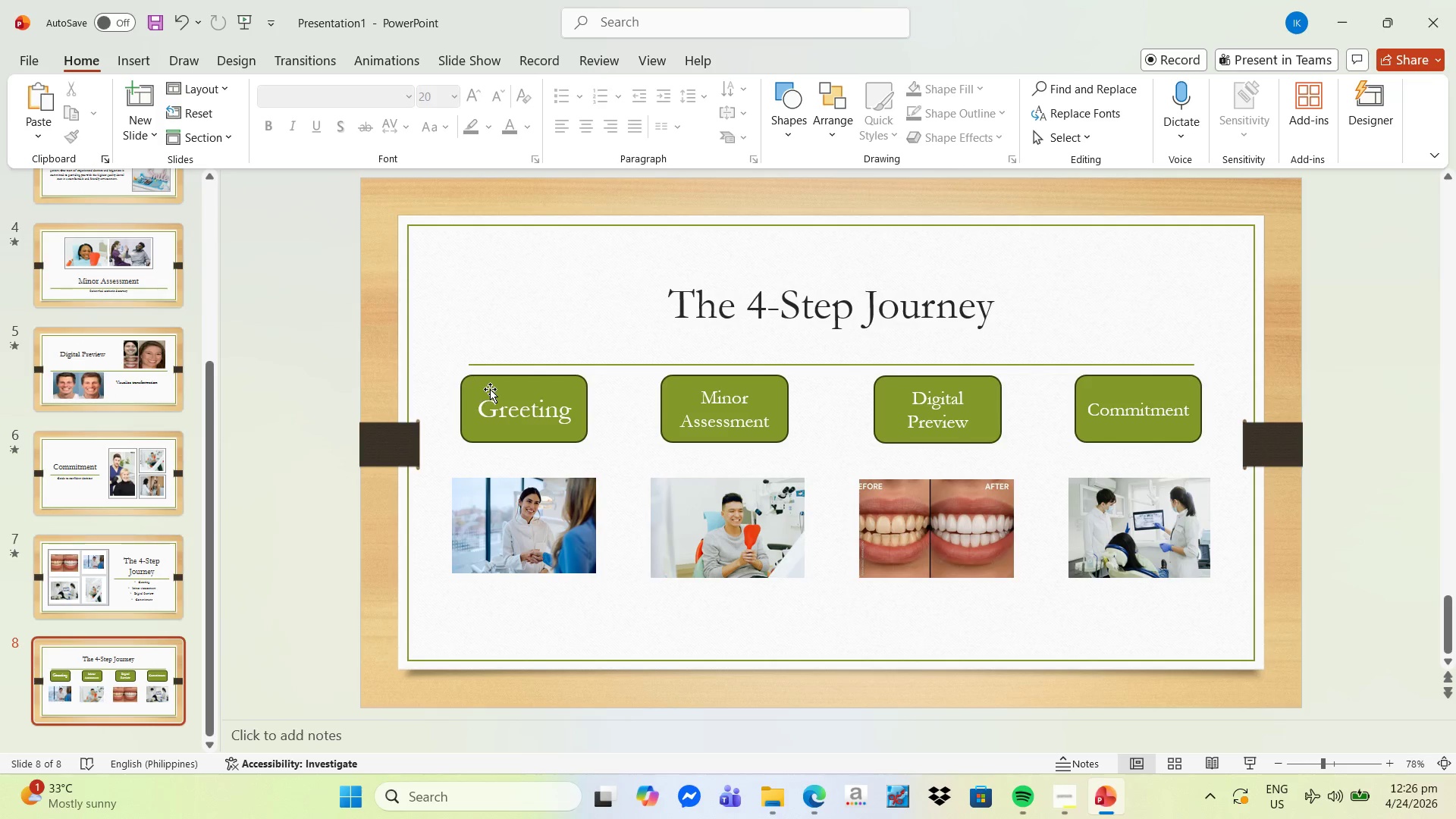 
left_click([514, 382])
 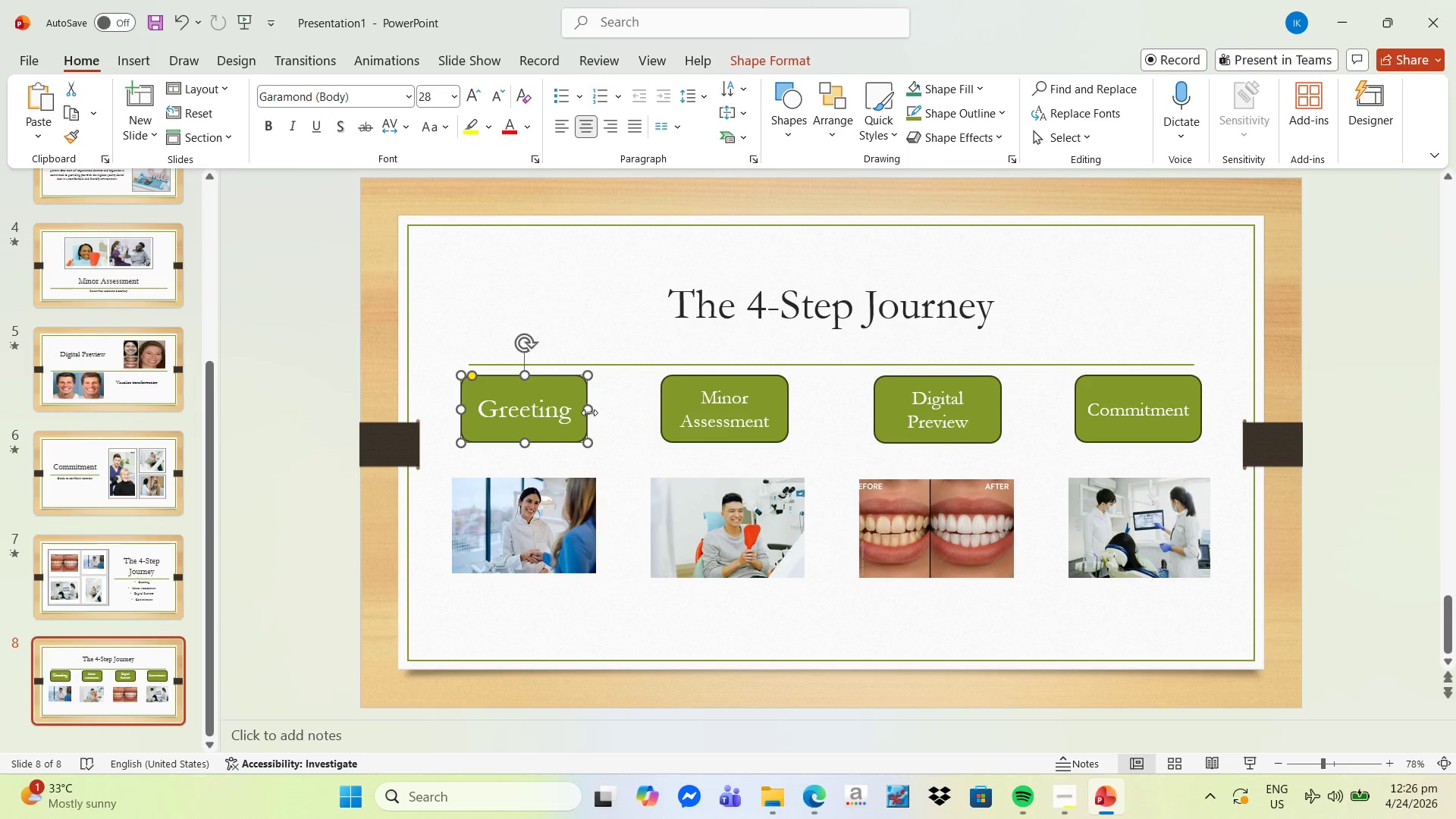 
left_click_drag(start_coordinate=[591, 411], to_coordinate=[624, 410])
 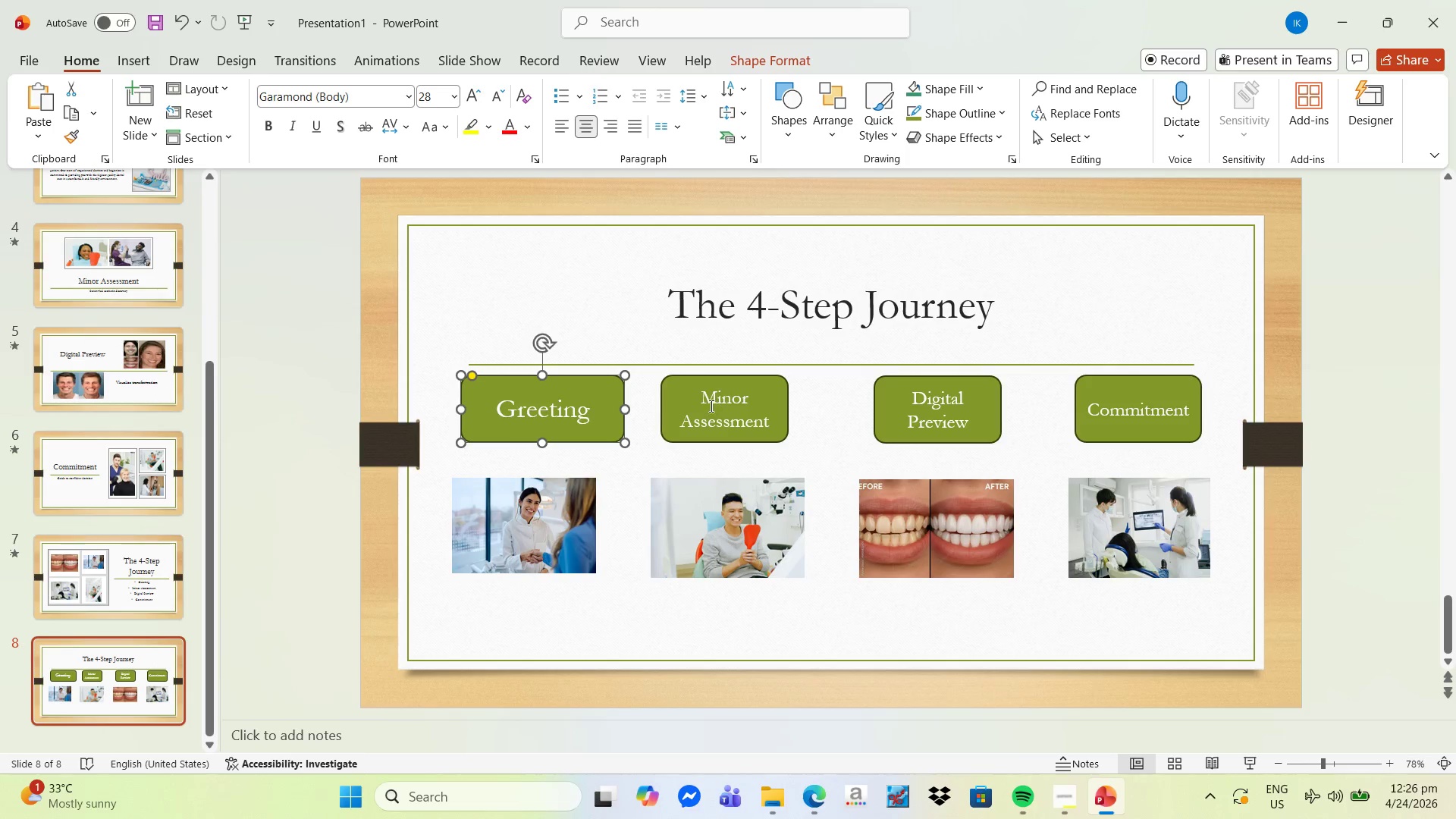 
left_click([705, 405])
 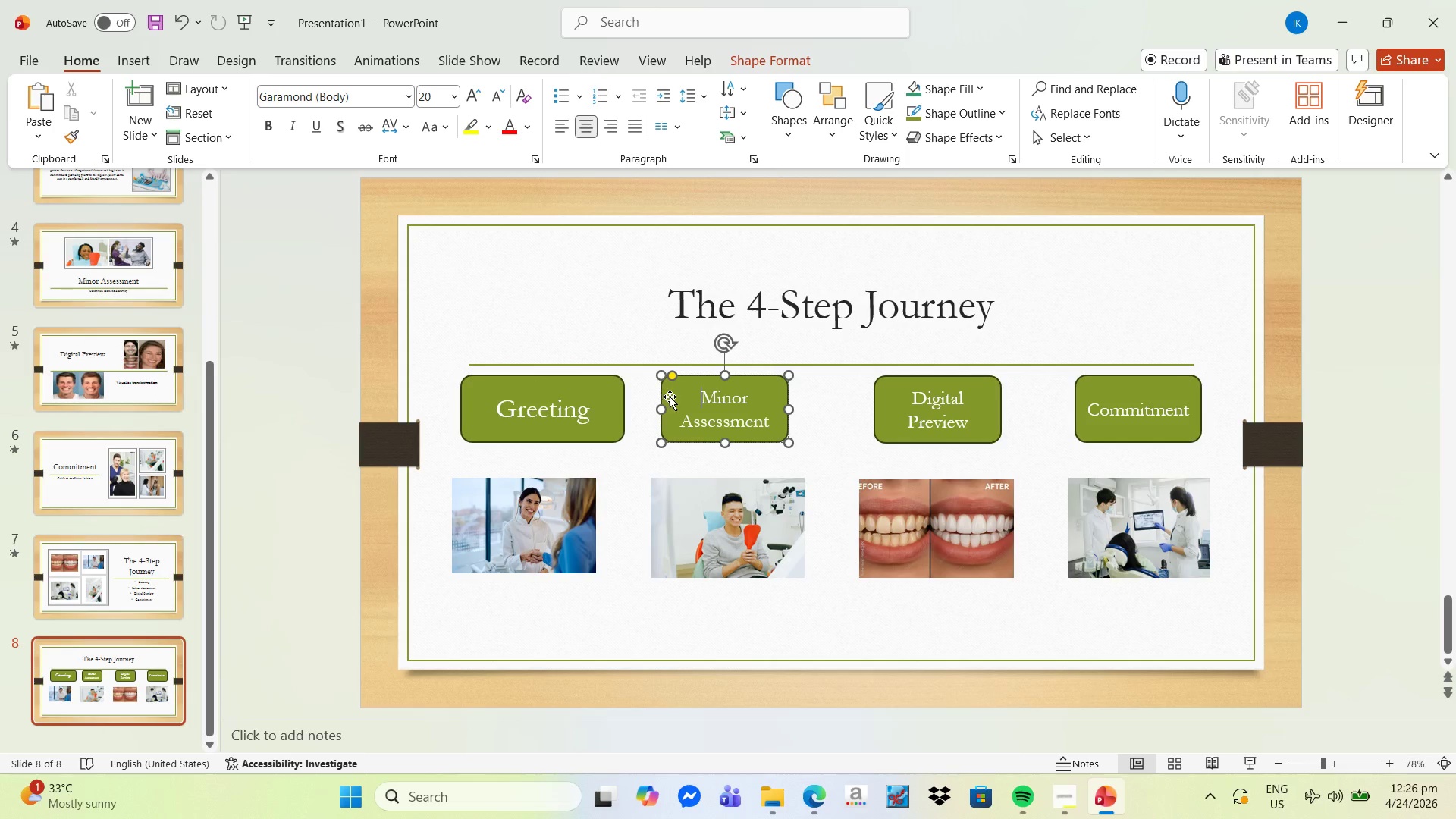 
left_click_drag(start_coordinate=[670, 397], to_coordinate=[657, 397])
 